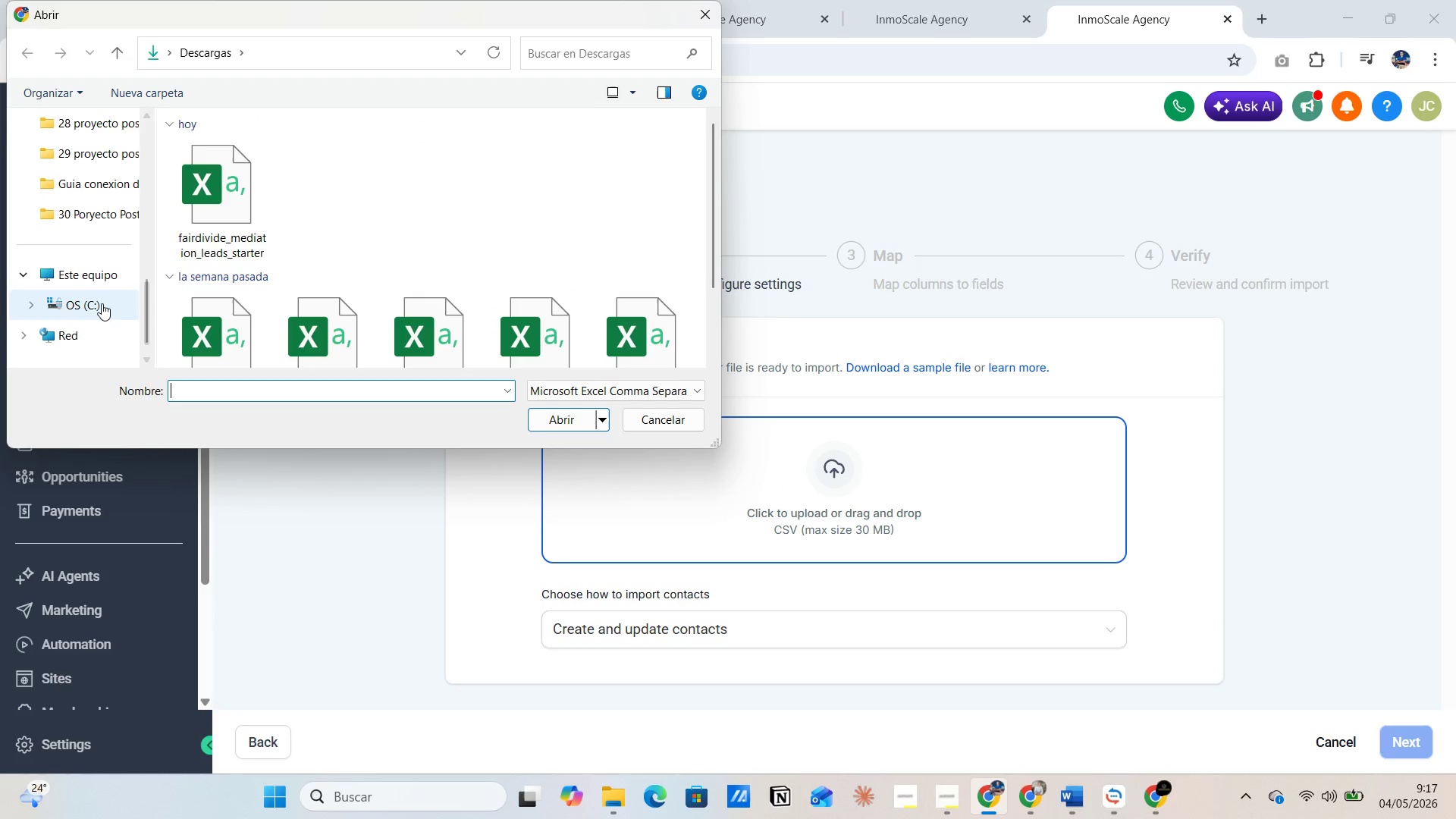 
left_click([102, 303])
 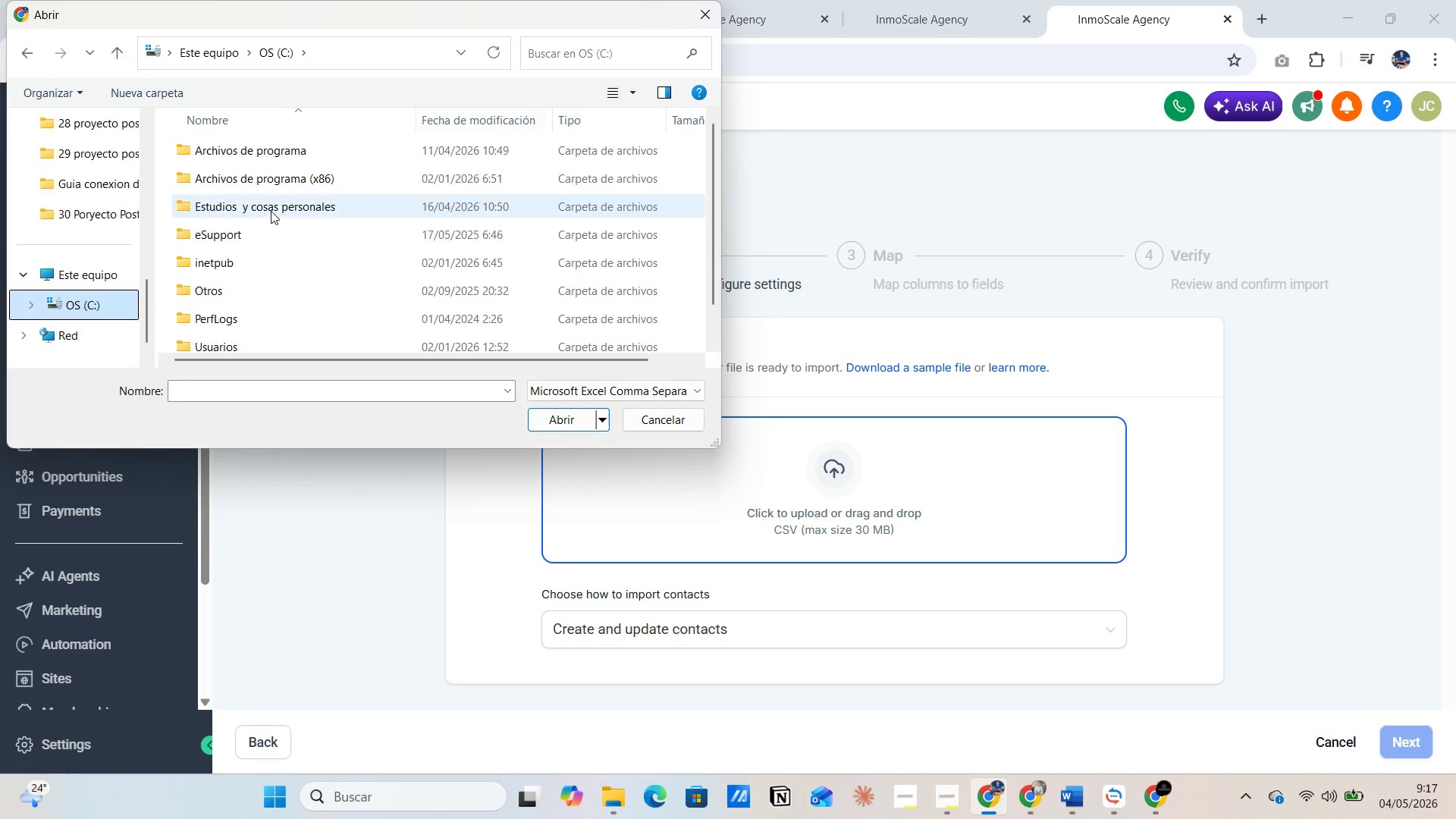 
double_click([271, 211])
 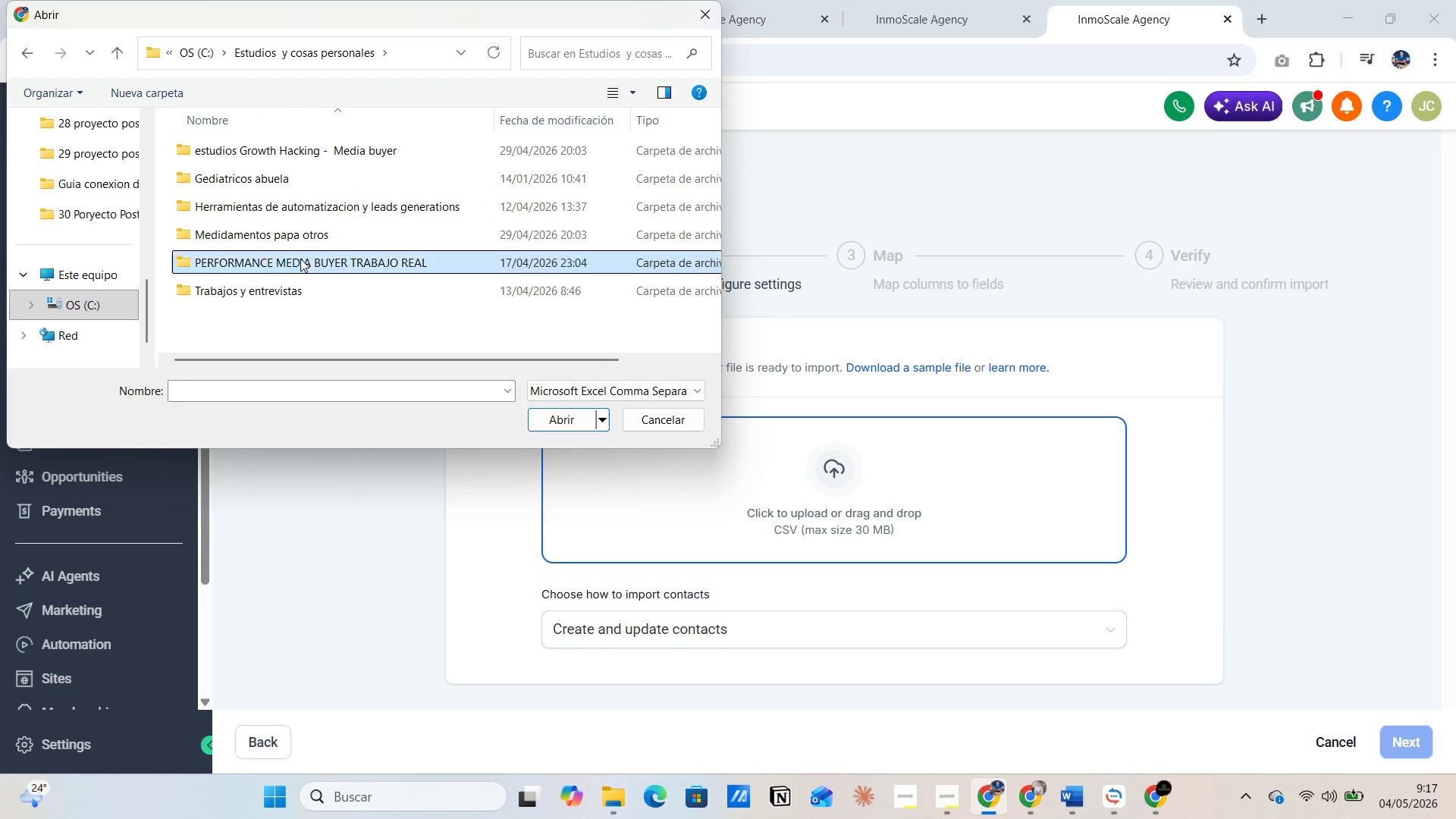 
double_click([300, 259])
 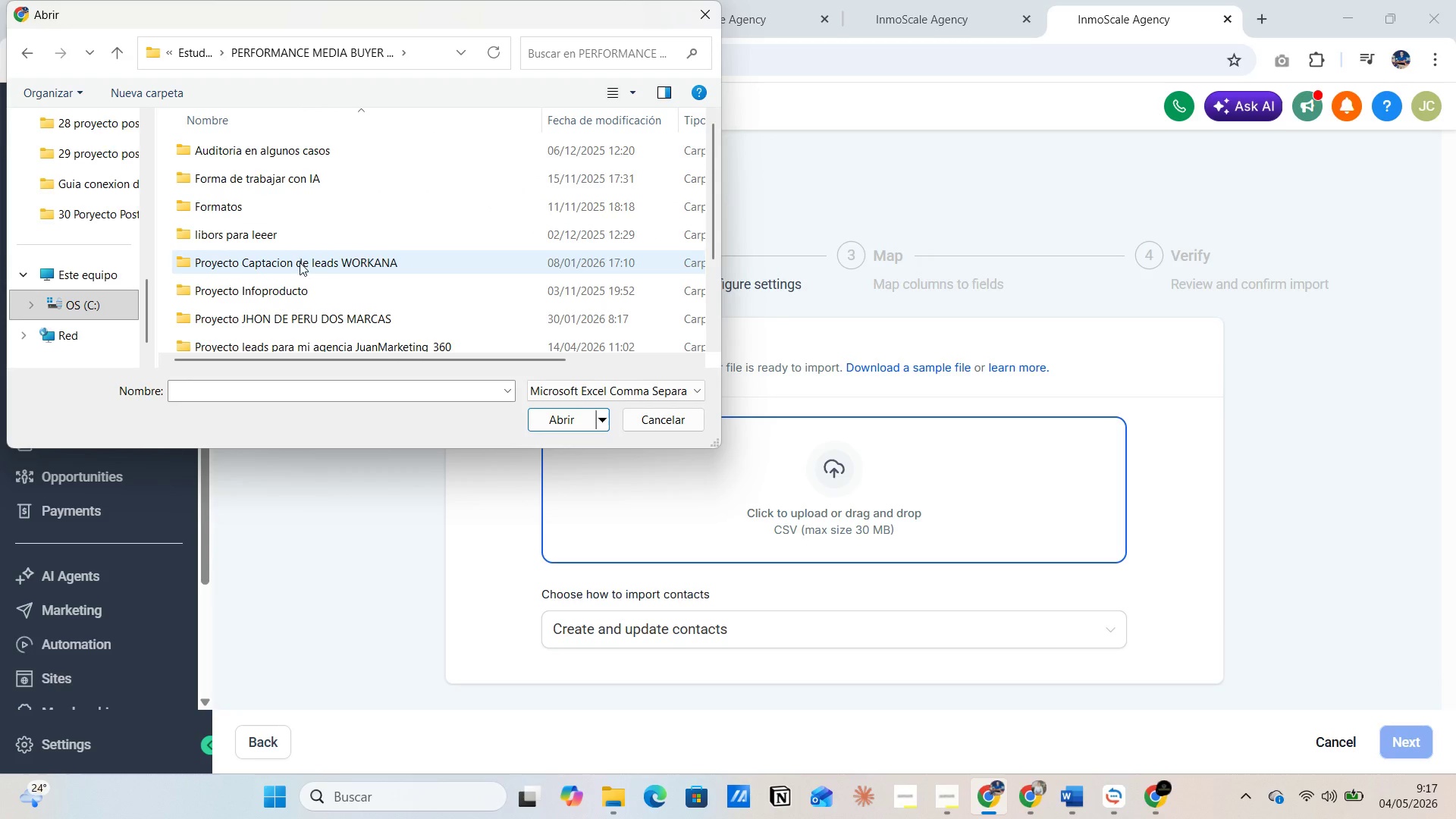 
scroll: coordinate [300, 263], scroll_direction: down, amount: 1.0
 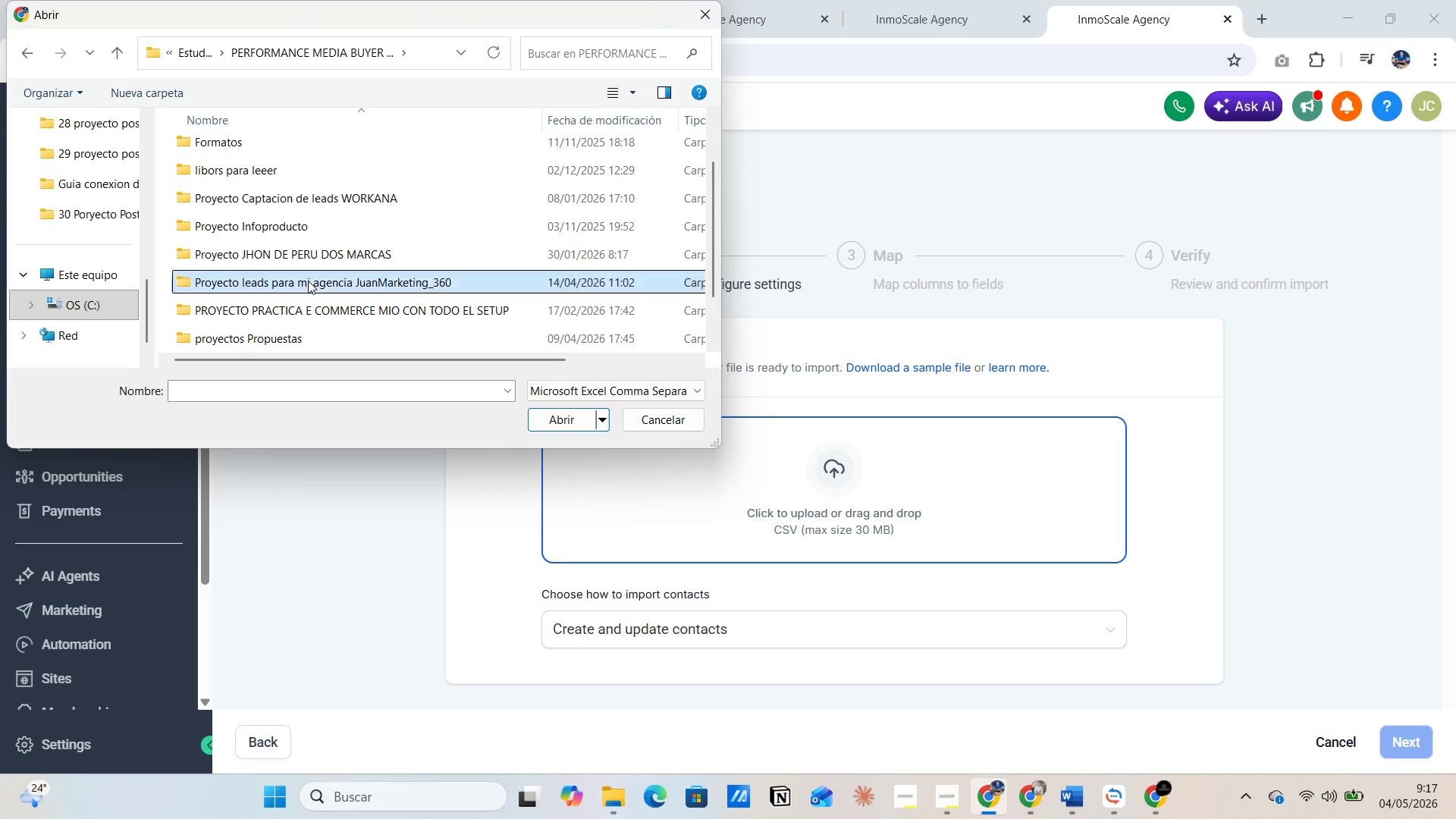 
double_click([308, 281])
 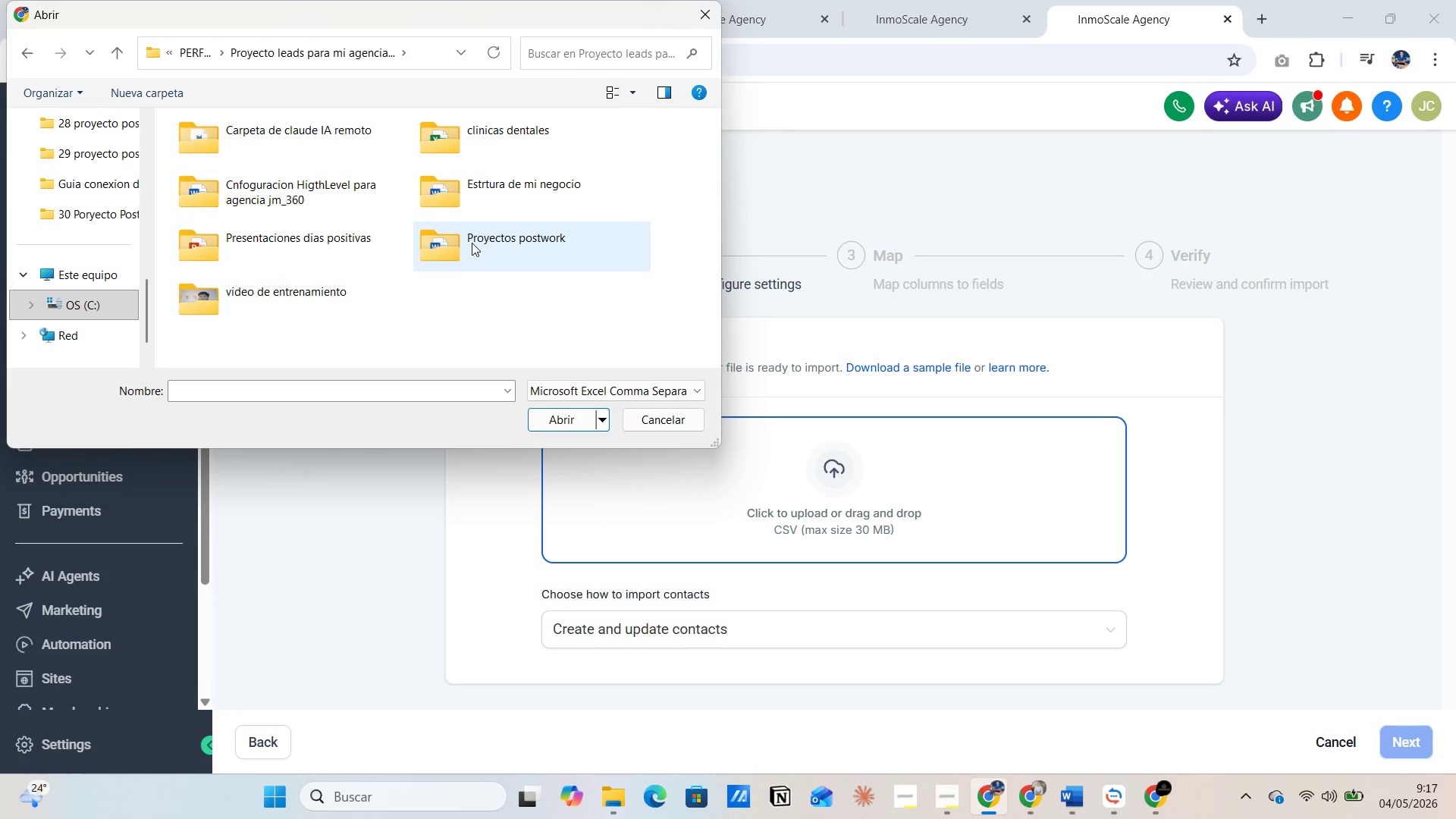 
double_click([472, 243])
 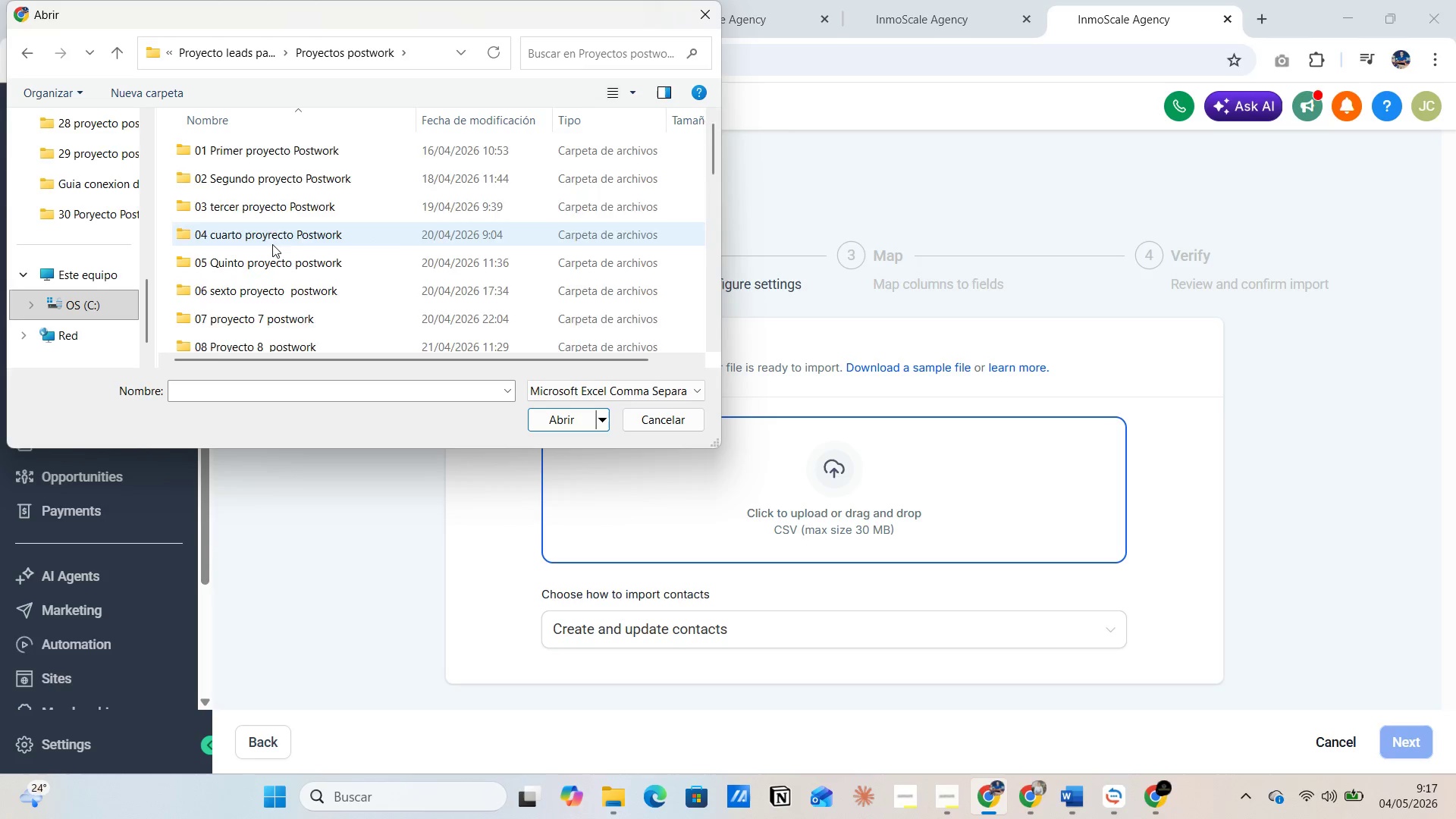 
scroll: coordinate [307, 310], scroll_direction: down, amount: 13.0
 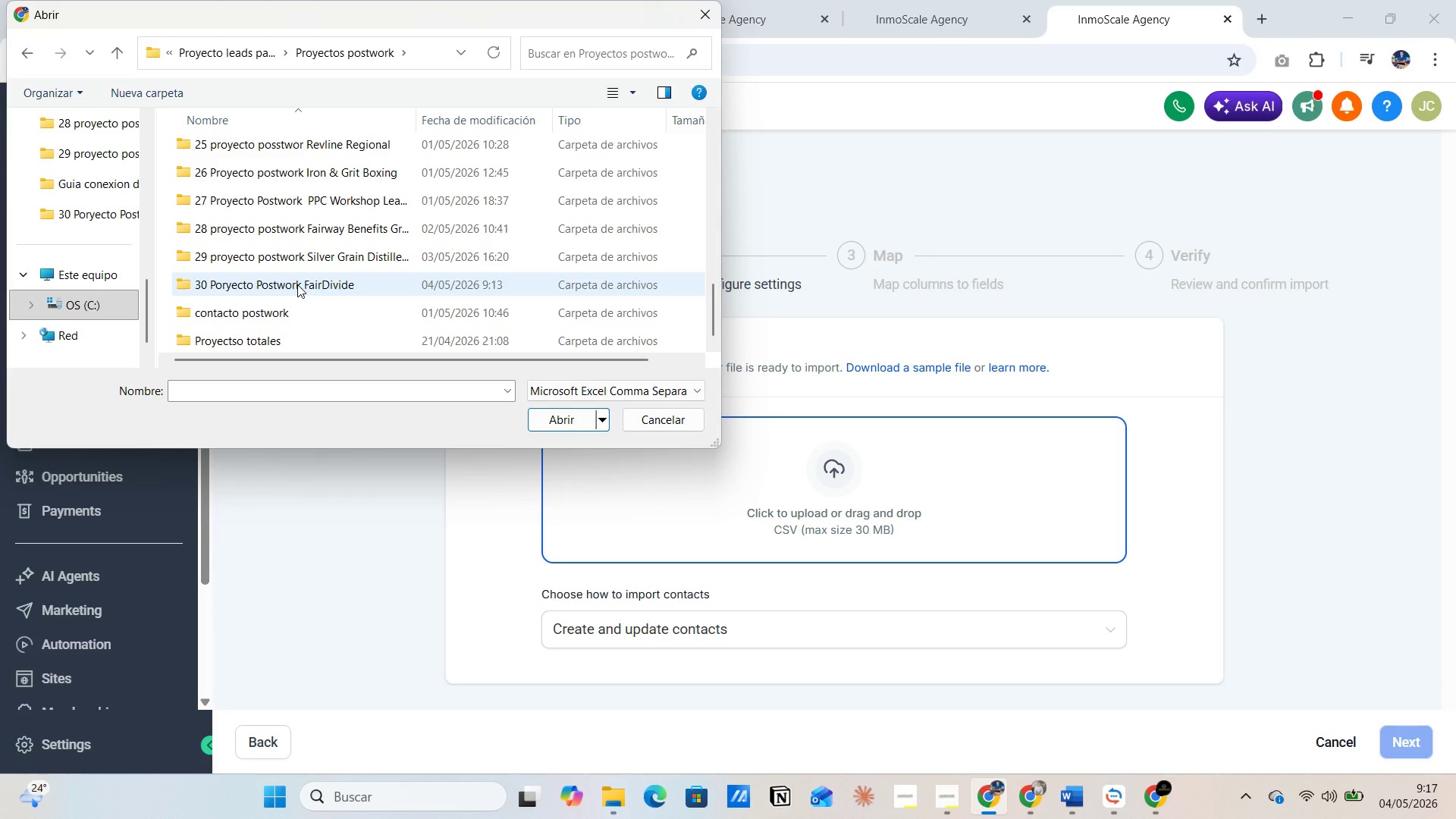 
left_click([297, 284])
 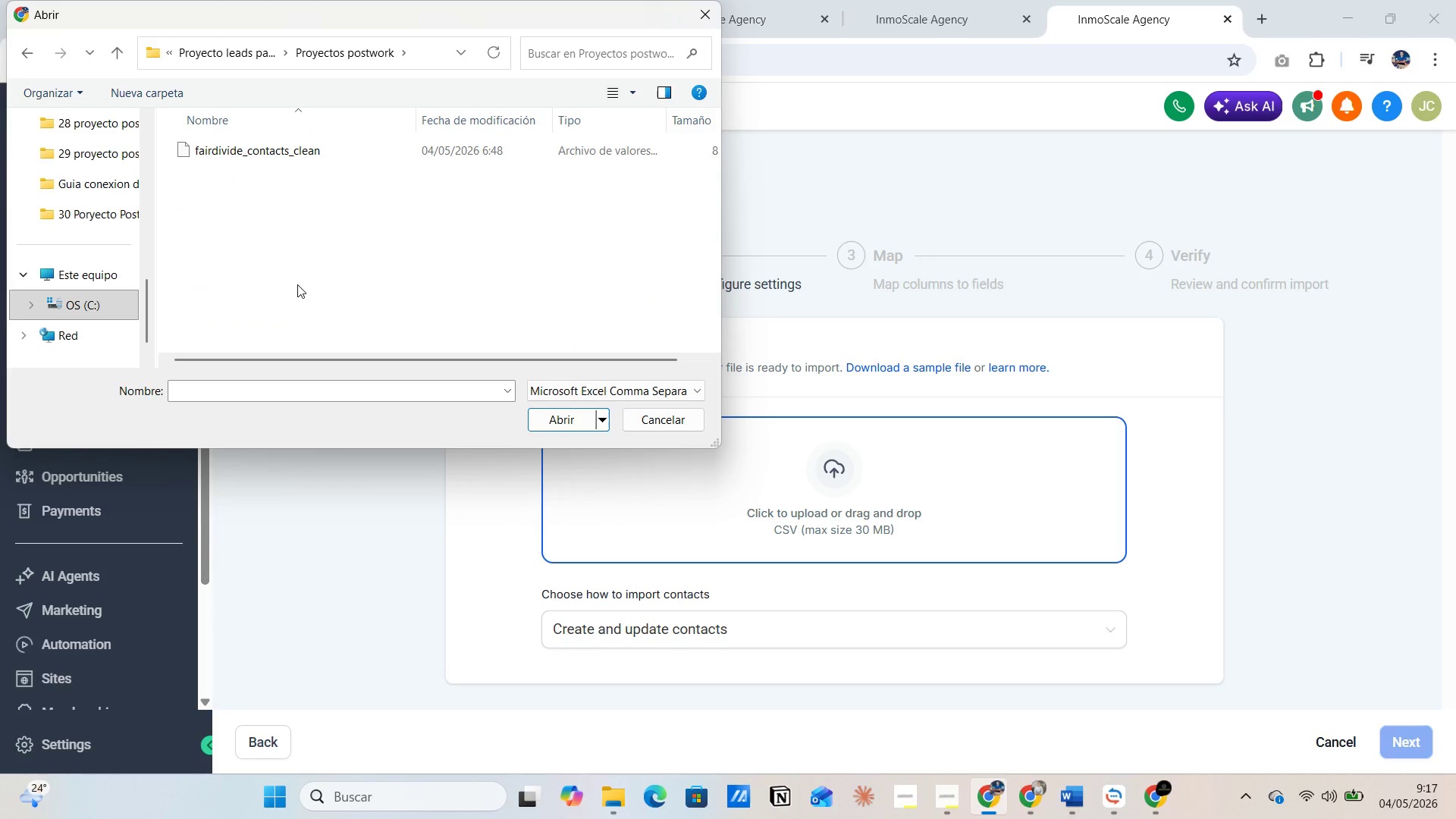 
left_click_drag(start_coordinate=[297, 284], to_coordinate=[279, 158])
 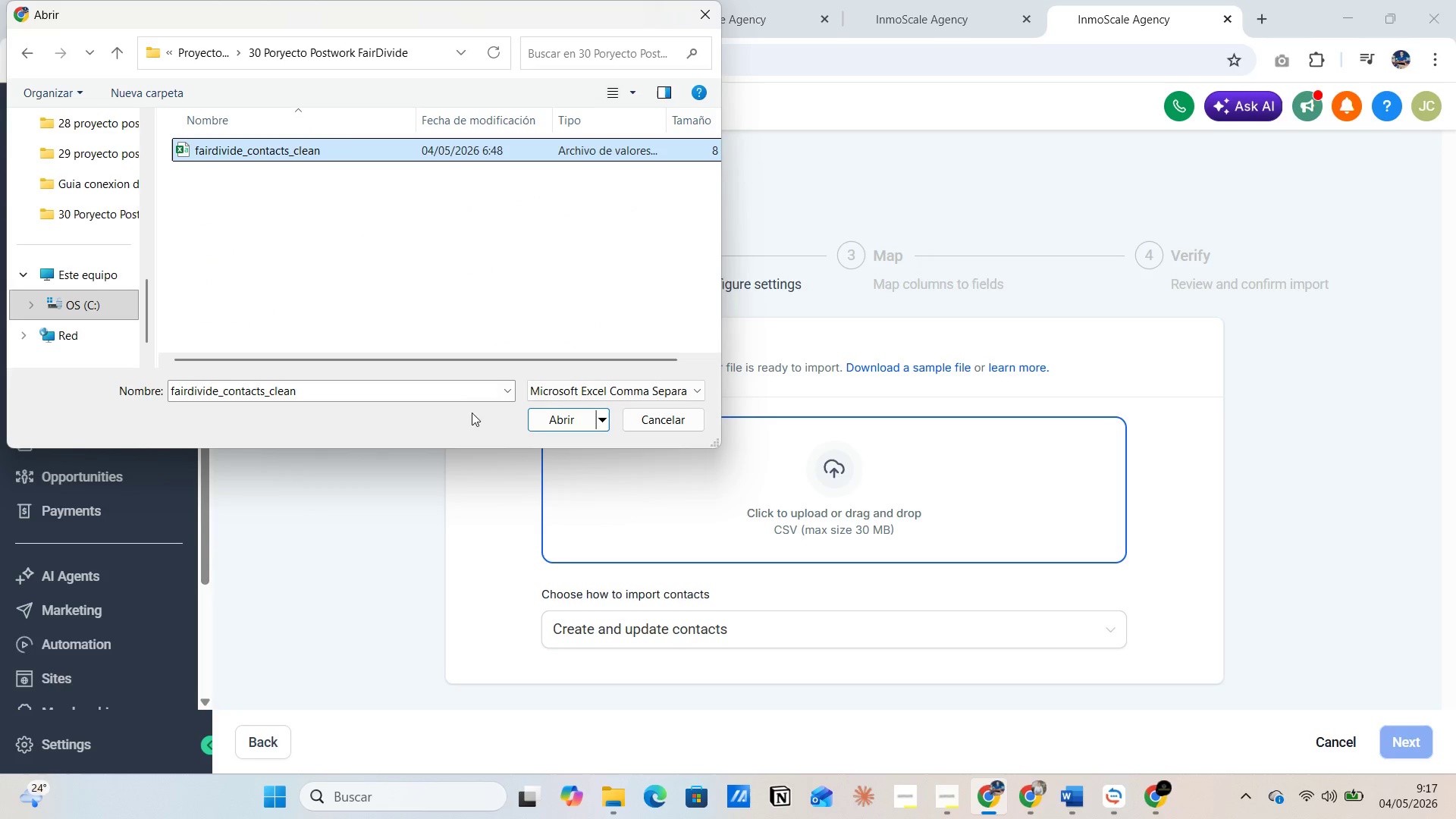 
left_click([279, 158])
 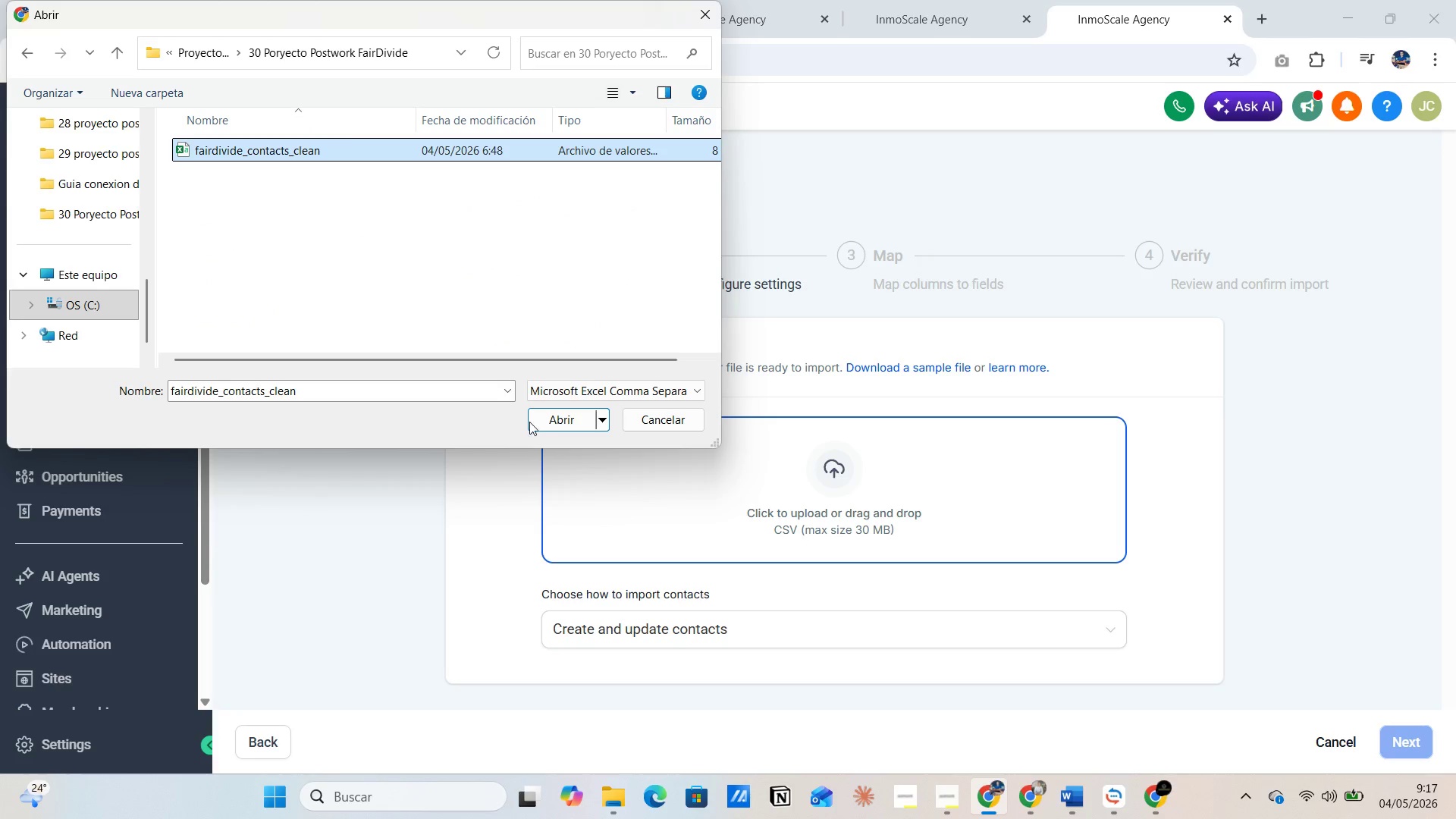 
left_click([551, 424])
 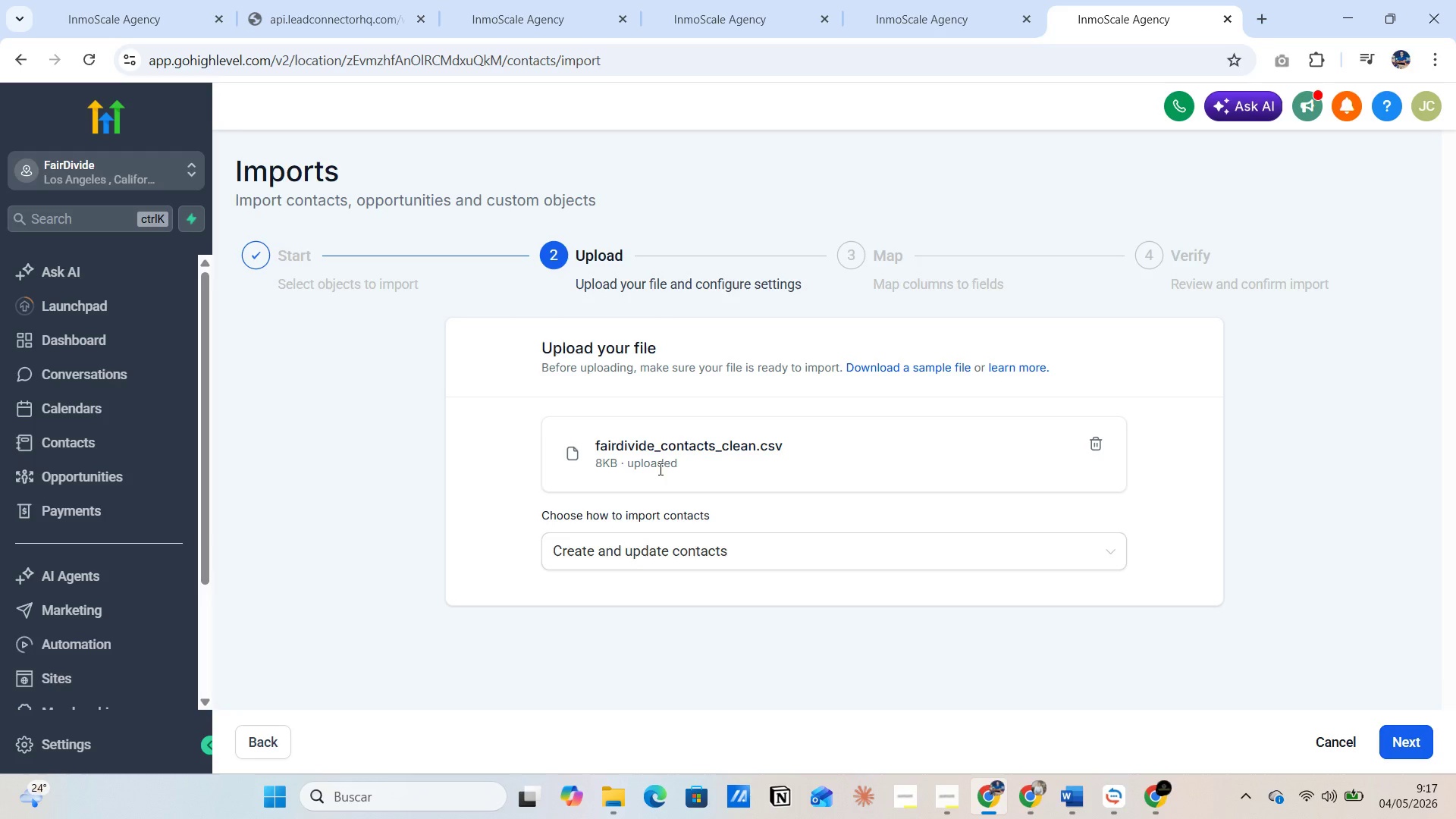 
wait(5.56)
 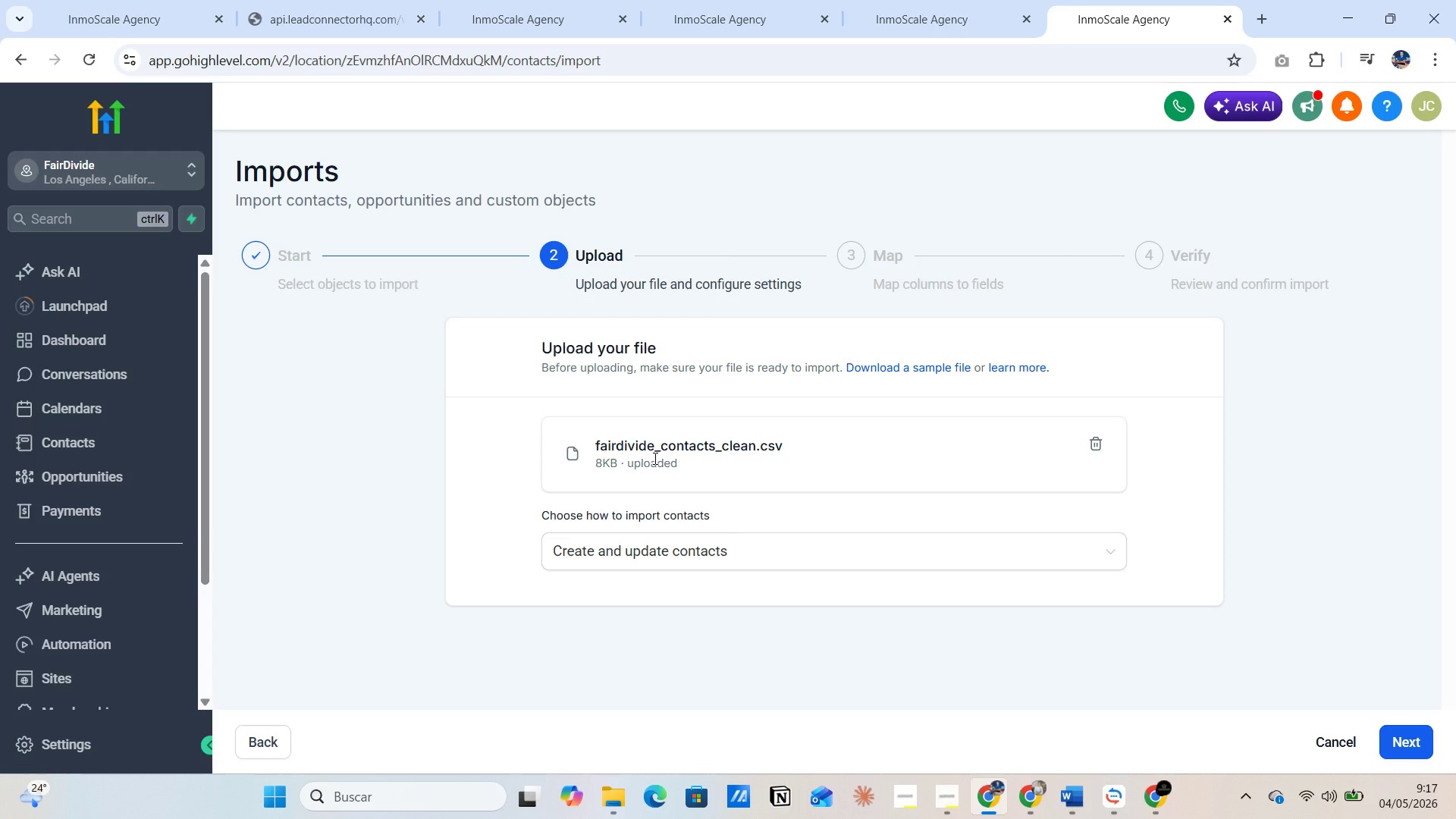 
key(PrintScreen)
 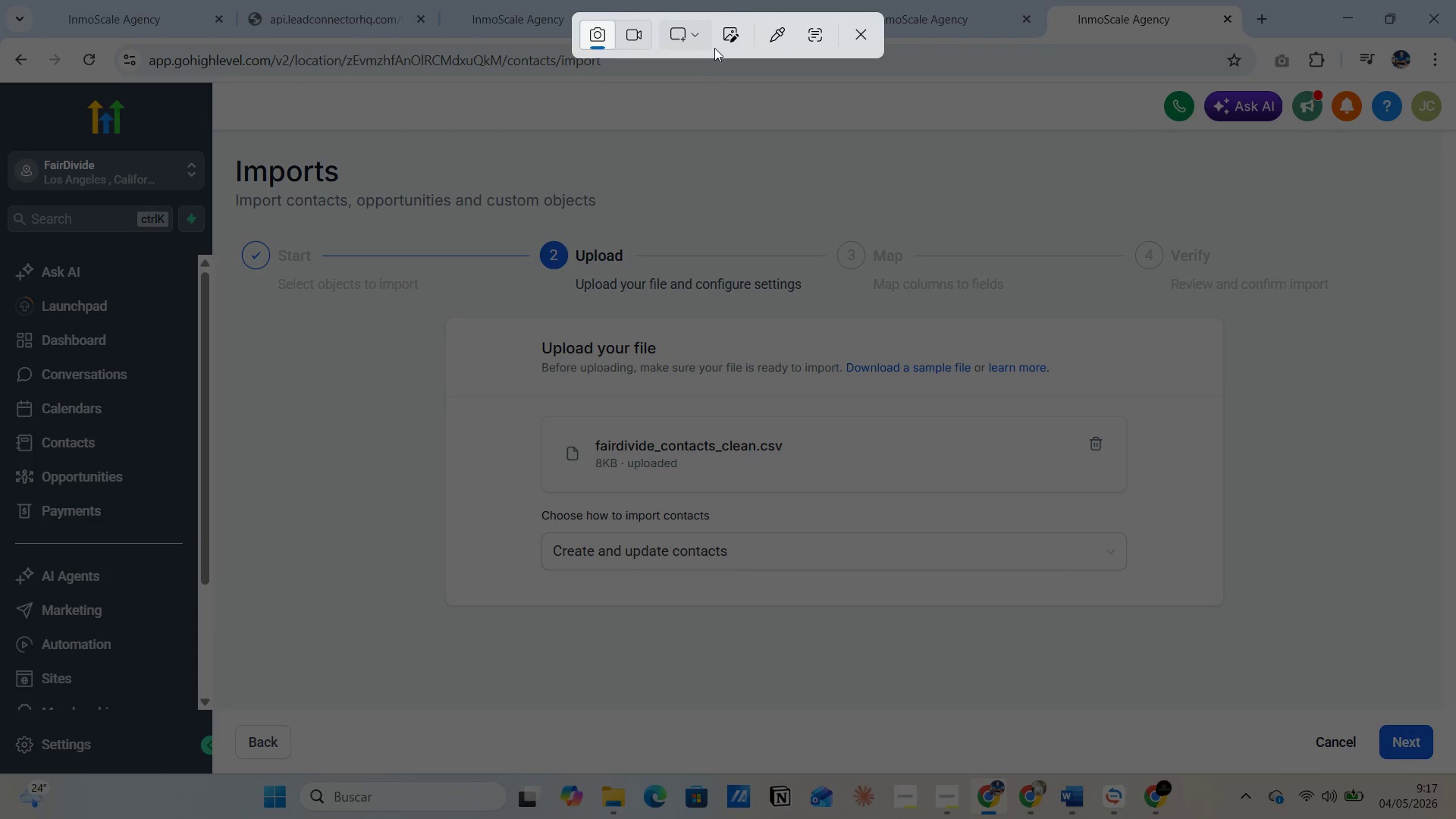 
left_click([697, 33])
 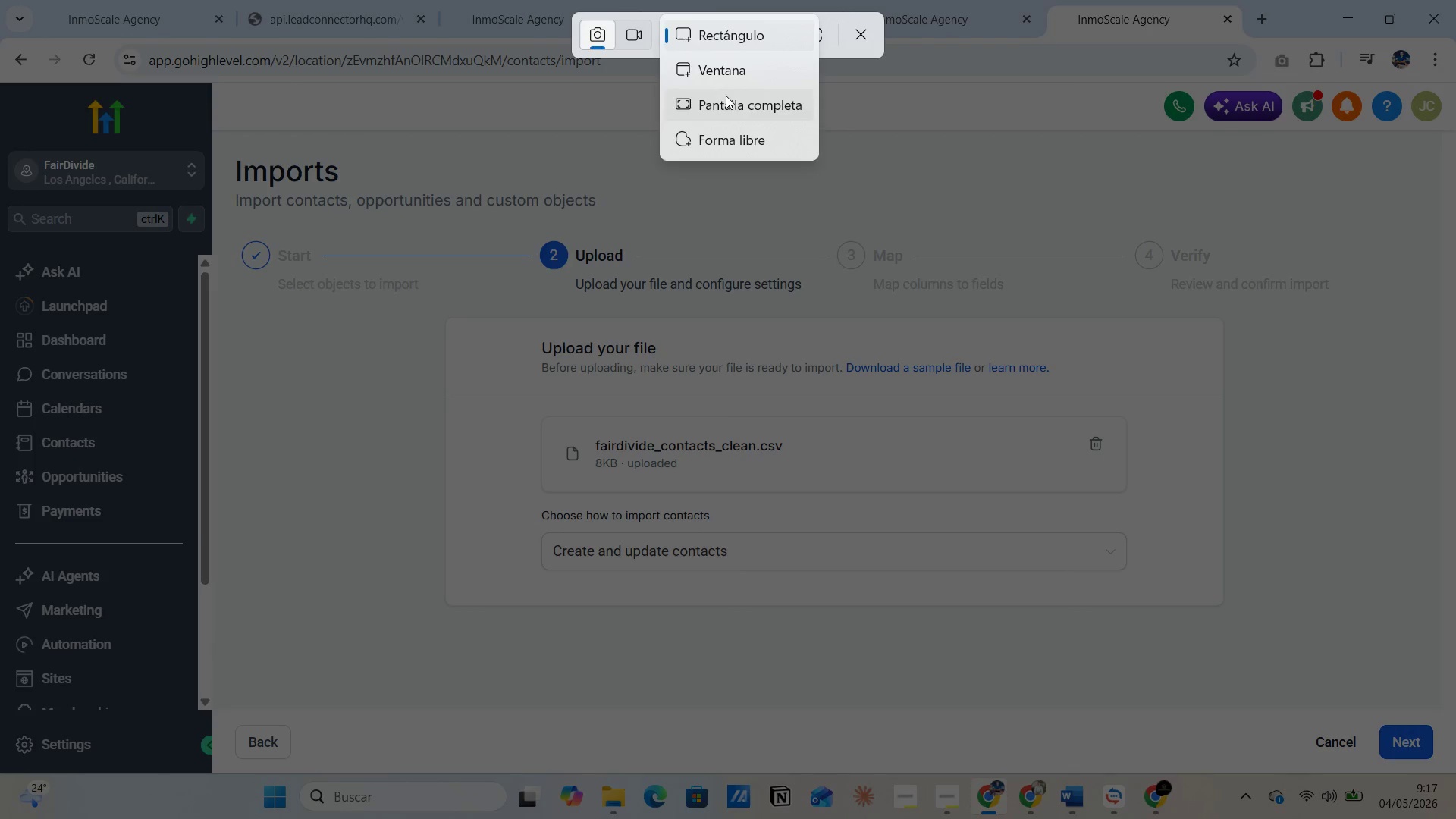 
left_click([726, 98])
 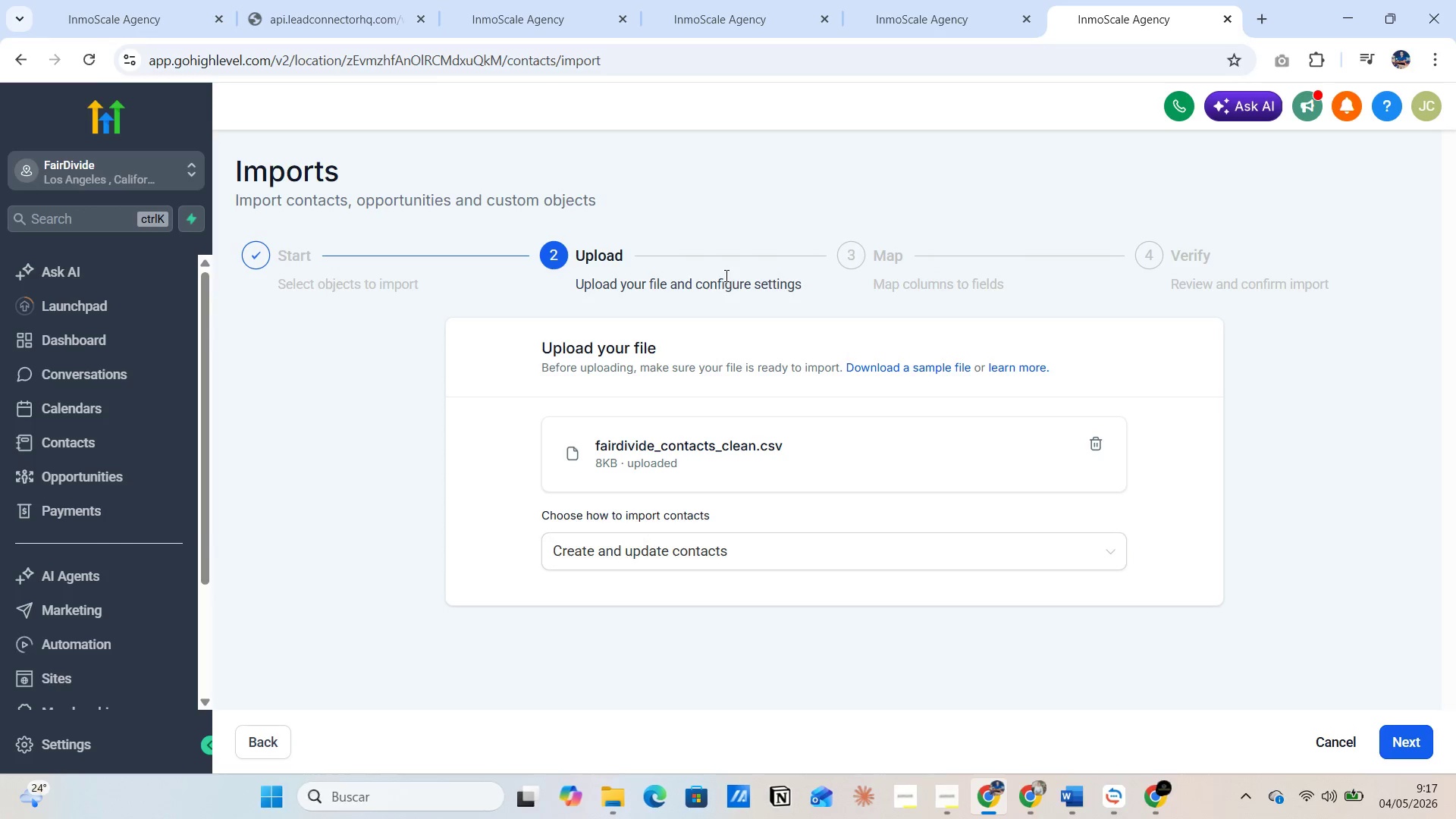 
key(Alt+Tab)
 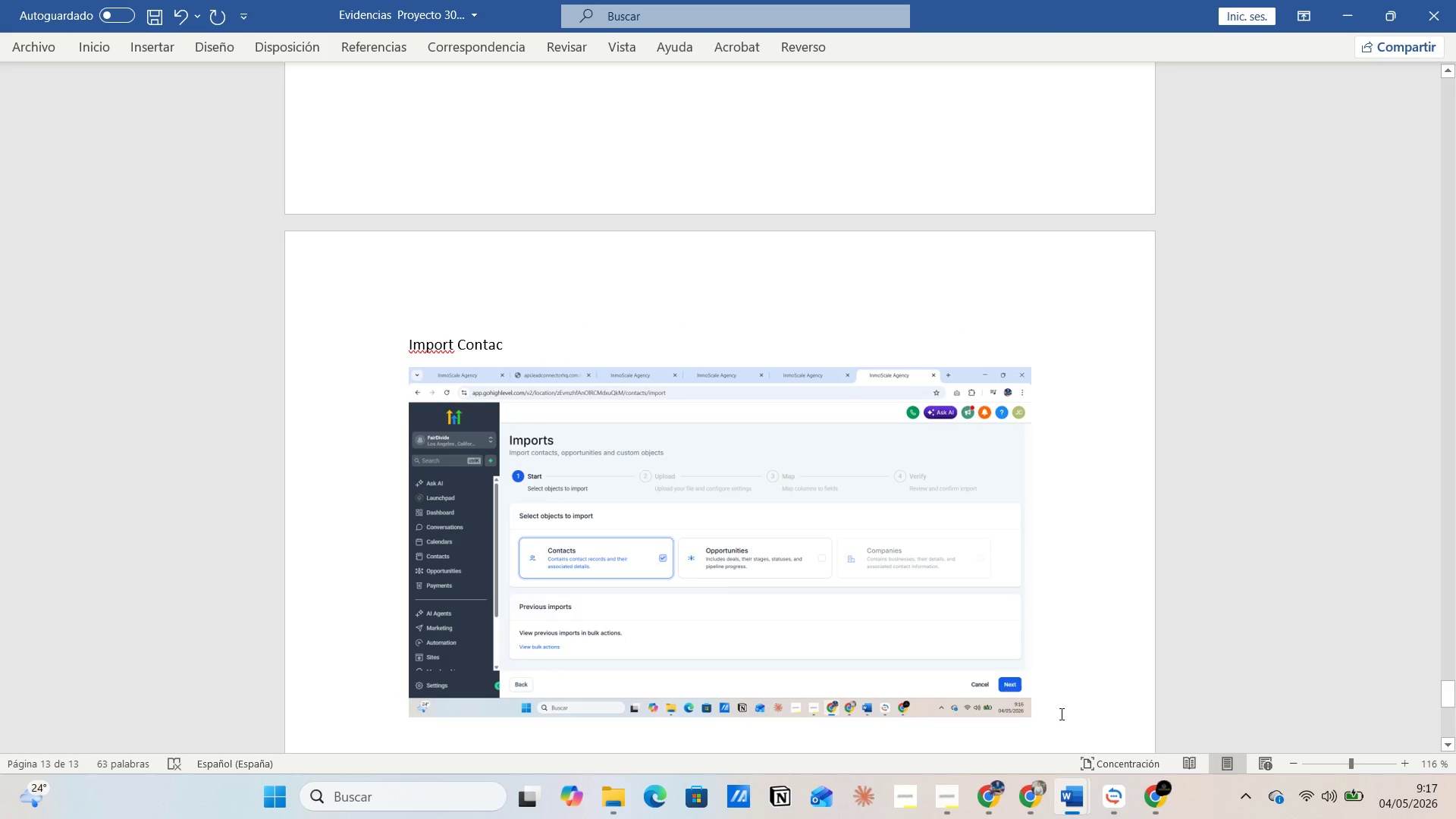 
left_click([1079, 712])
 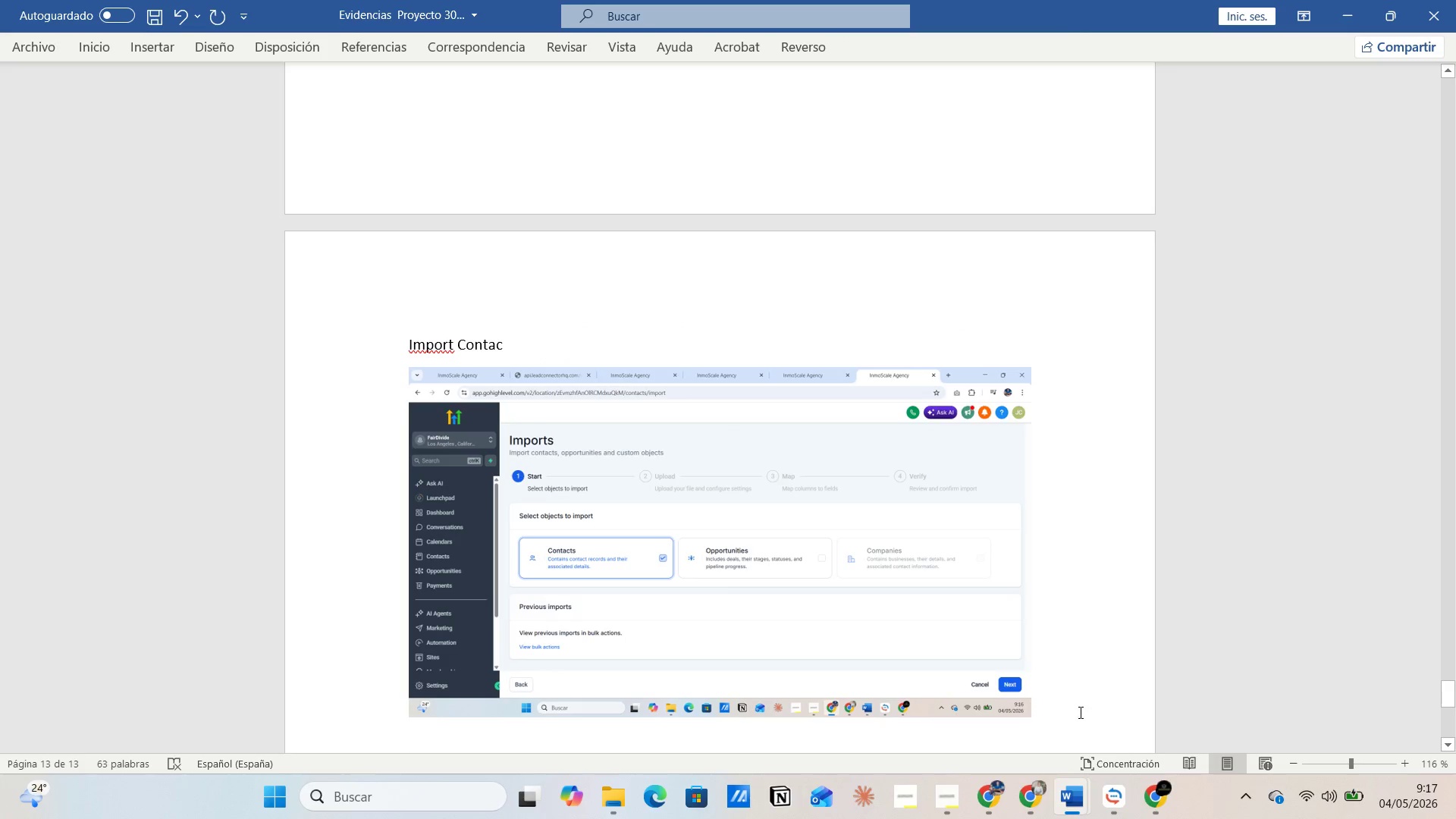 
key(Enter)
 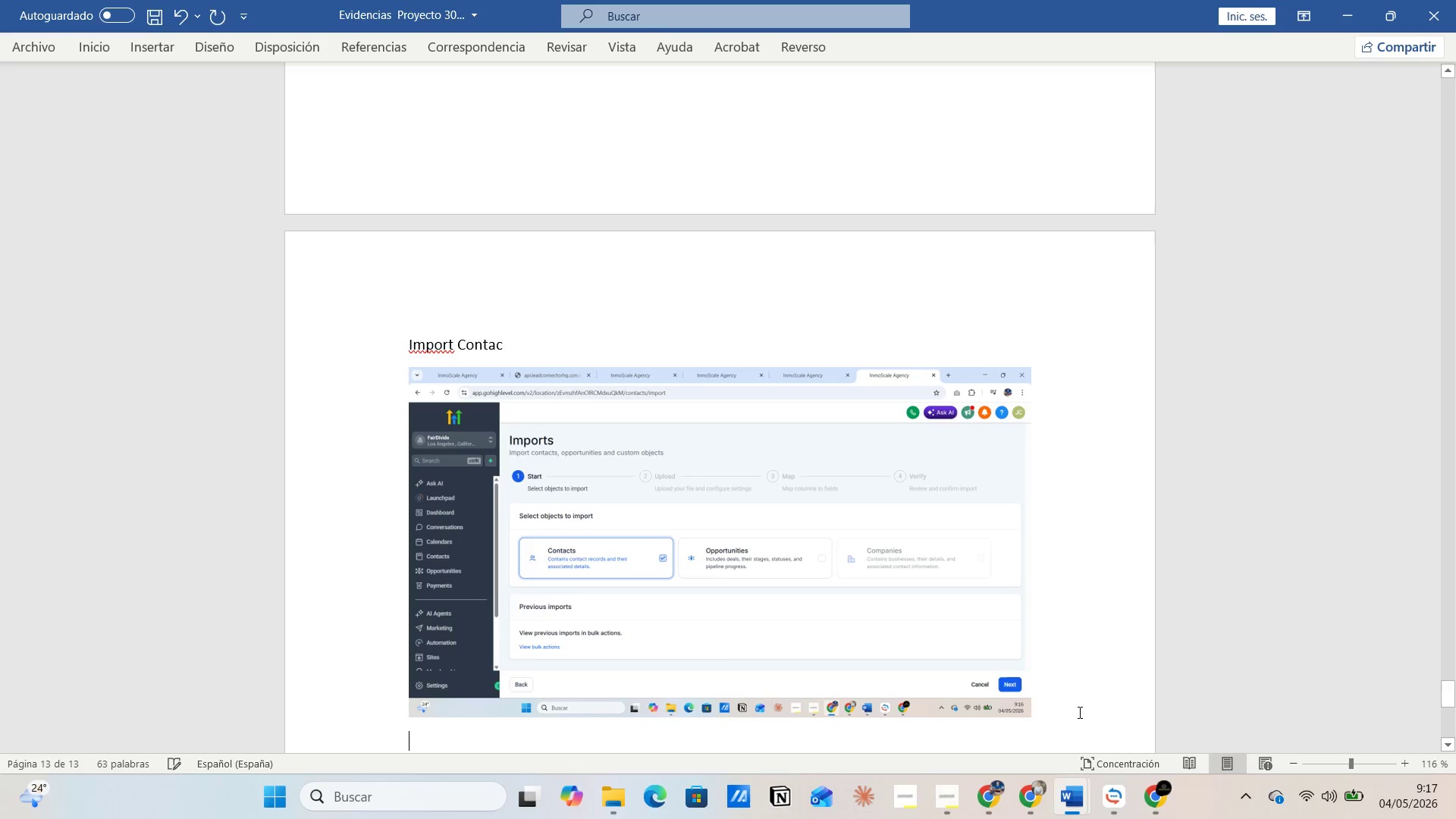 
key(Control+V)
 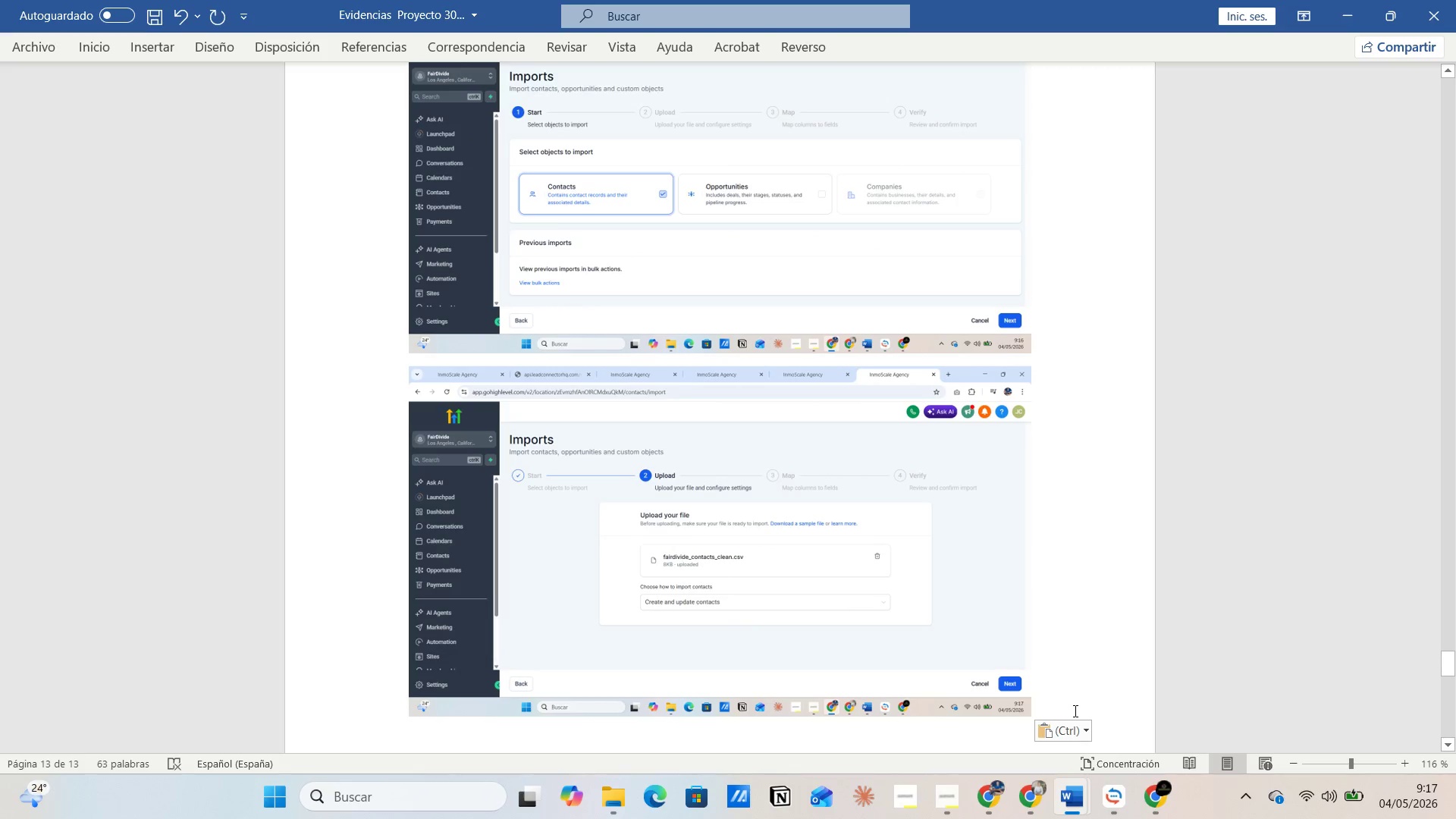 
key(Enter)
 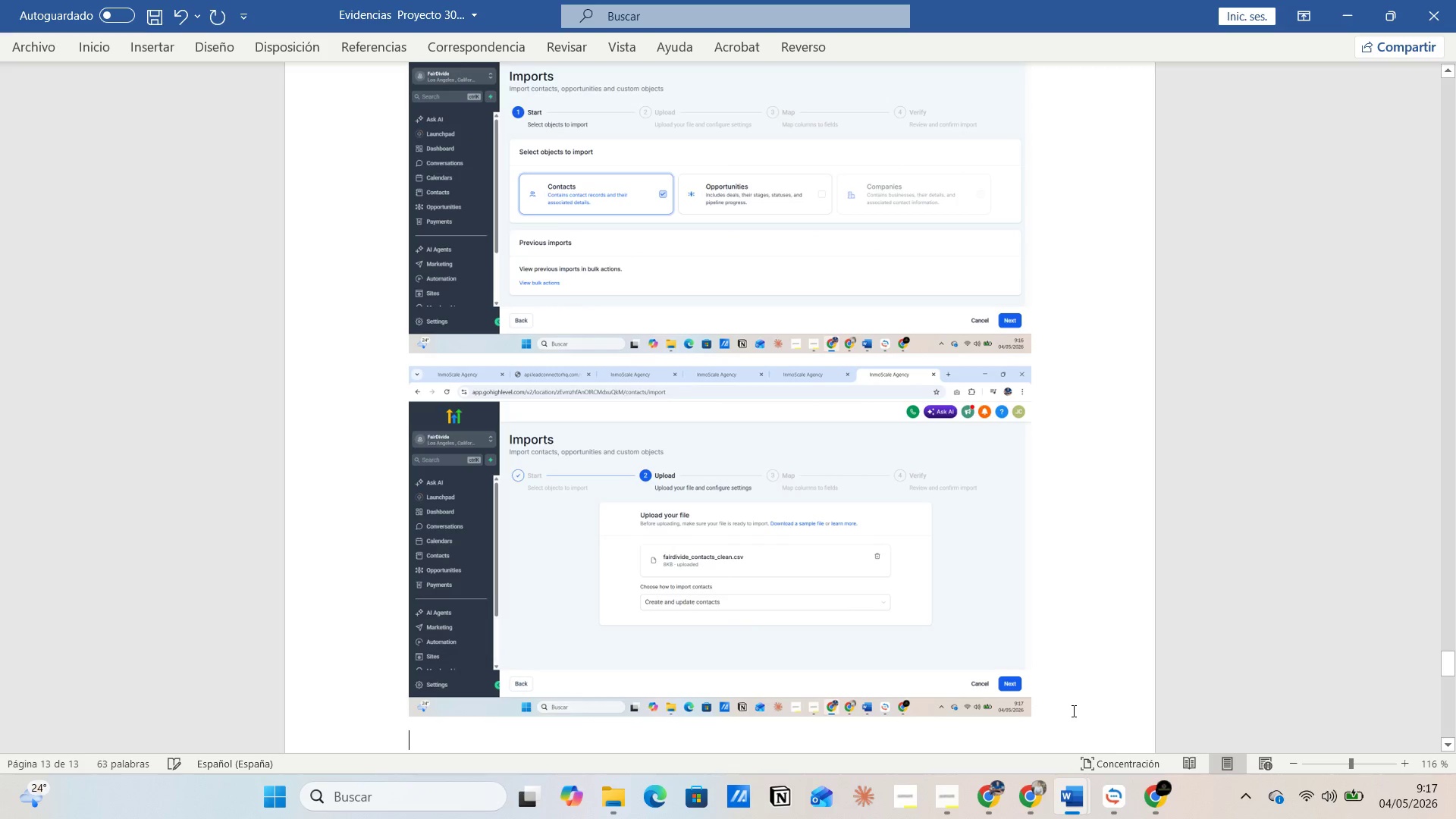 
key(Alt+AltLeft)
 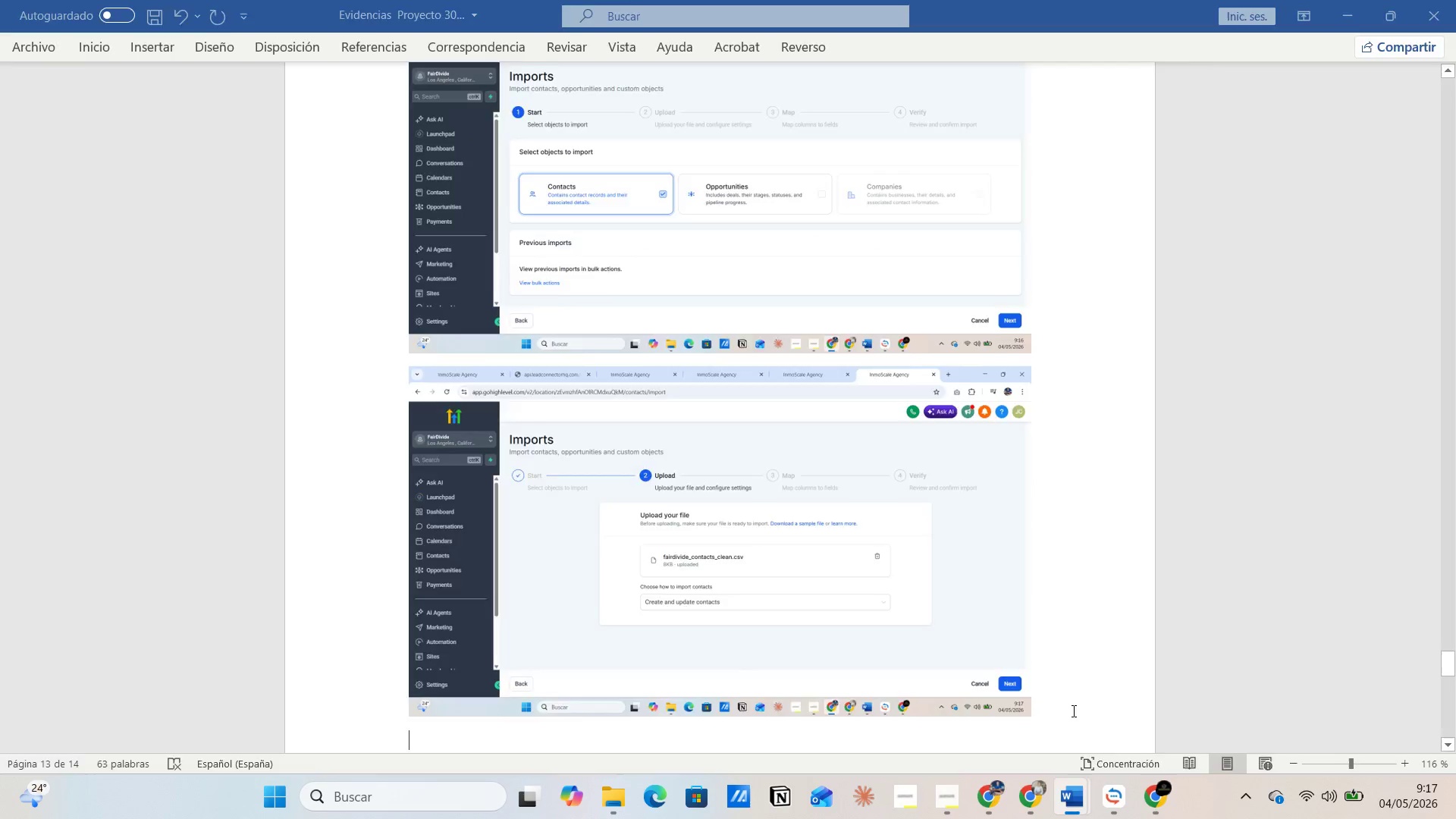 
key(Alt+Tab)
 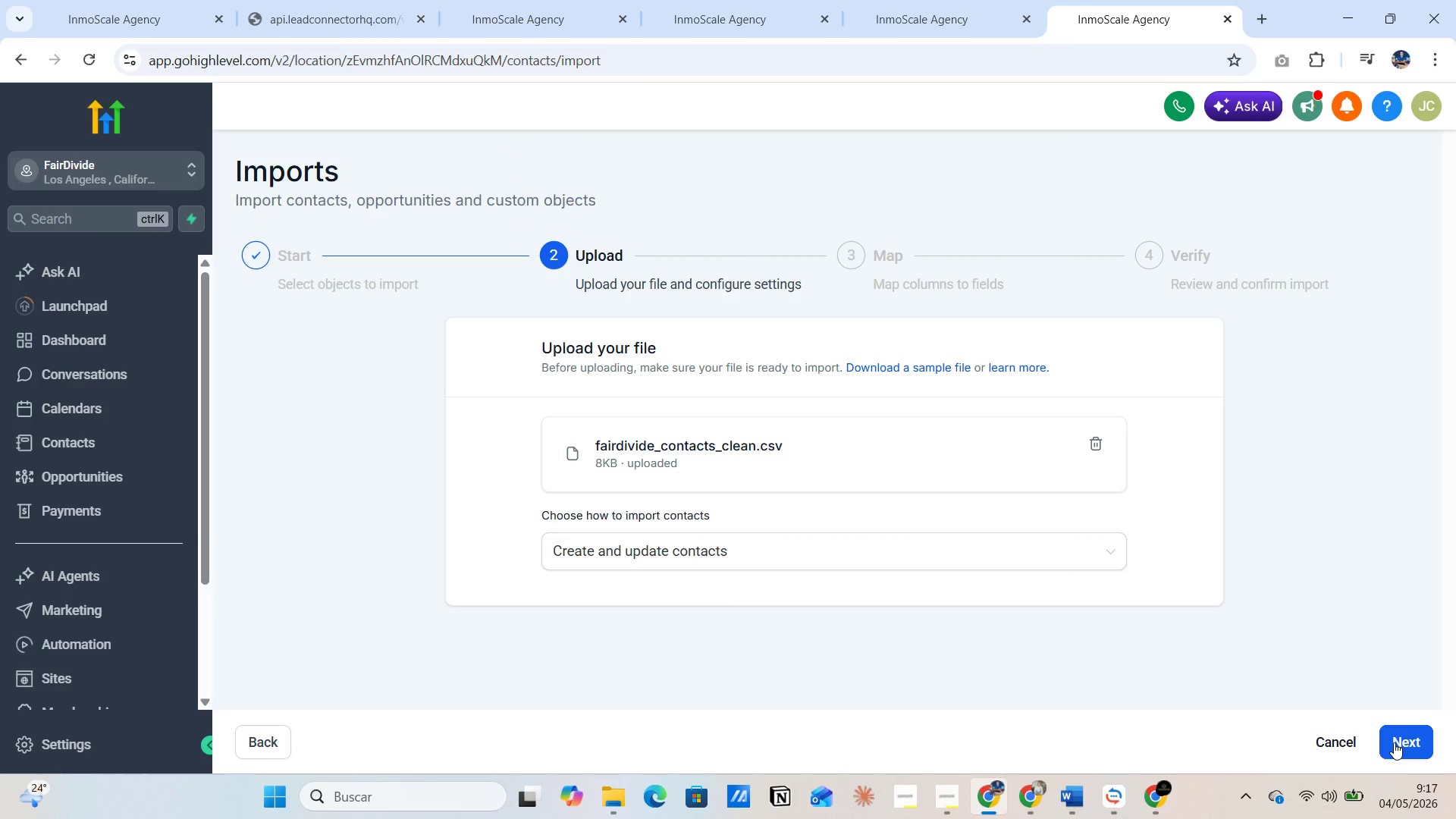 
left_click([1394, 742])
 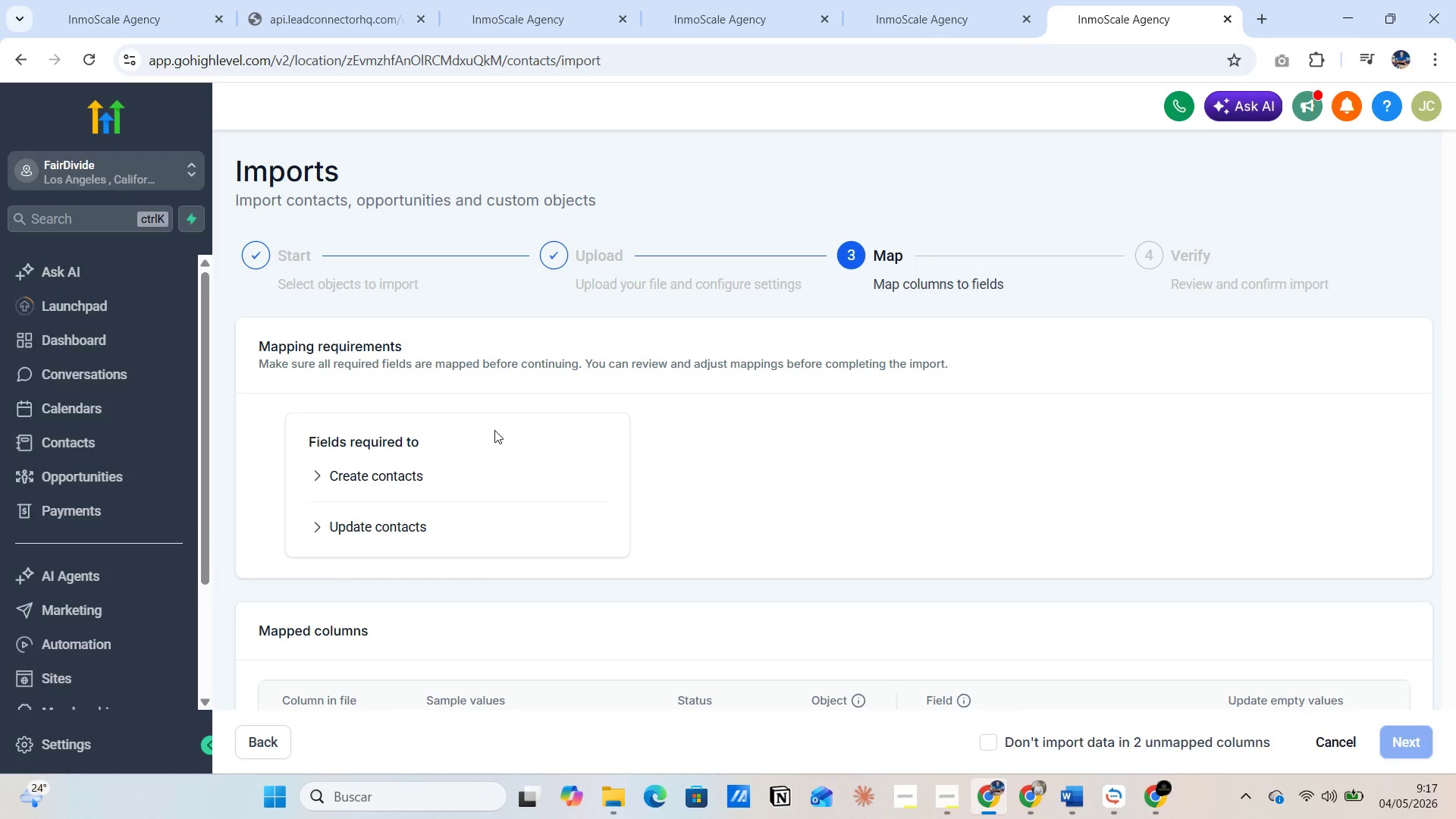 
left_click([315, 473])
 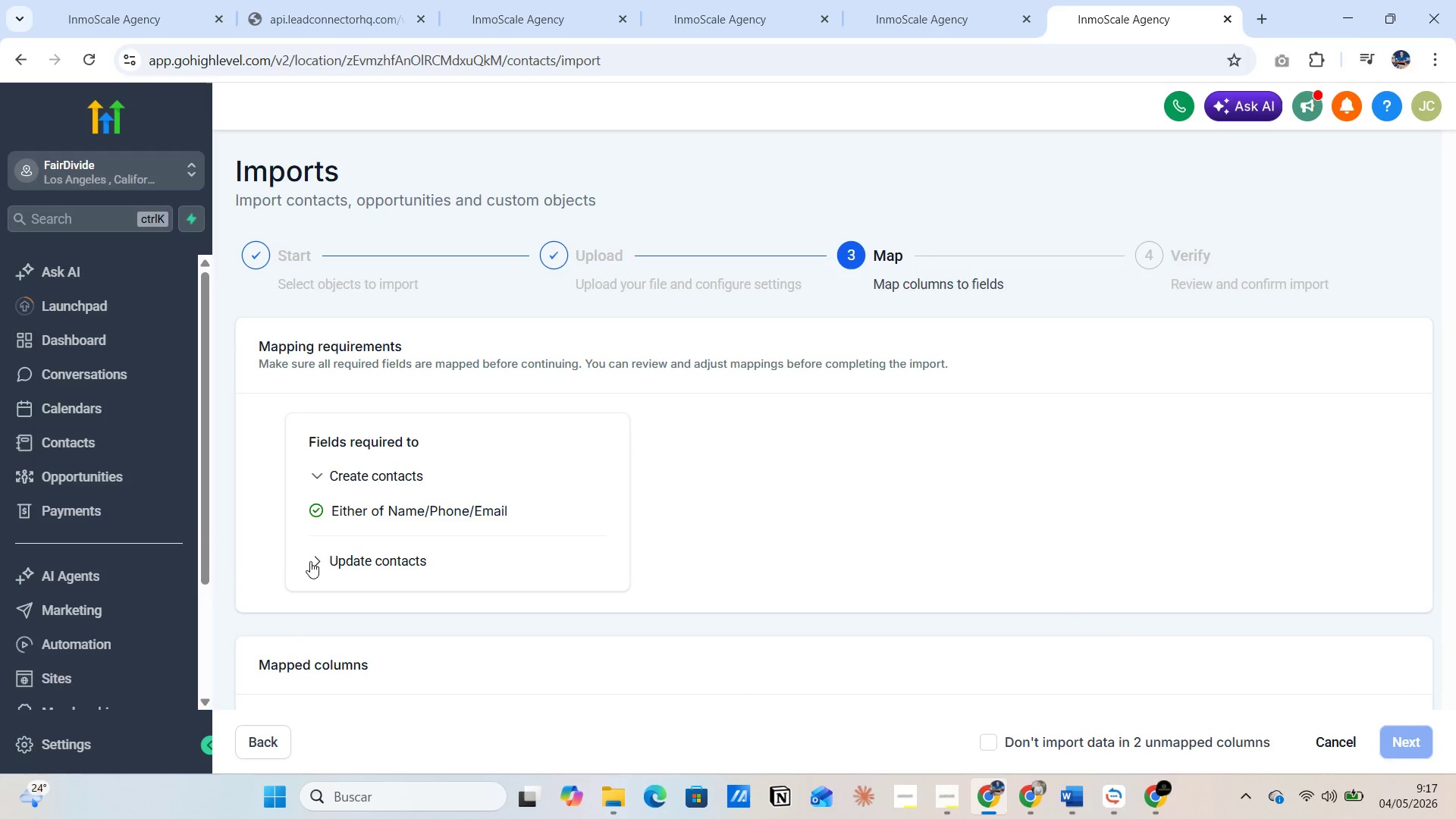 
left_click([310, 563])
 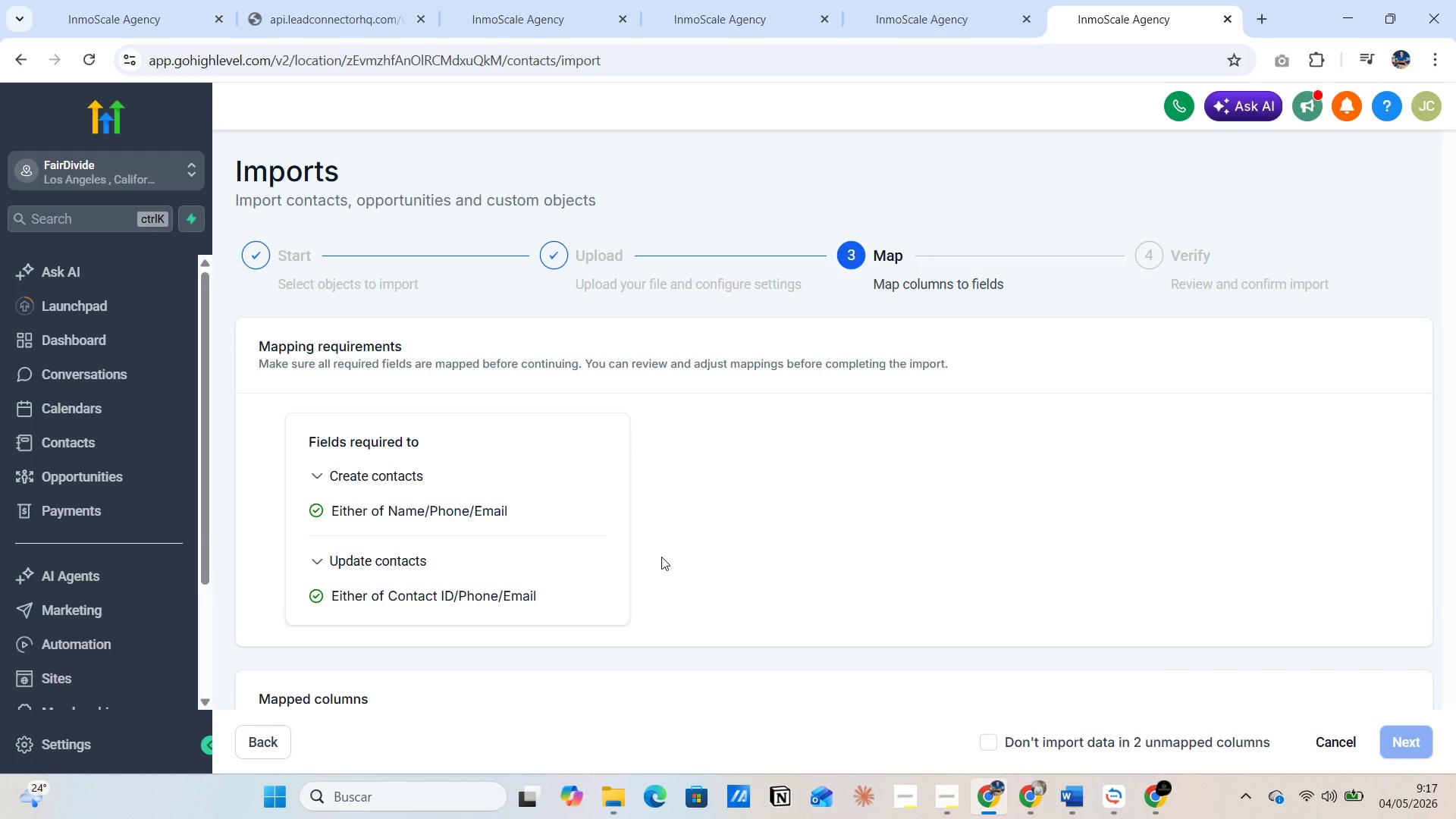 
key(PrintScreen)
 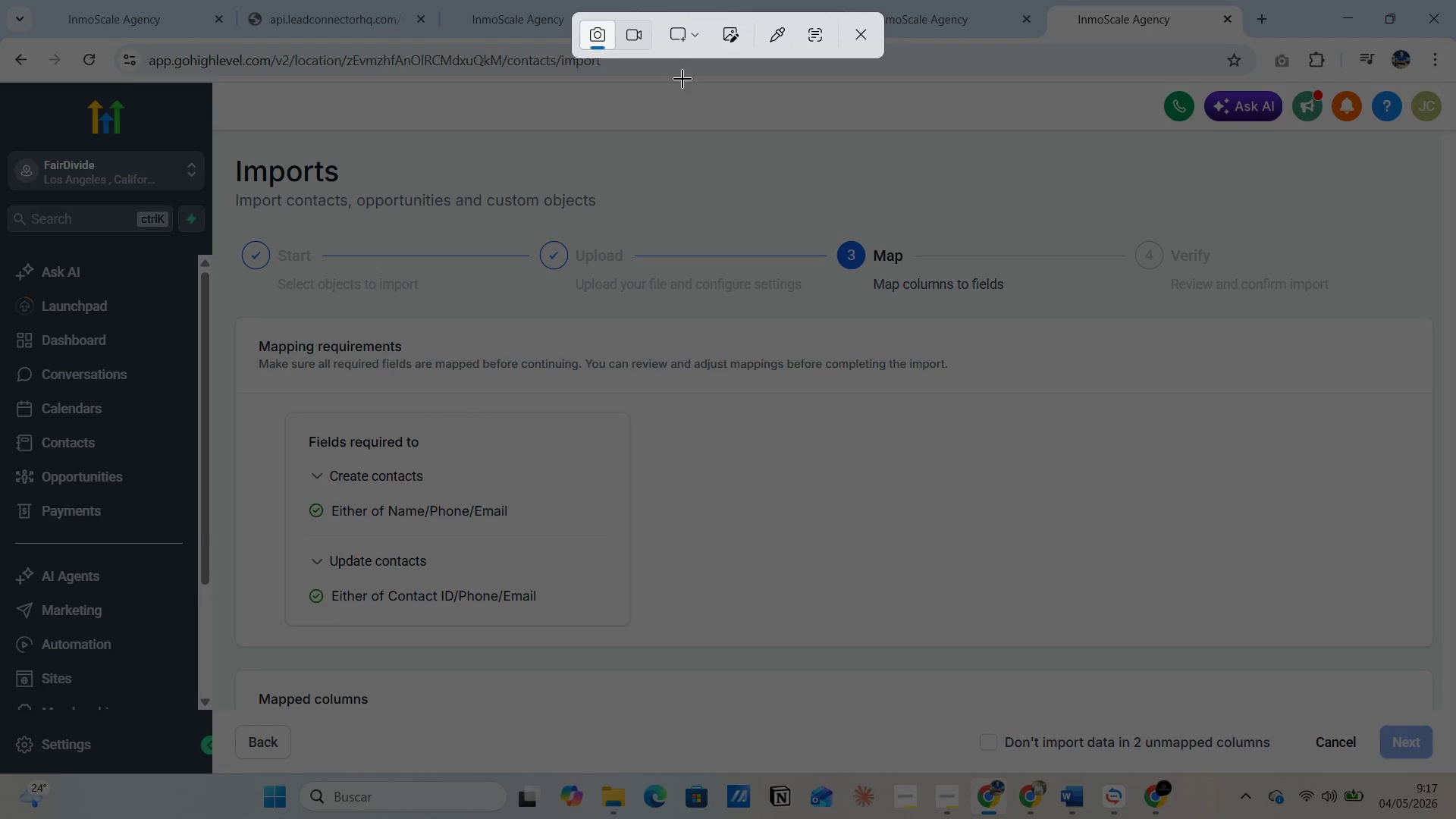 
left_click([695, 40])
 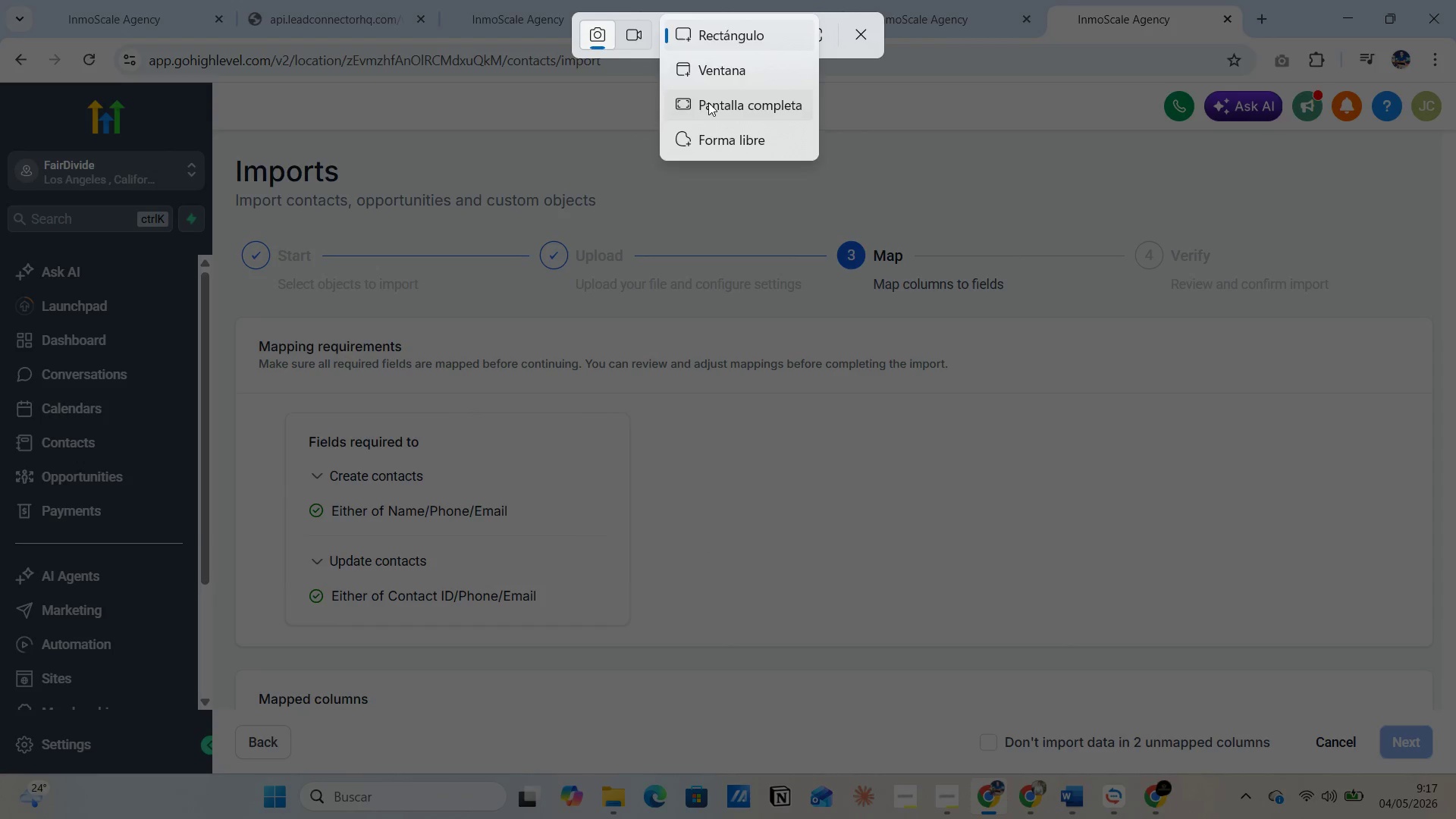 
left_click([708, 102])
 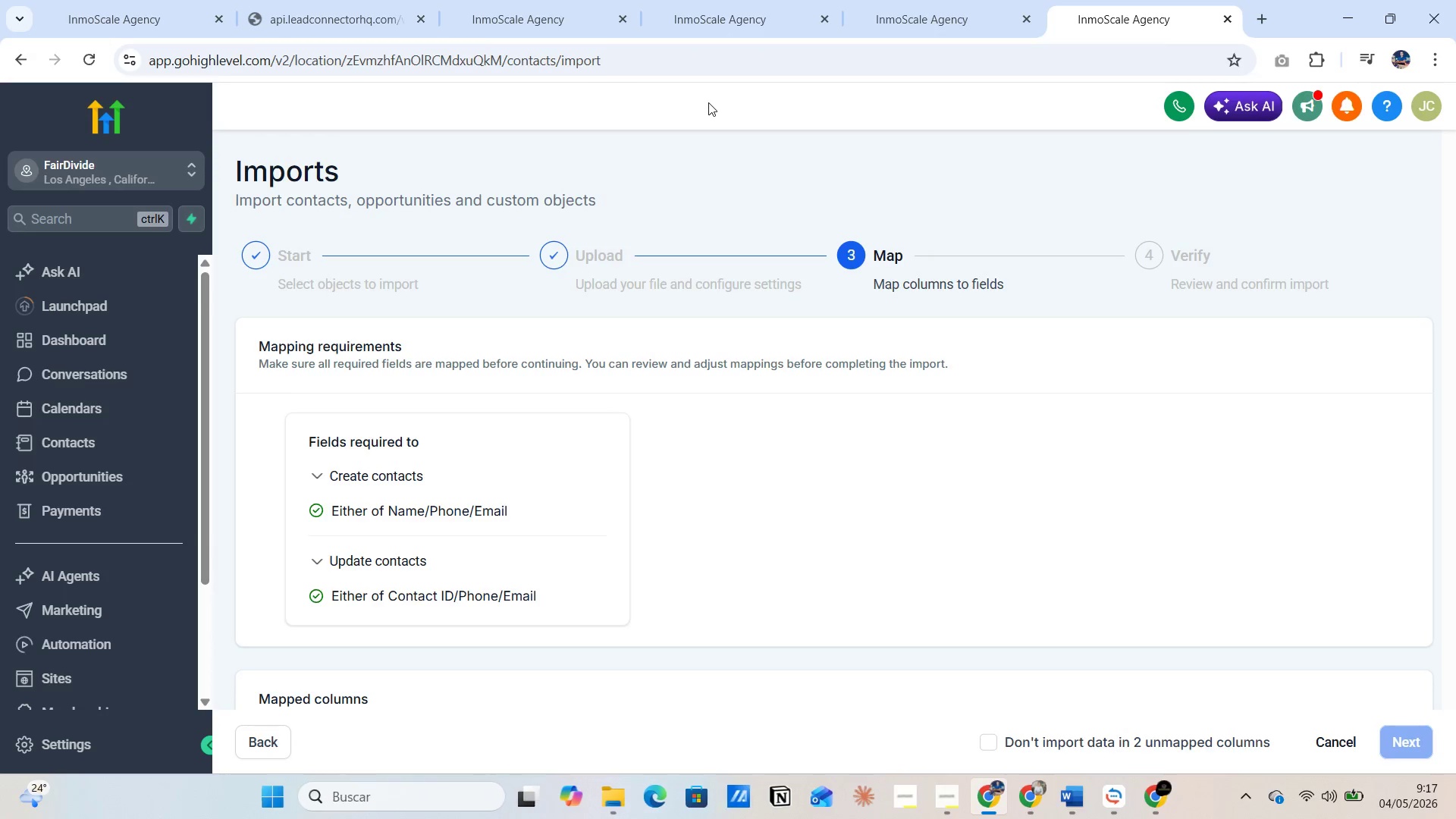 
key(Alt+Tab)
 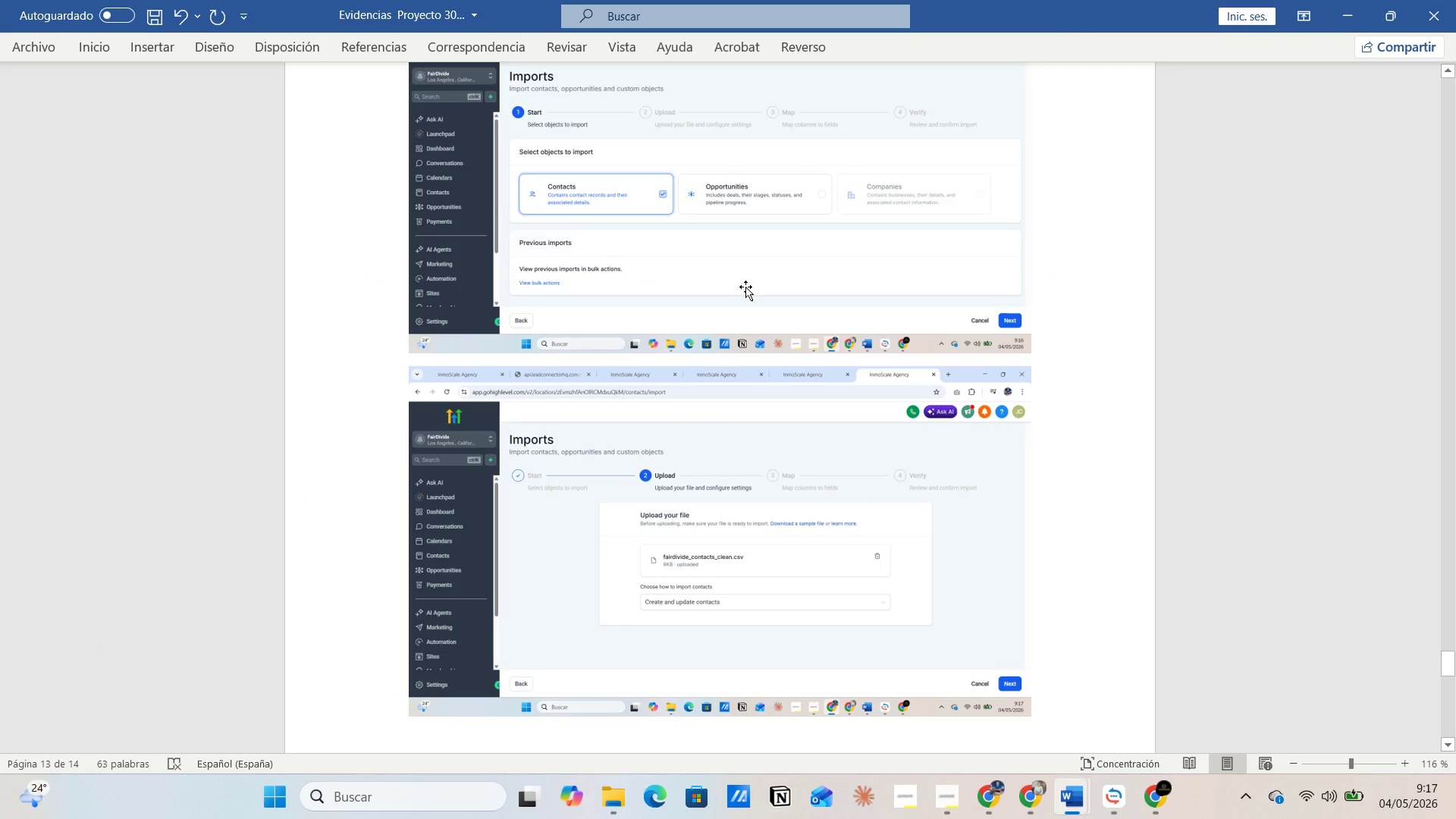 
key(Enter)
 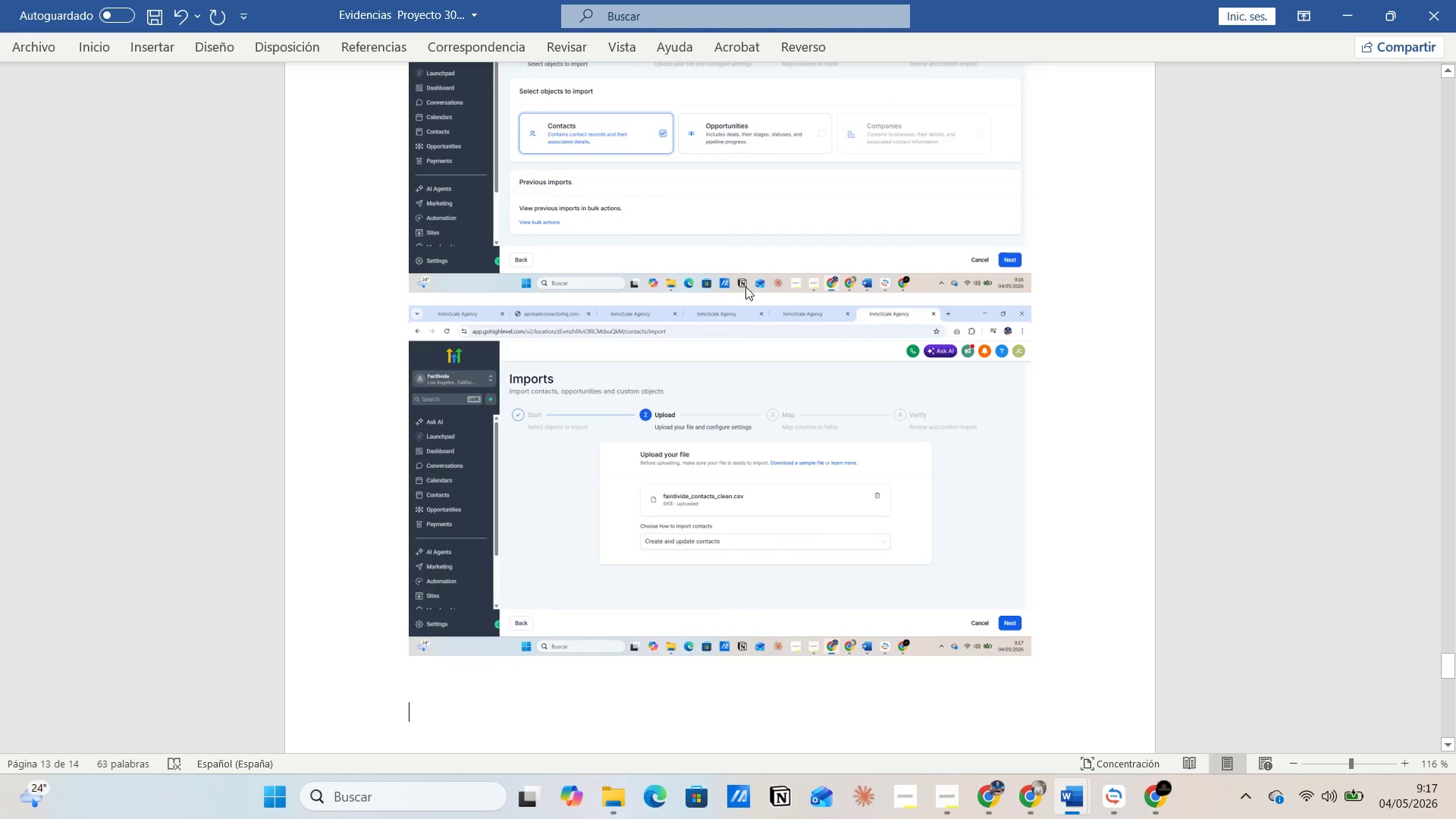 
key(Control+V)
 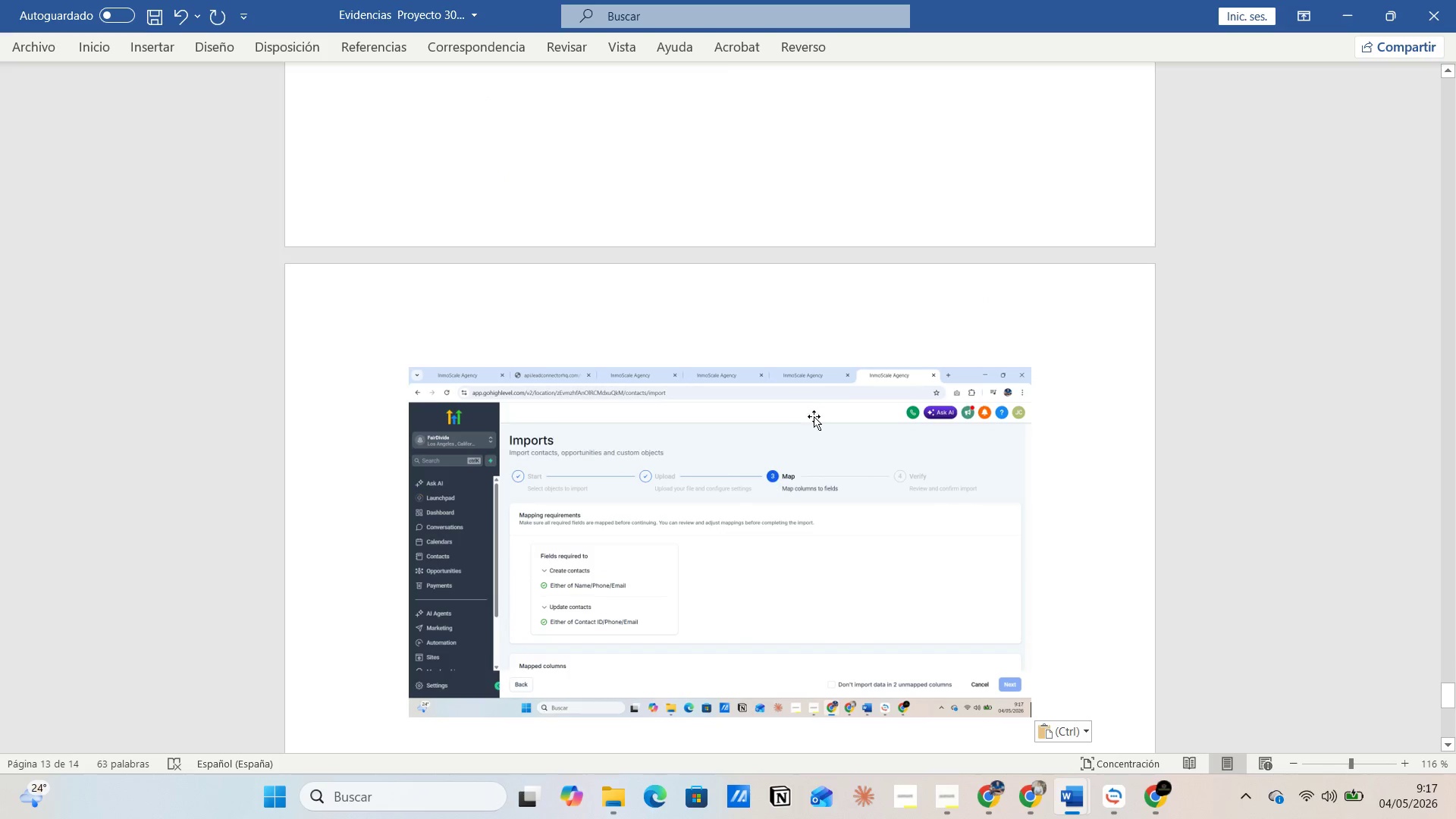 
key(Alt+AltLeft)
 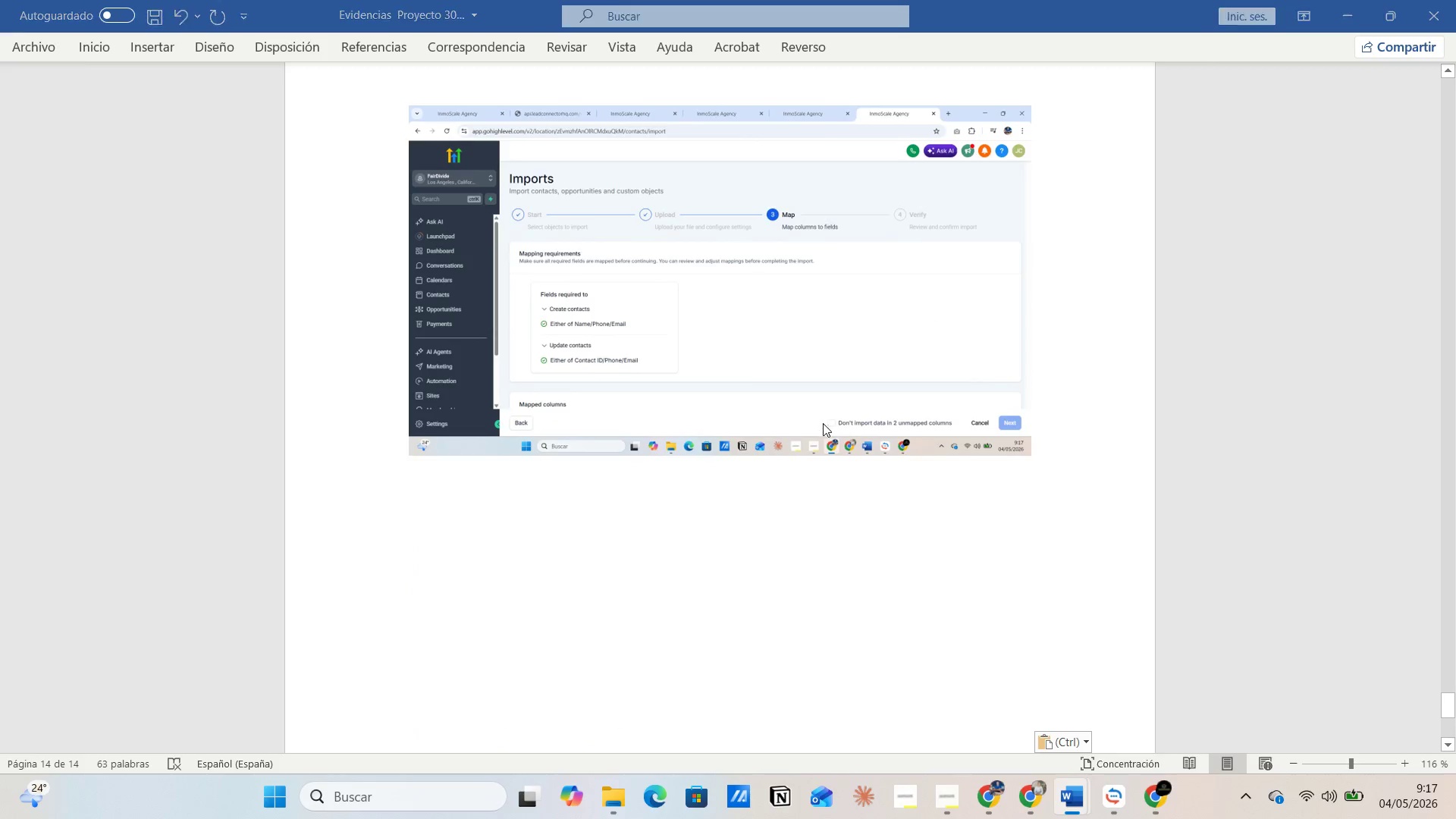 
key(Alt+Tab)
 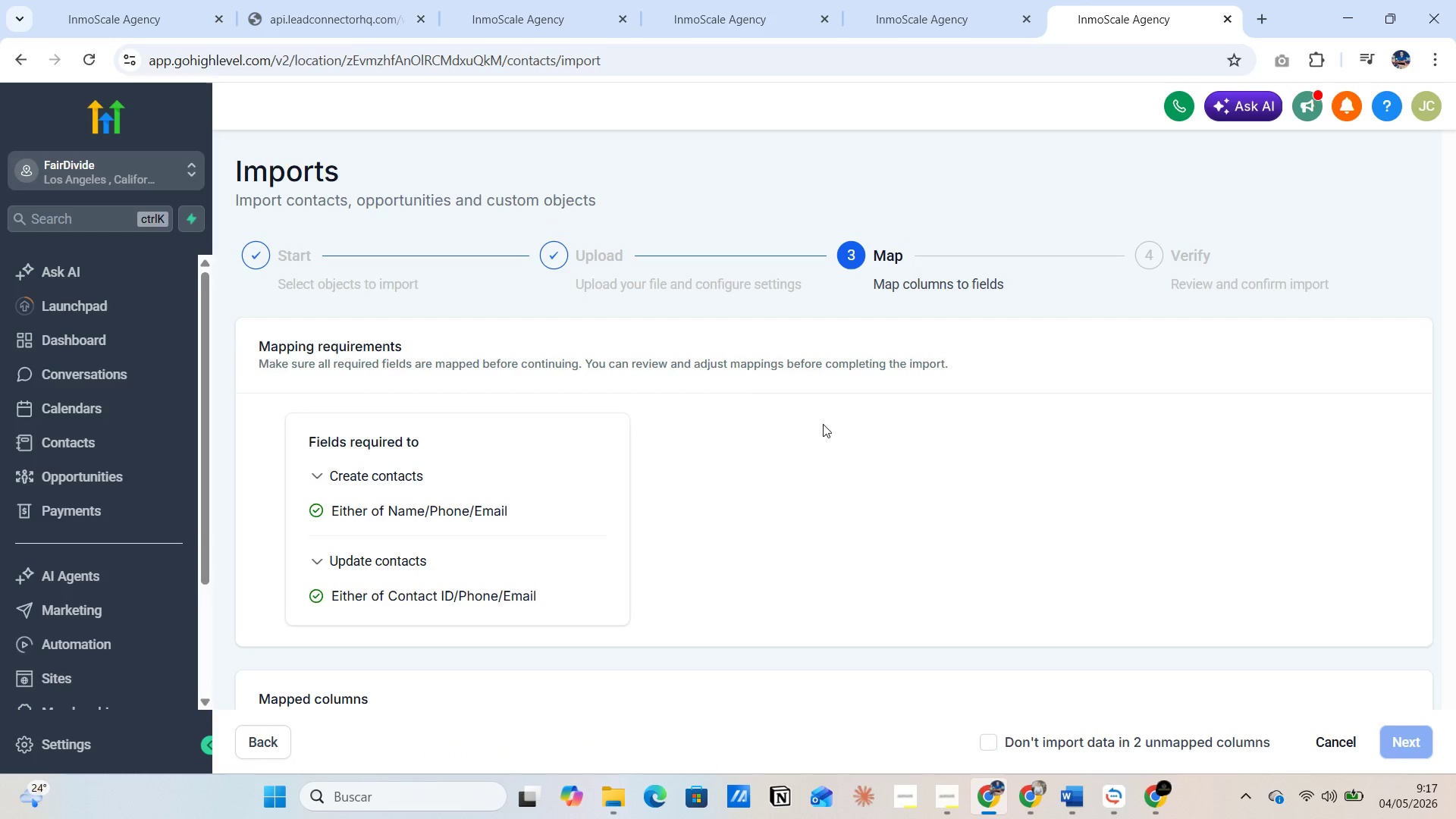 
scroll: coordinate [951, 508], scroll_direction: down, amount: 13.0
 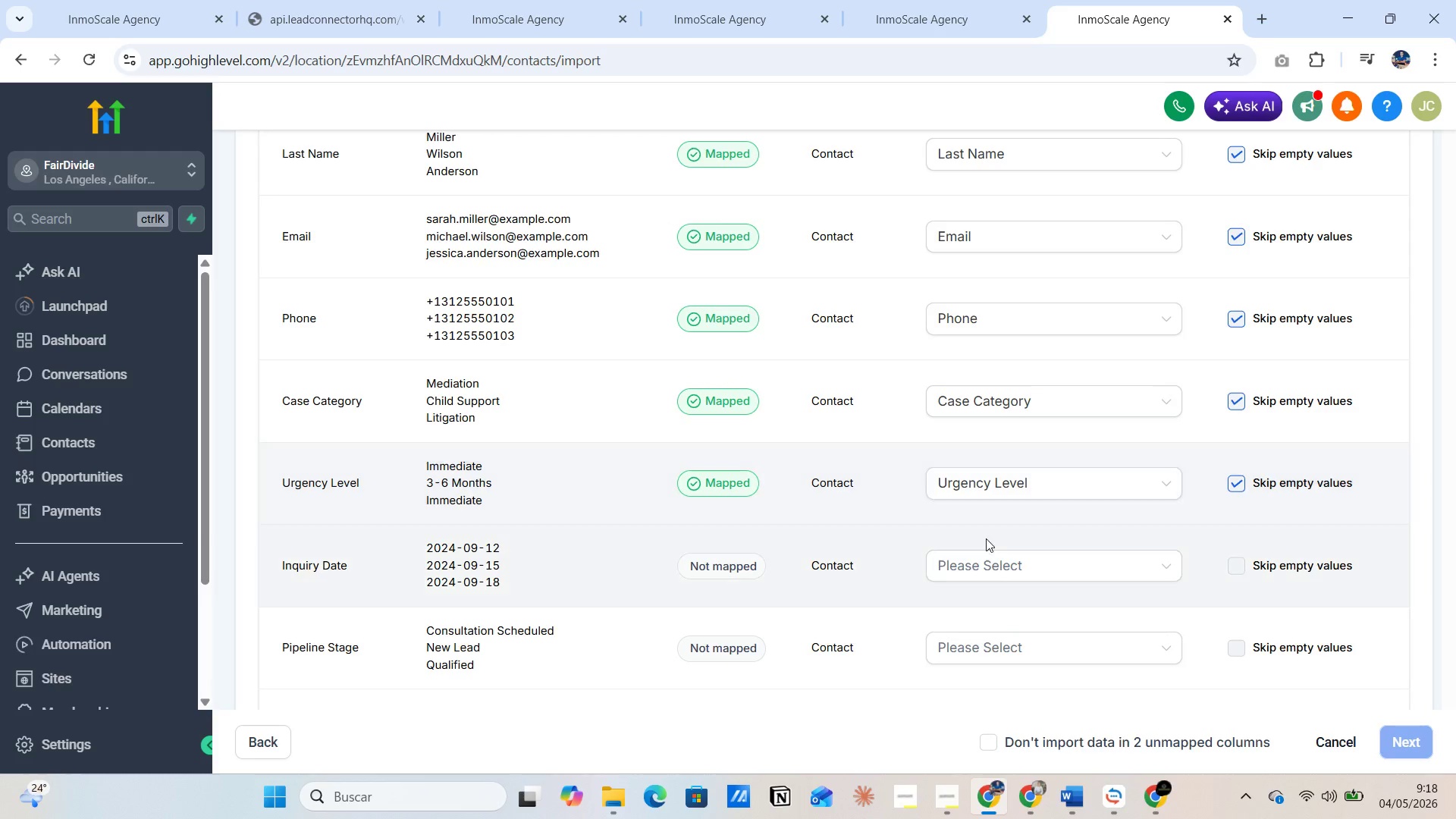 
left_click([993, 560])
 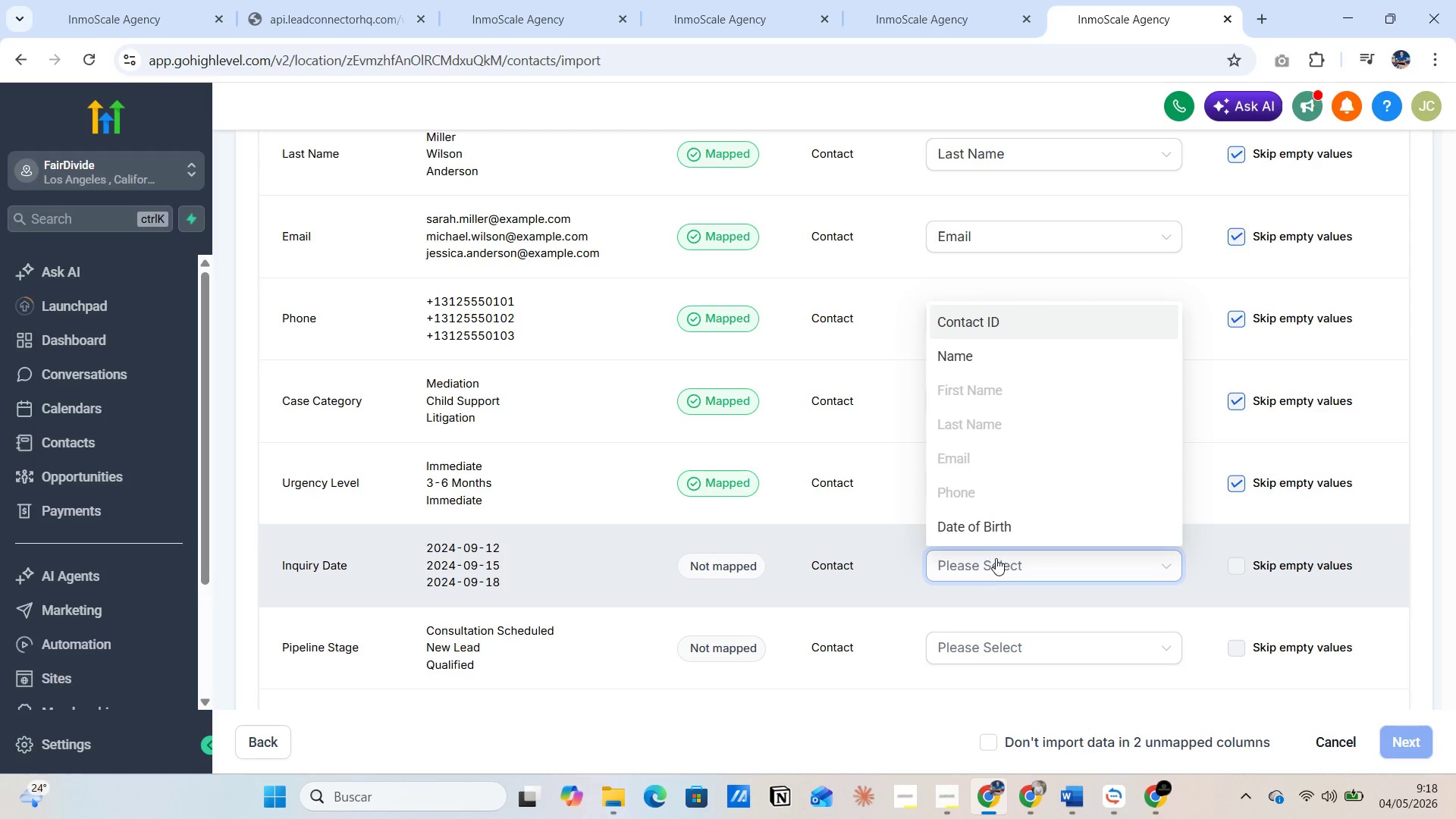 
key(I)
 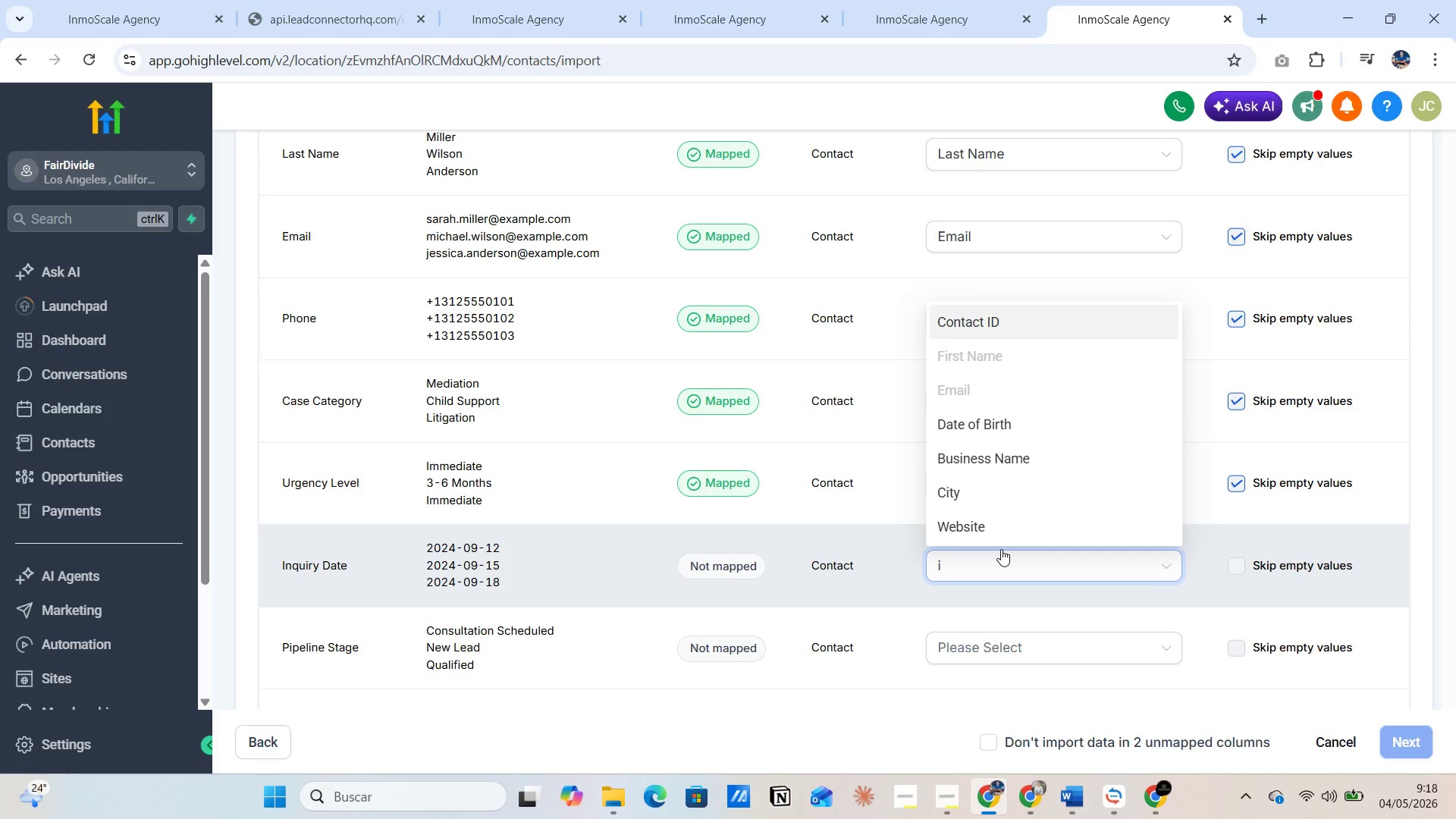 
wait(5.27)
 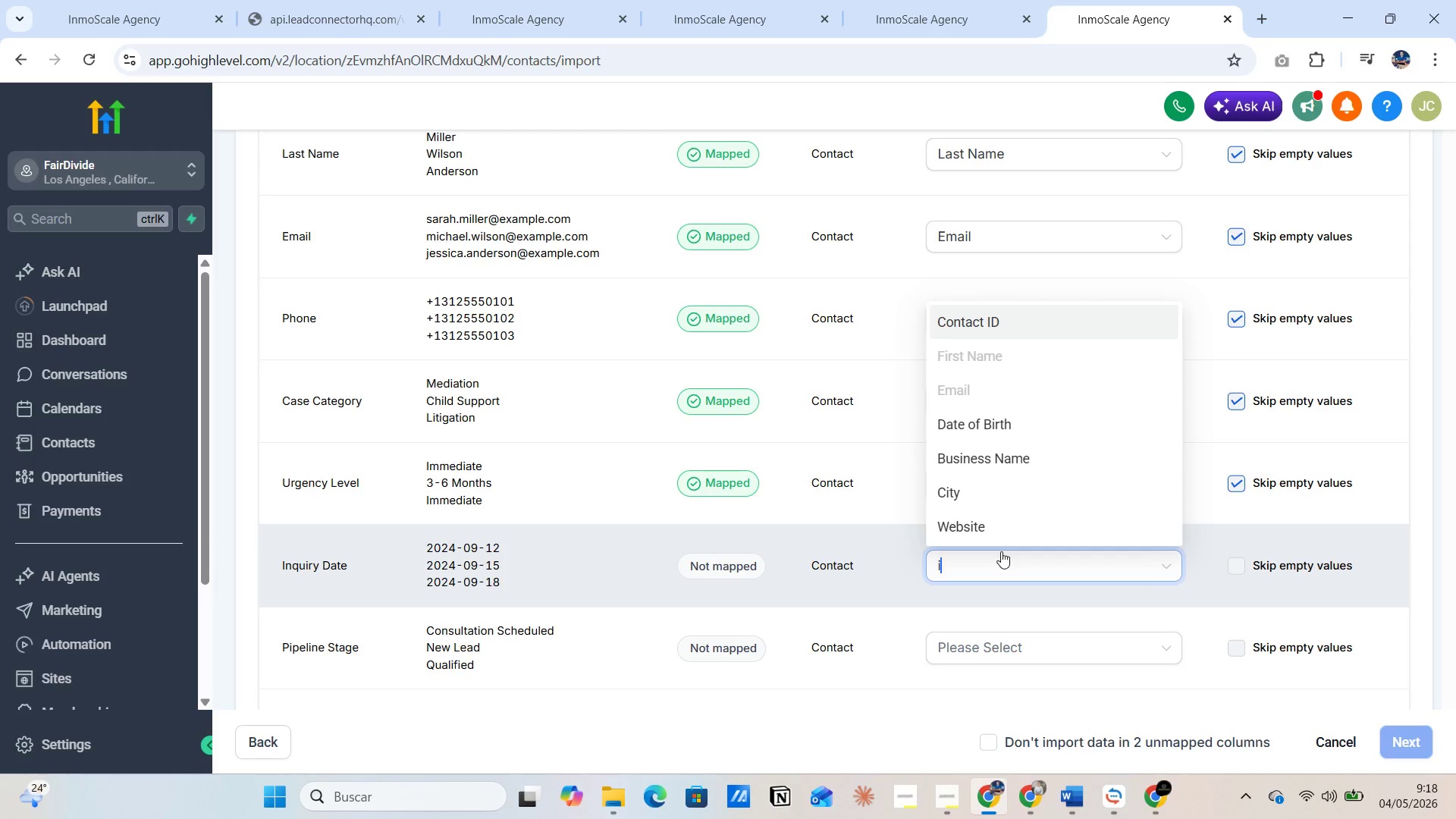 
key(N)
 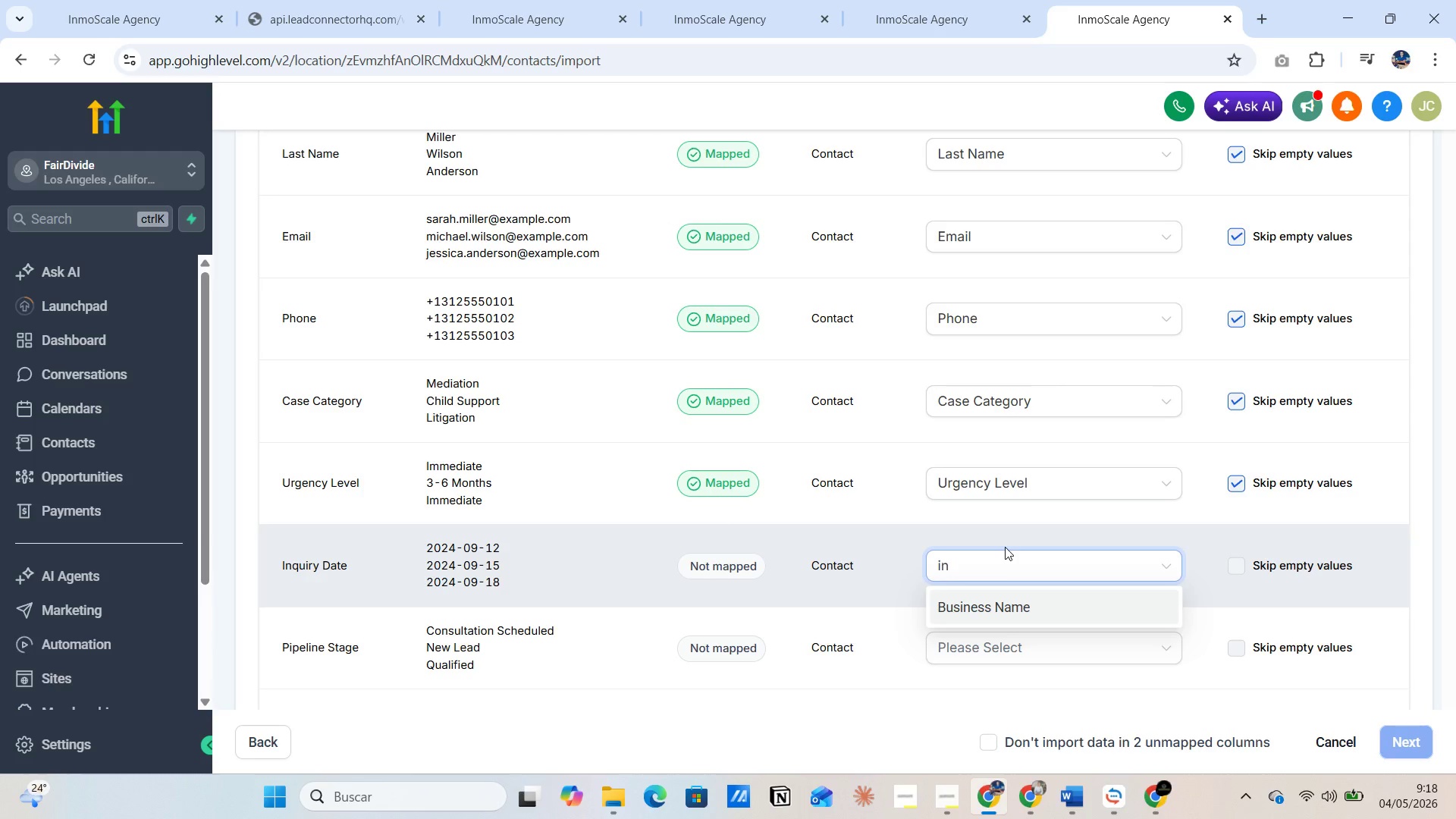 
key(Backspace)
 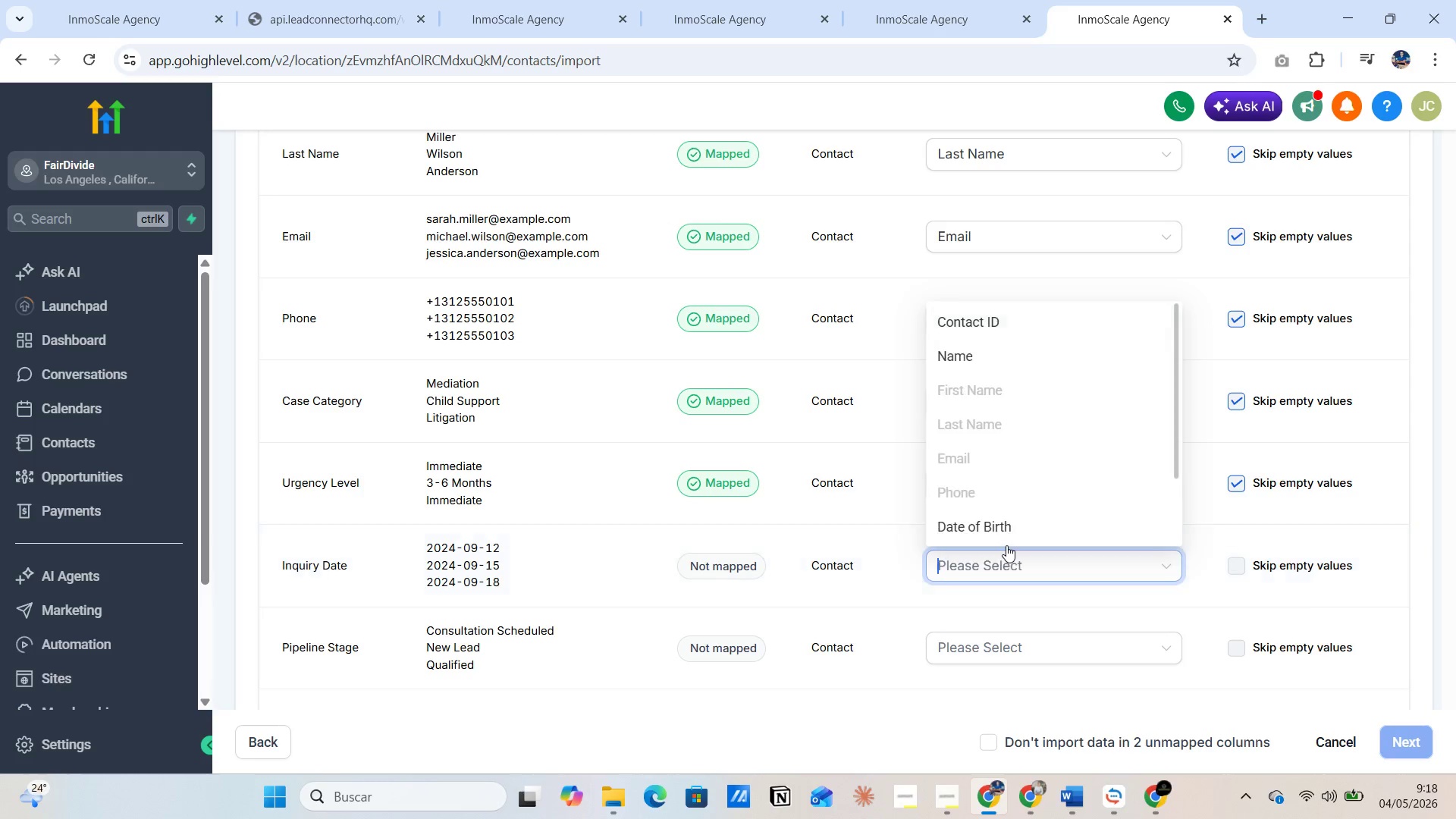 
key(Backspace)
 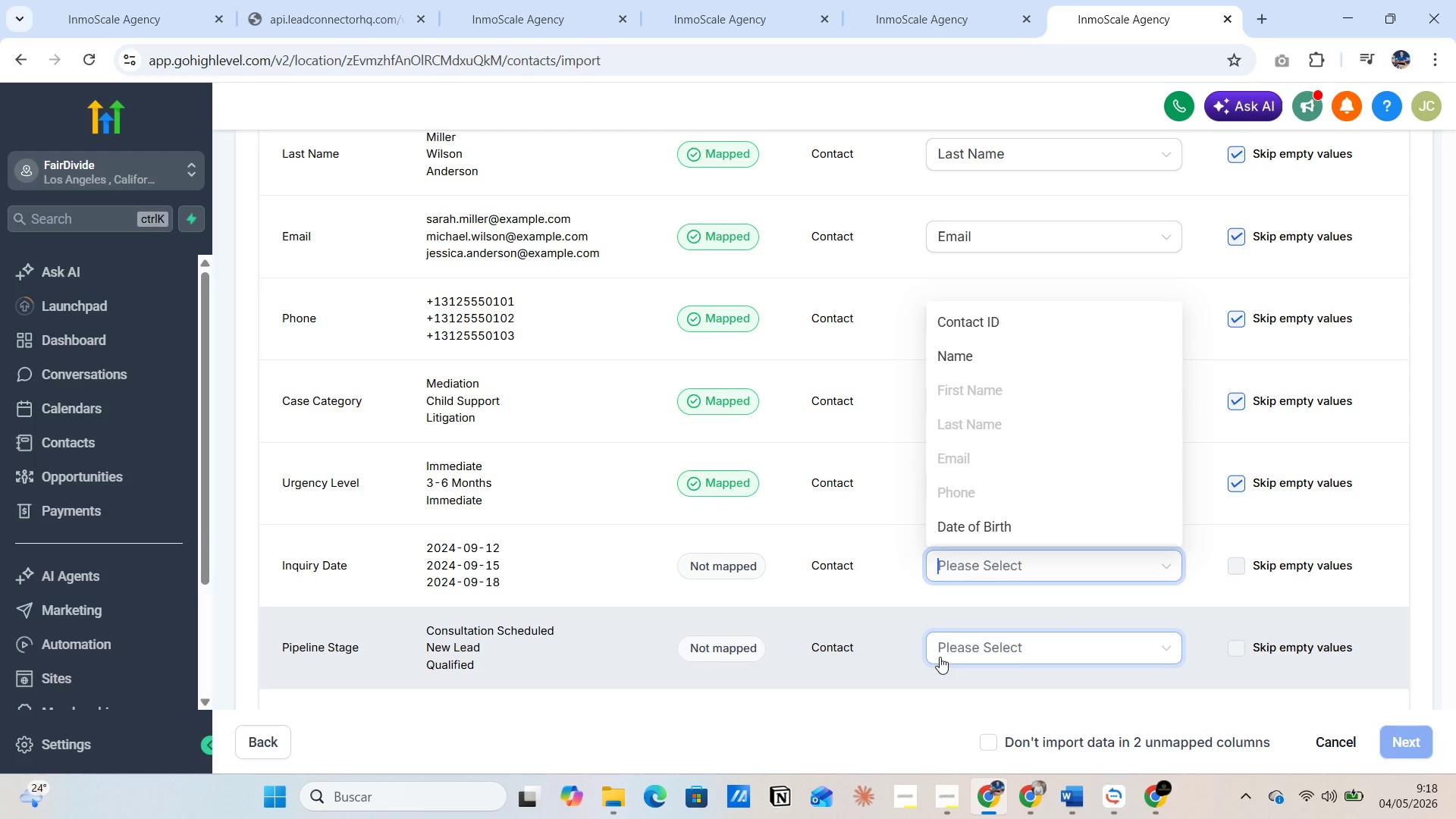 
wait(8.05)
 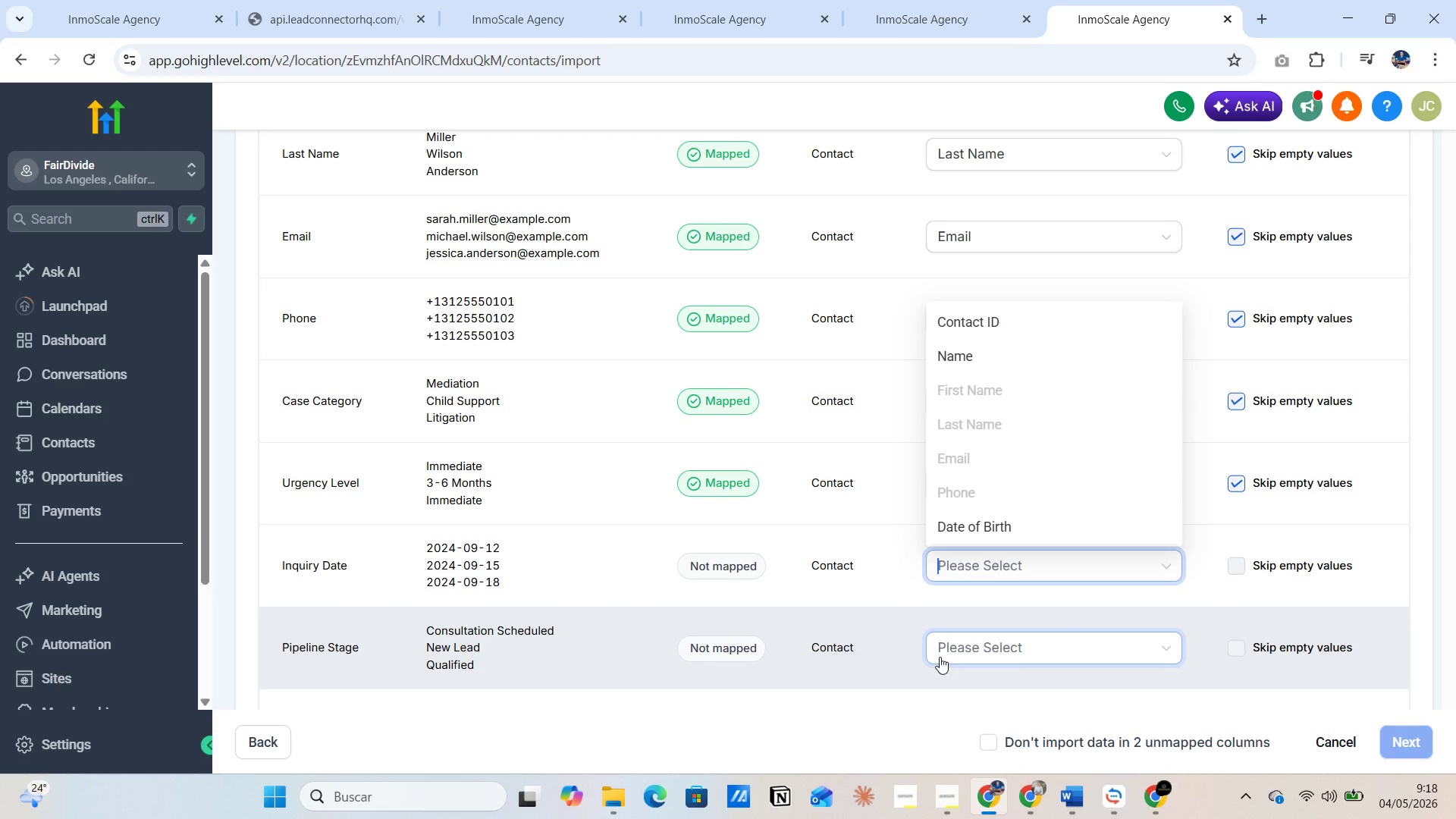 
left_click([686, 722])
 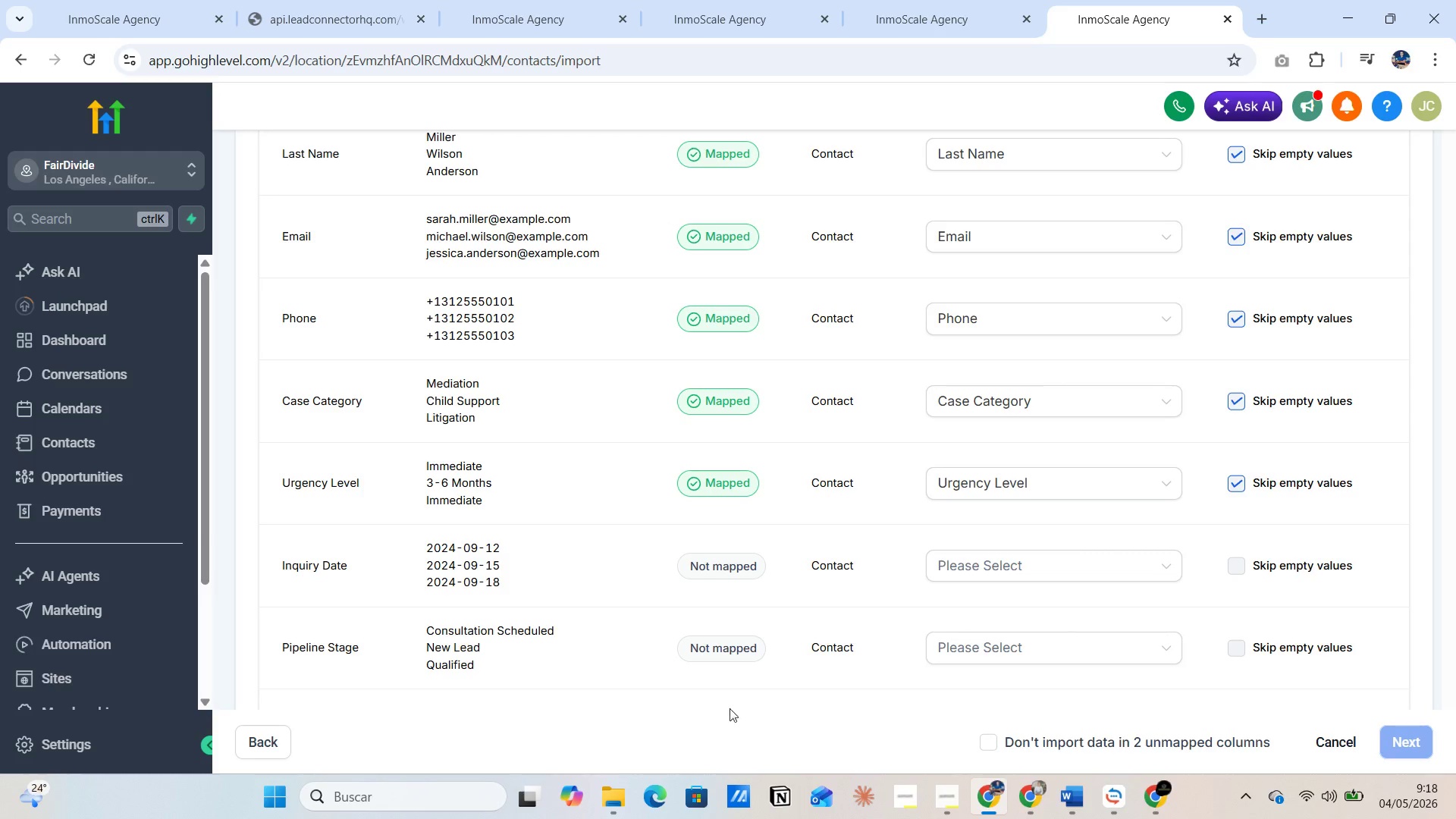 
wait(5.36)
 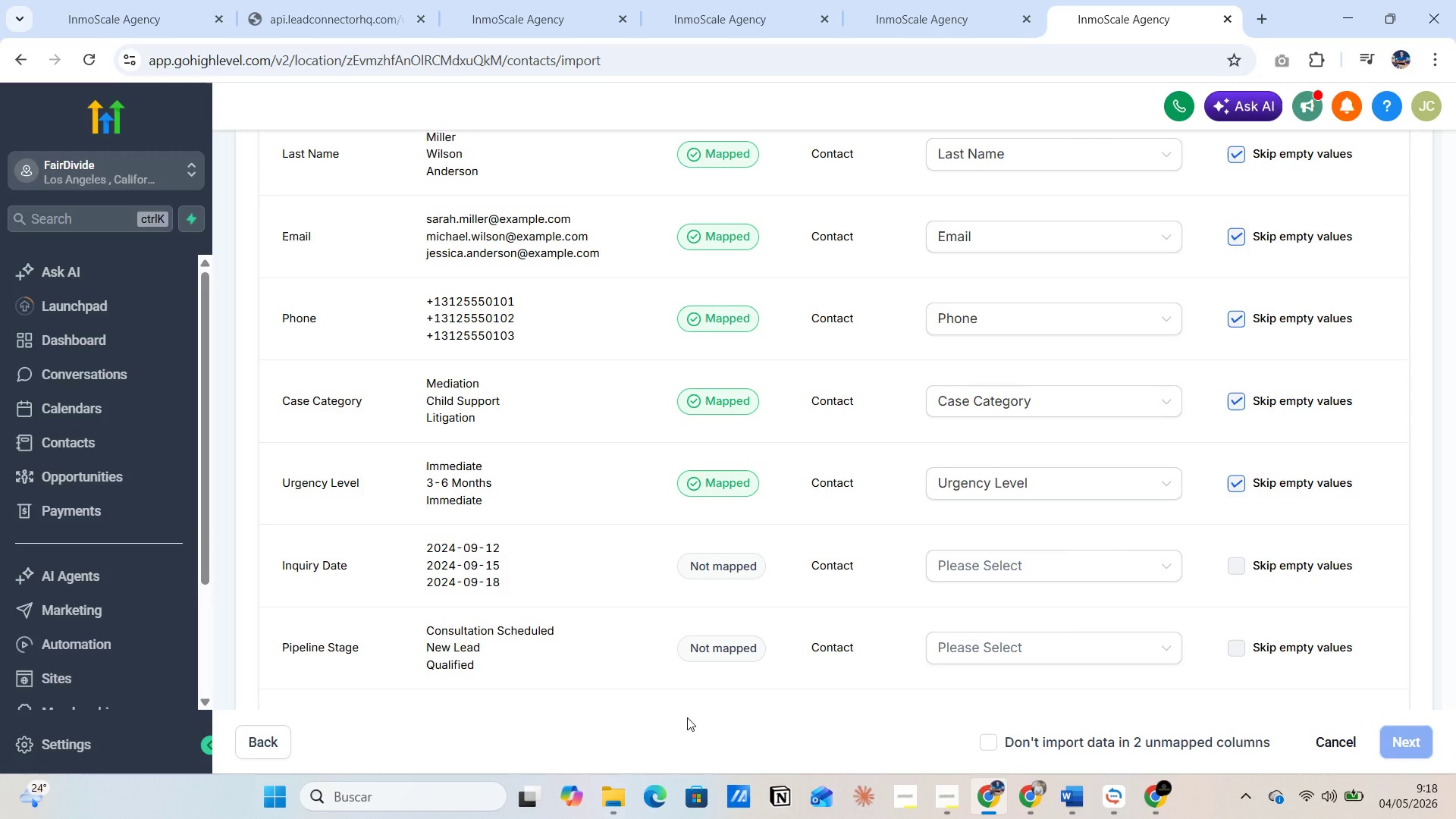 
left_click([984, 745])
 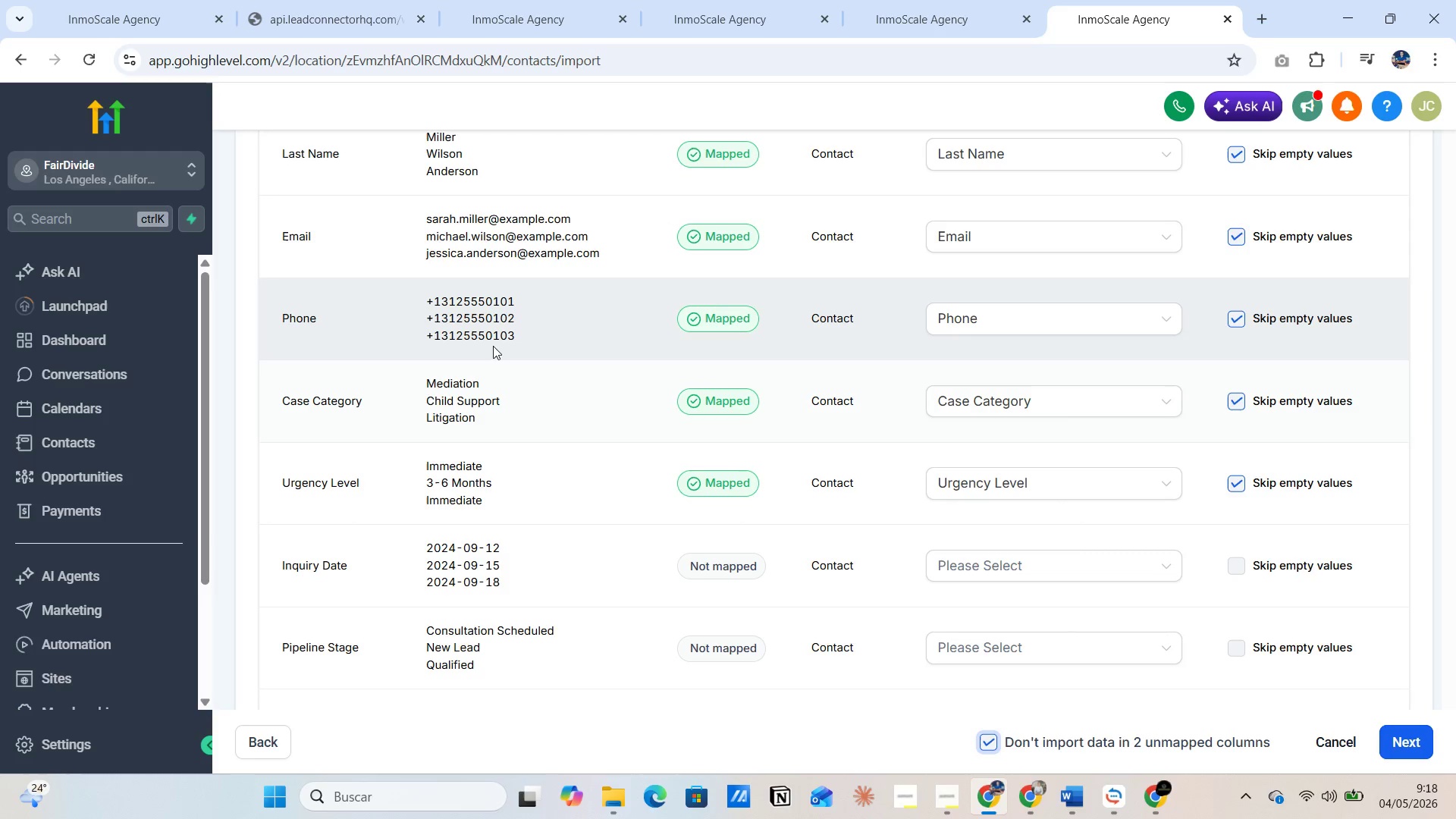 
wait(14.16)
 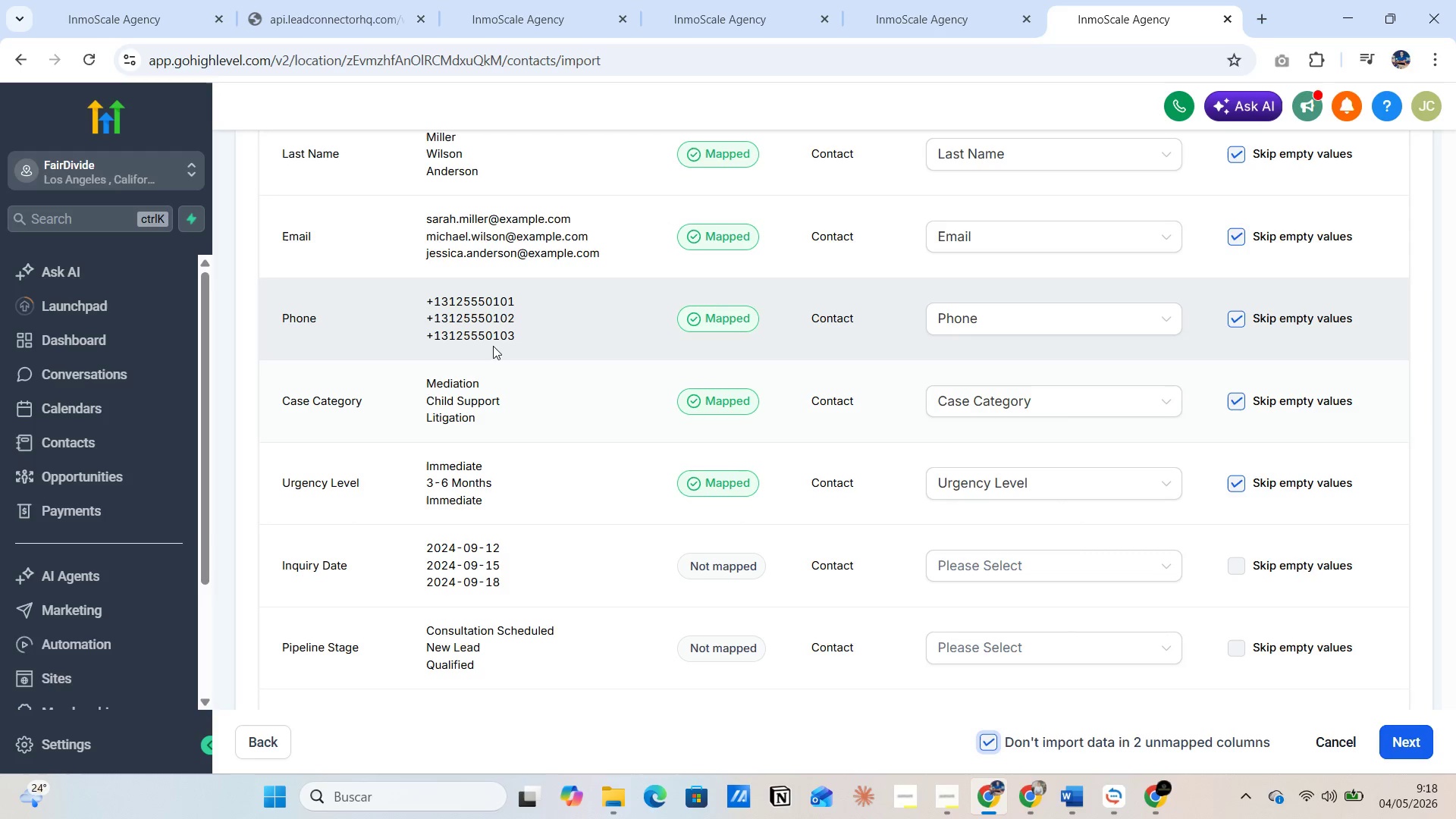 
scroll: coordinate [1127, 579], scroll_direction: up, amount: 2.0
 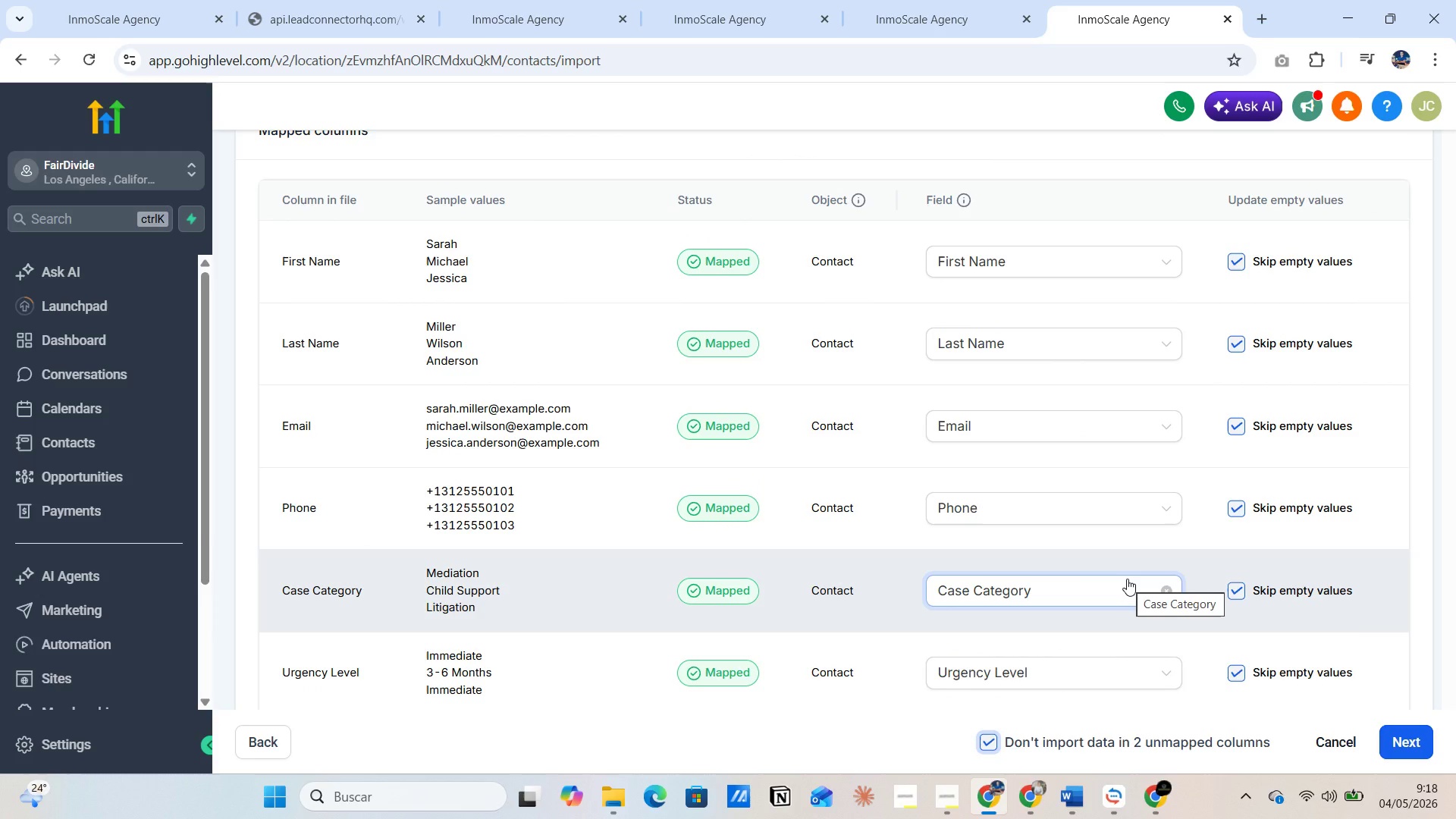 
key(PrintScreen)
 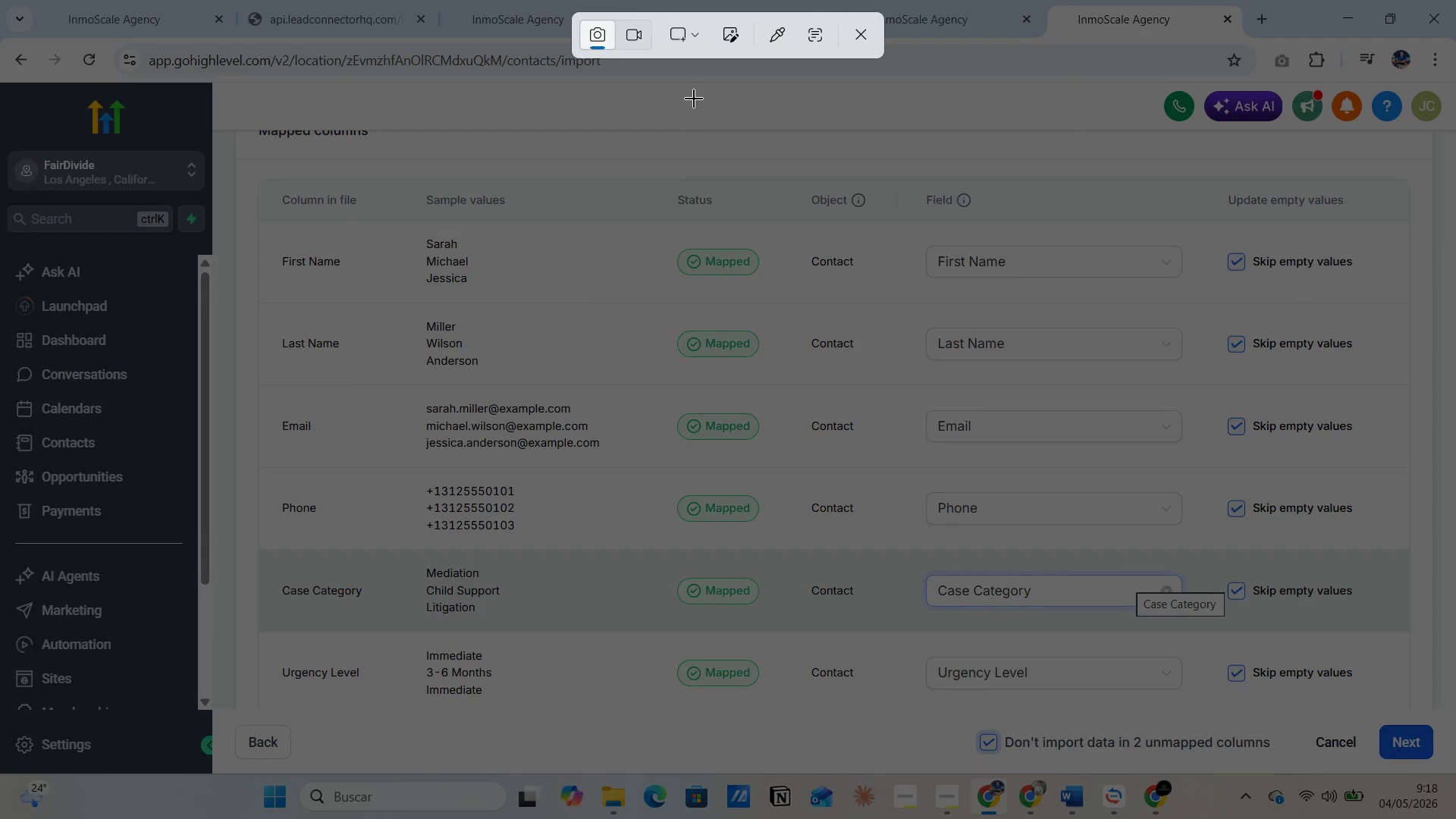 
left_click([696, 34])
 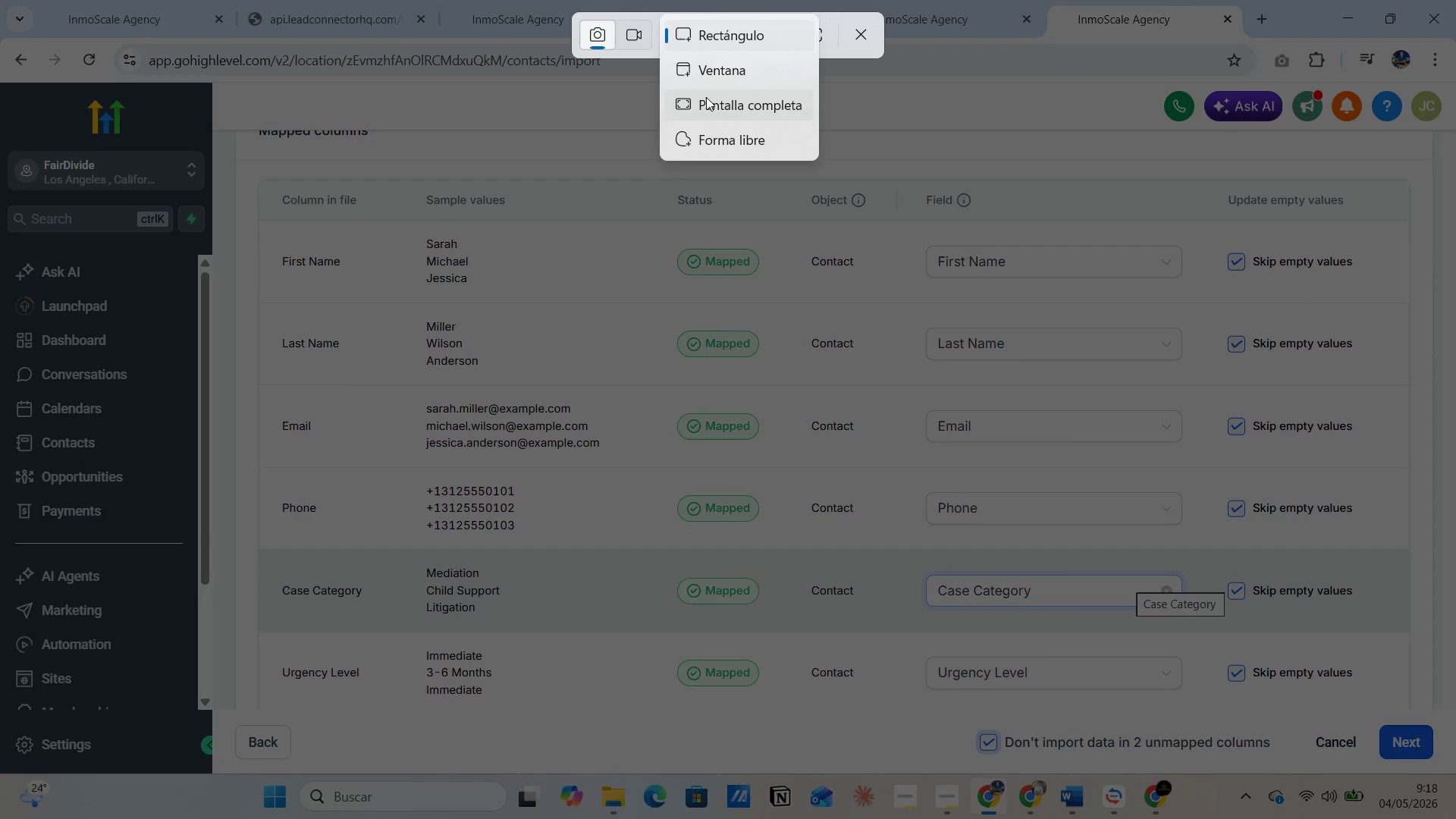 
left_click([706, 97])
 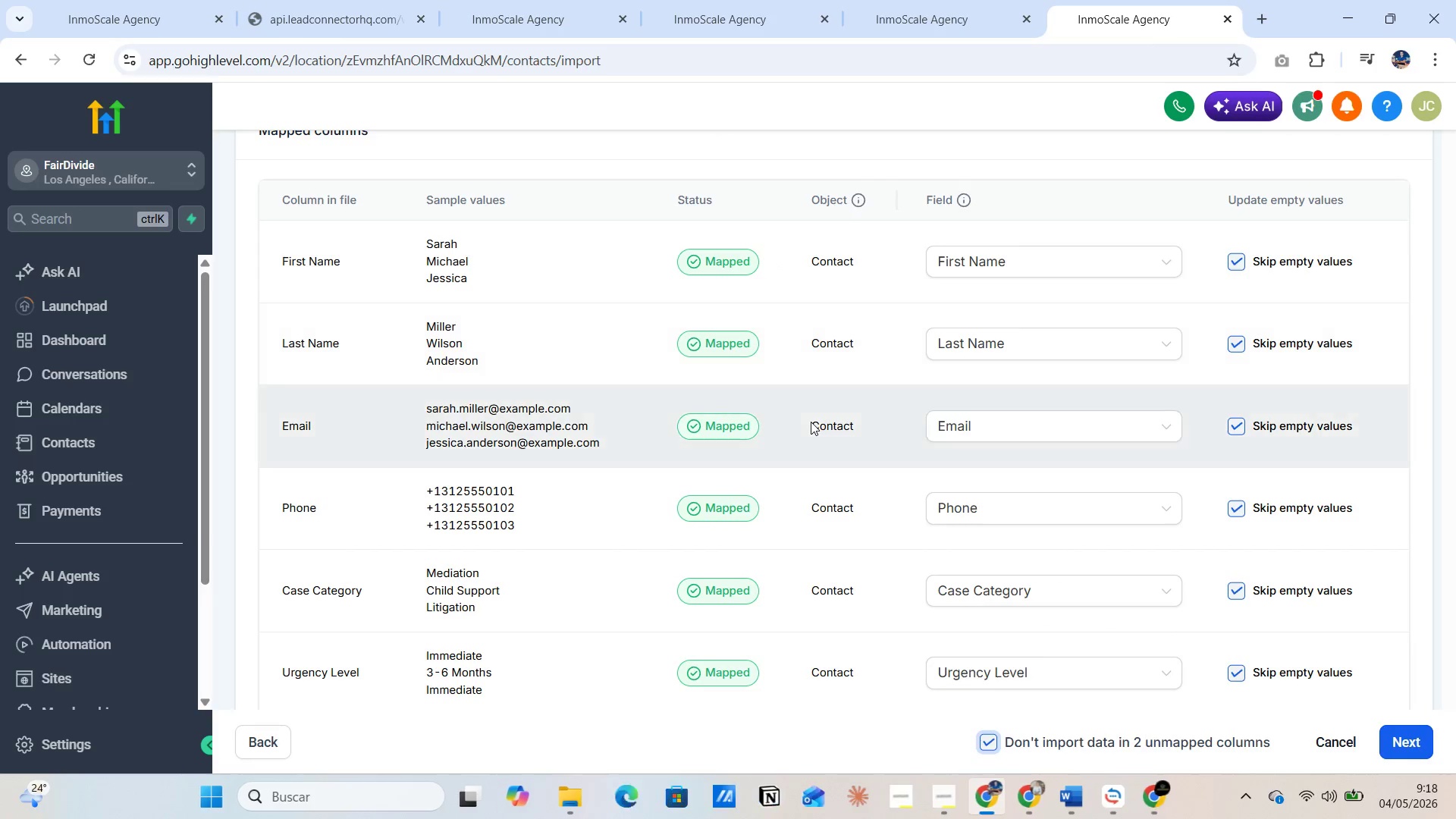 
key(Alt+AltLeft)
 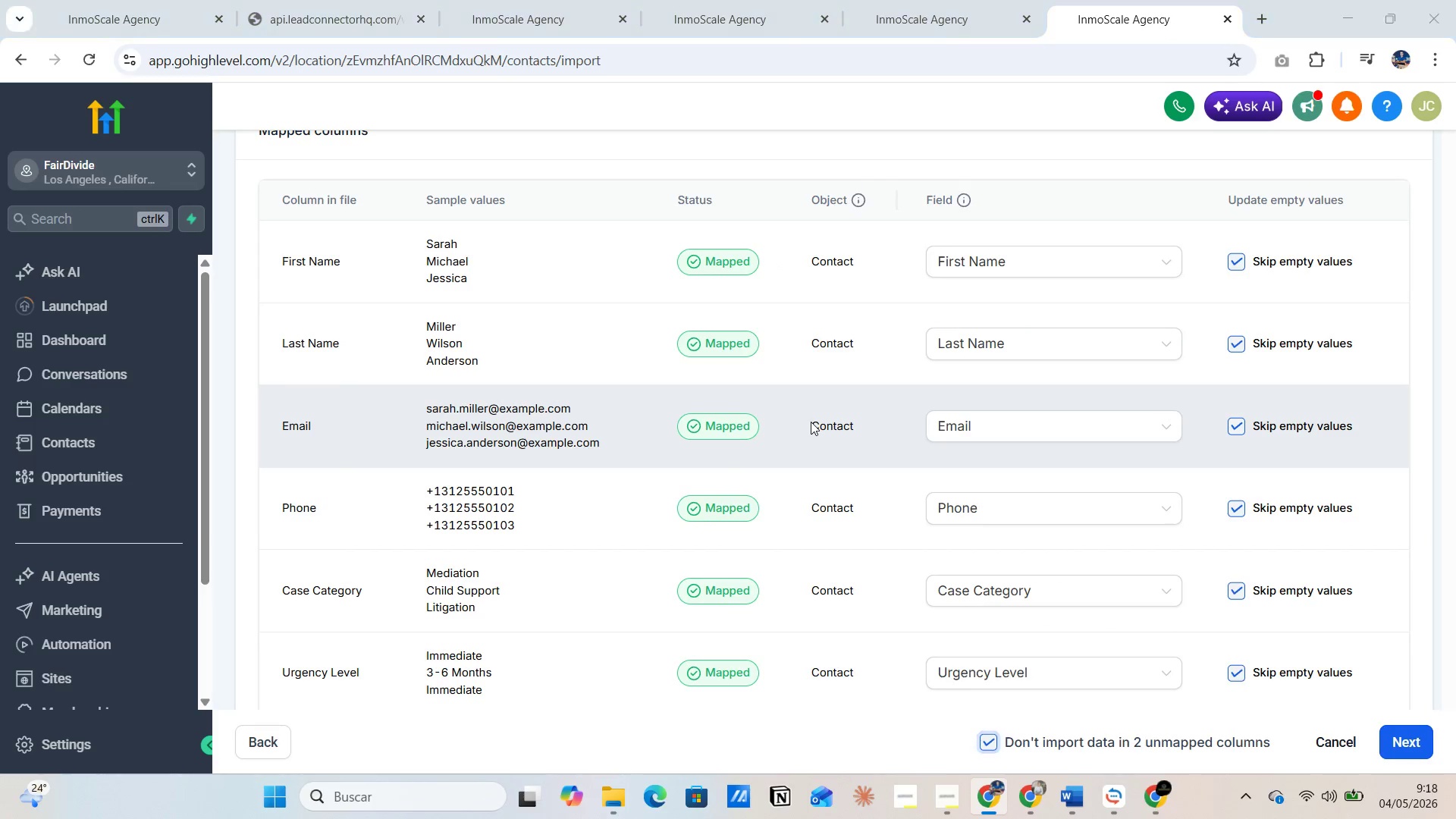 
key(Alt+Tab)
 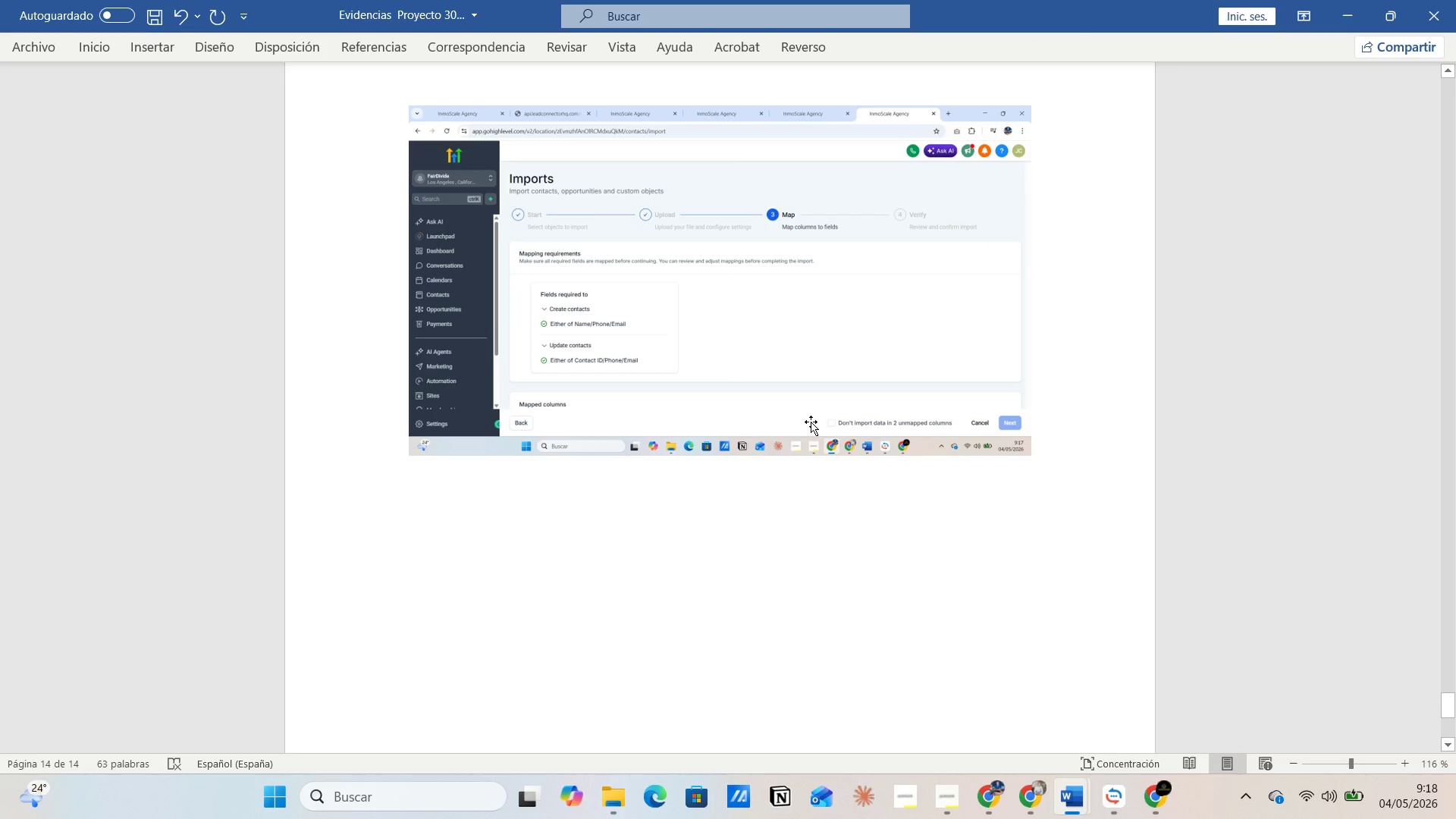 
key(Enter)
 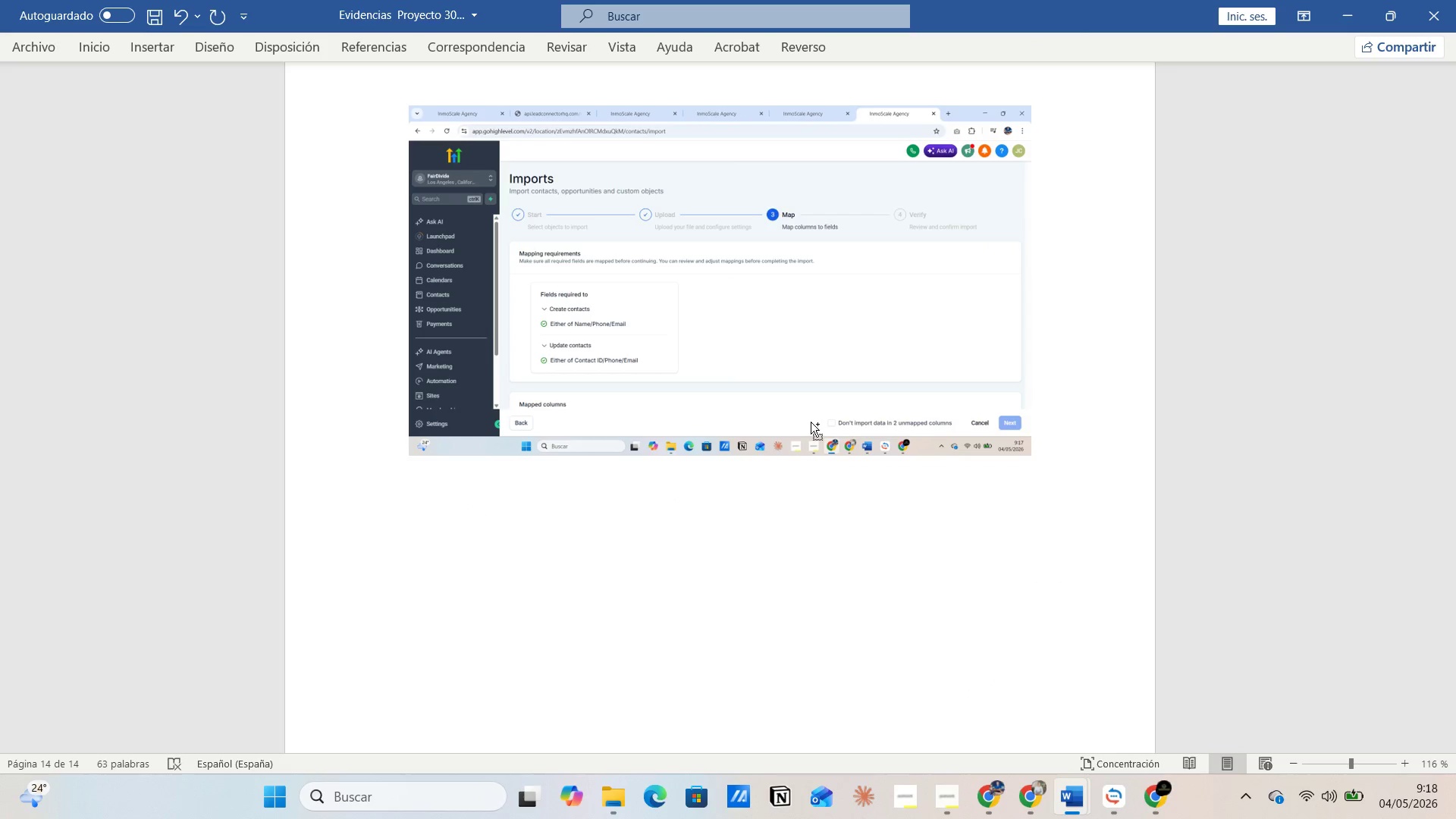 
key(Control+V)
 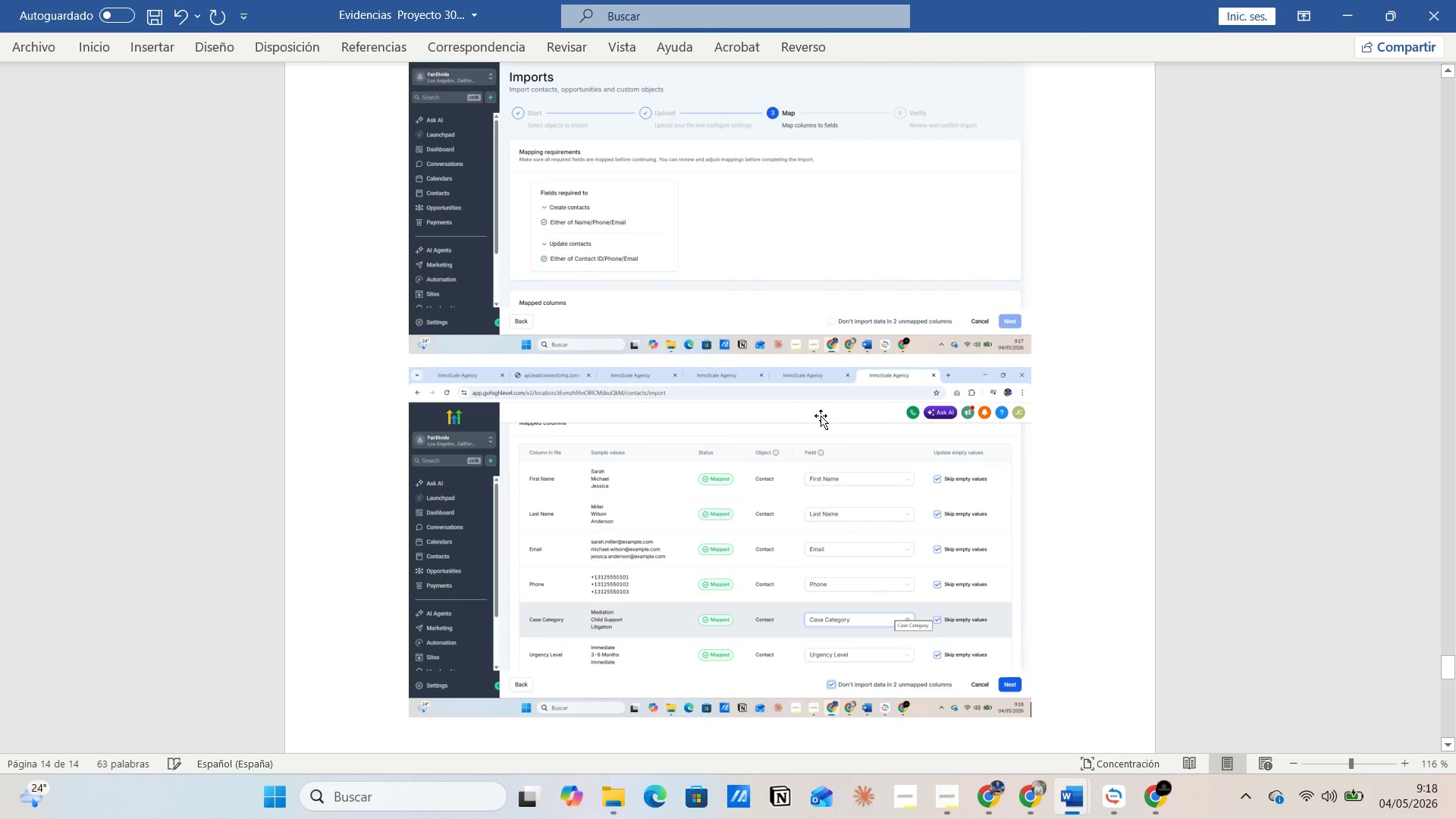 
key(Alt+Tab)
 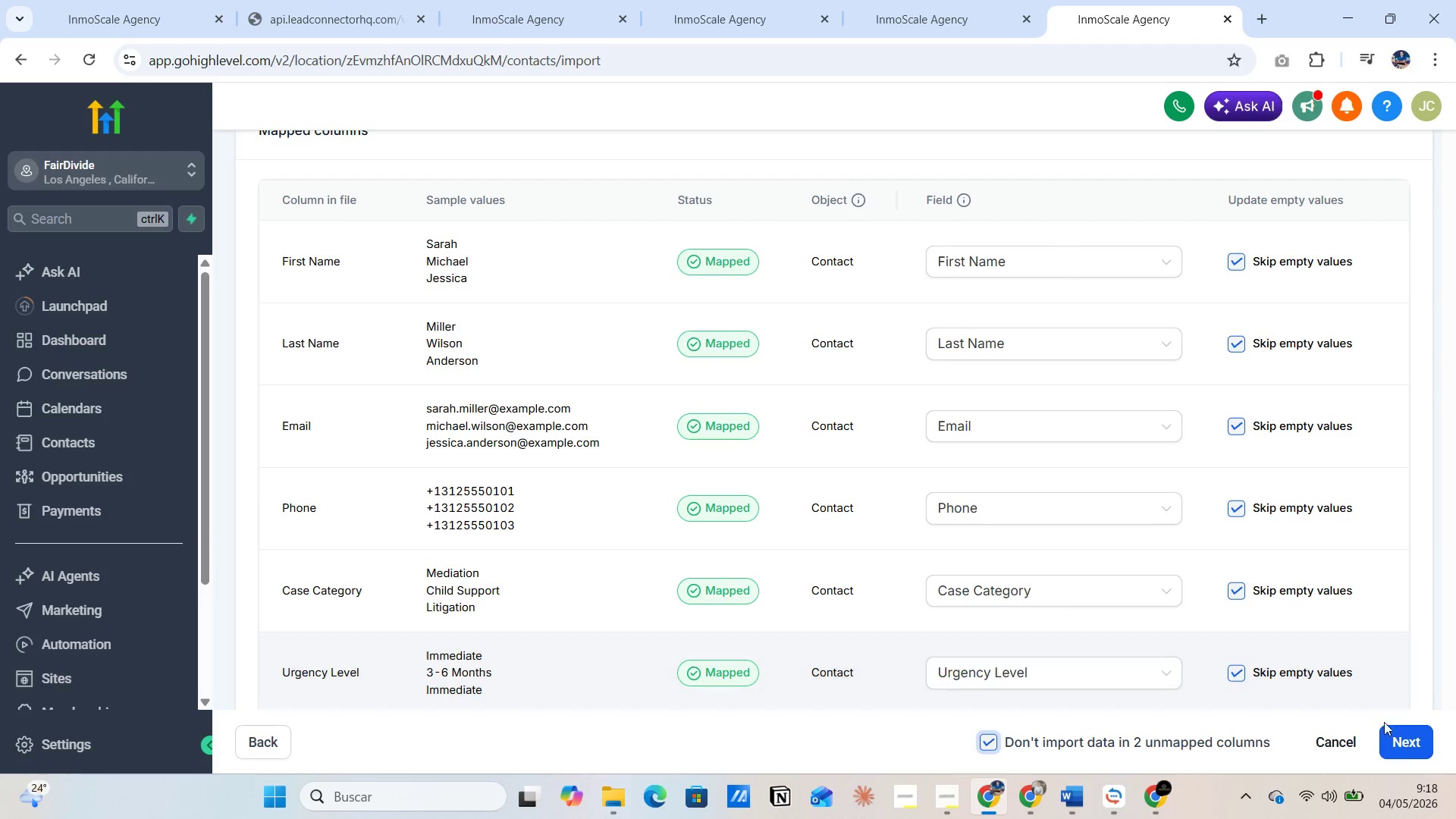 
left_click([1401, 737])
 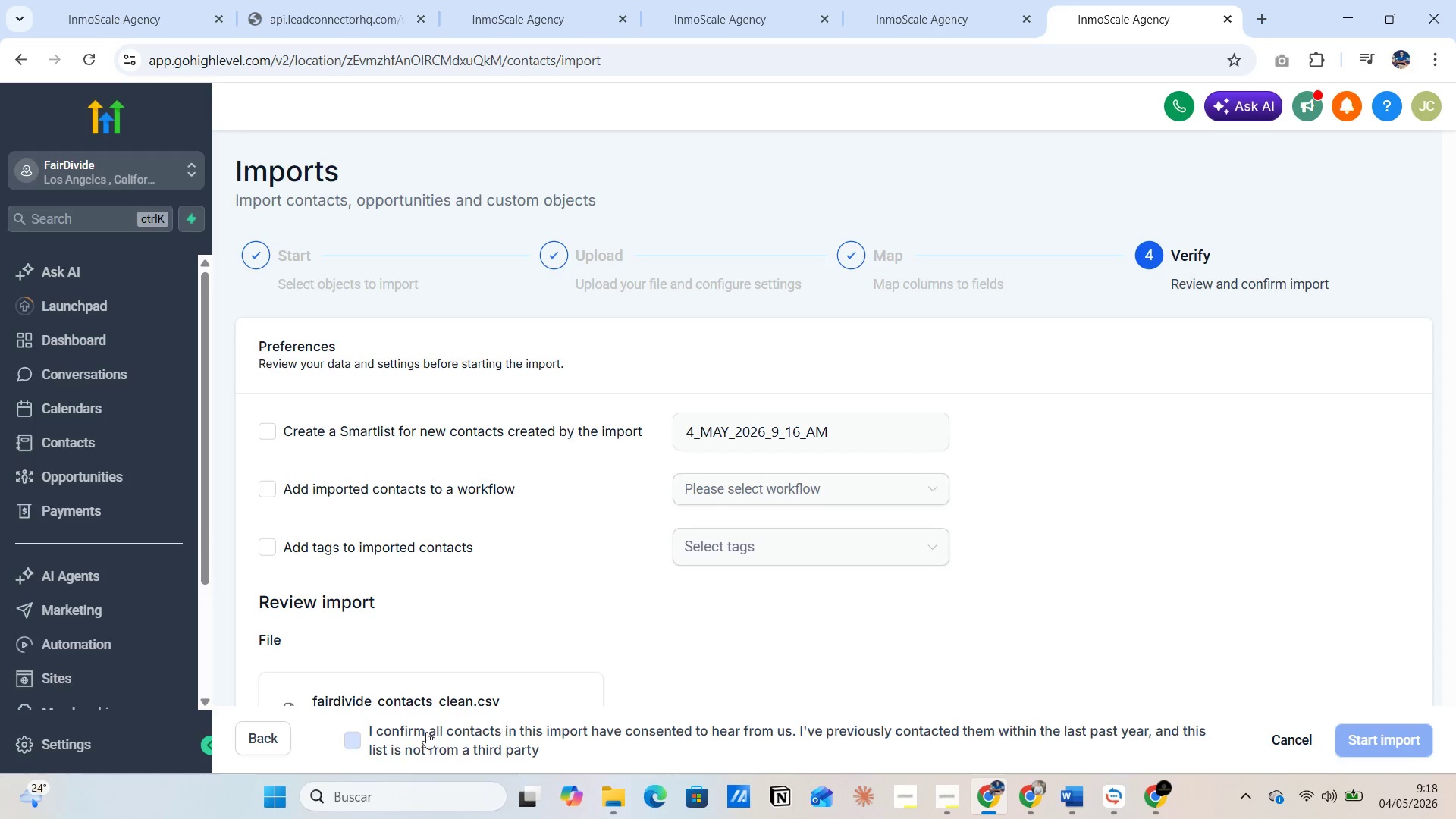 
left_click([354, 739])
 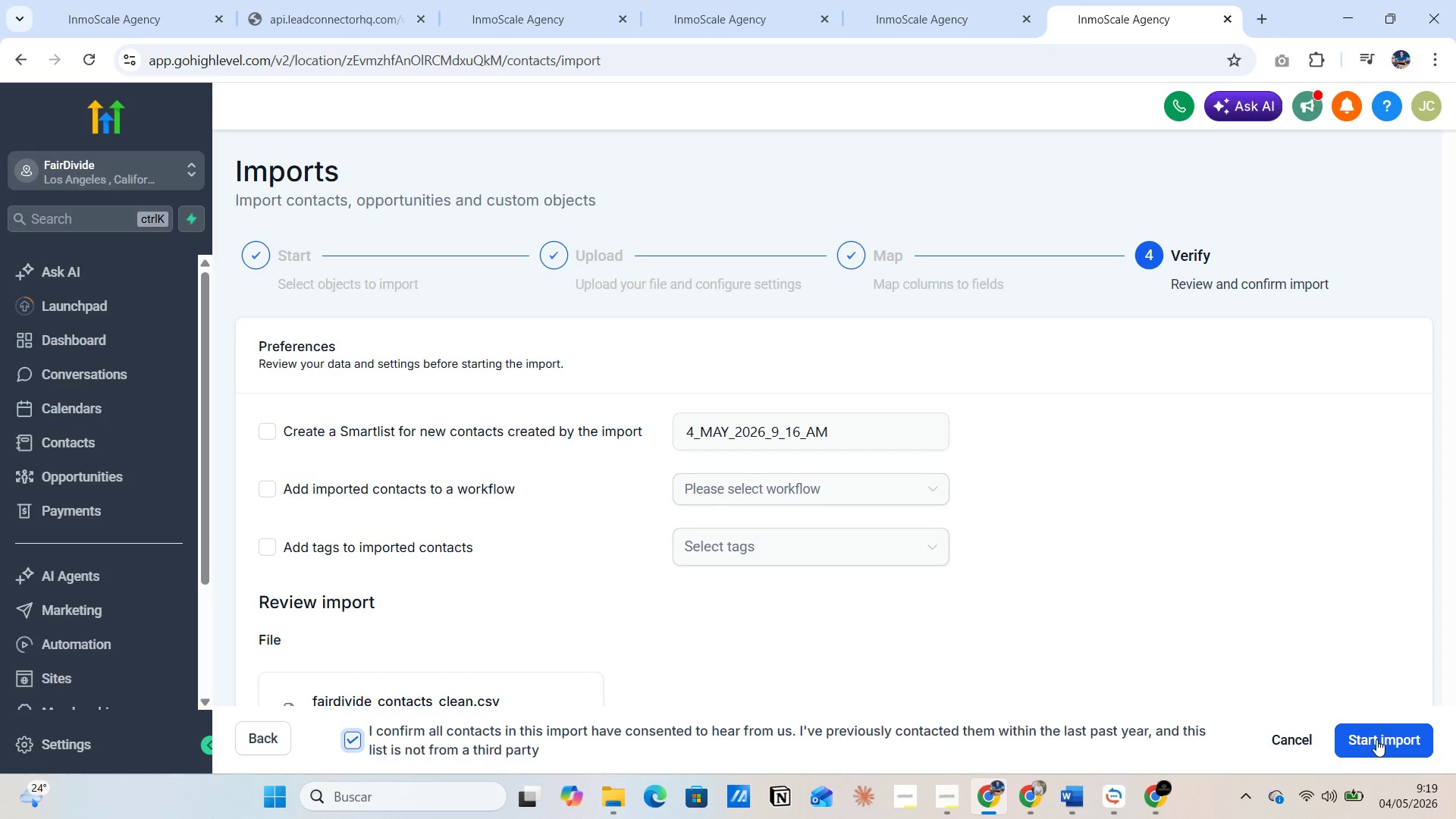 
wait(7.2)
 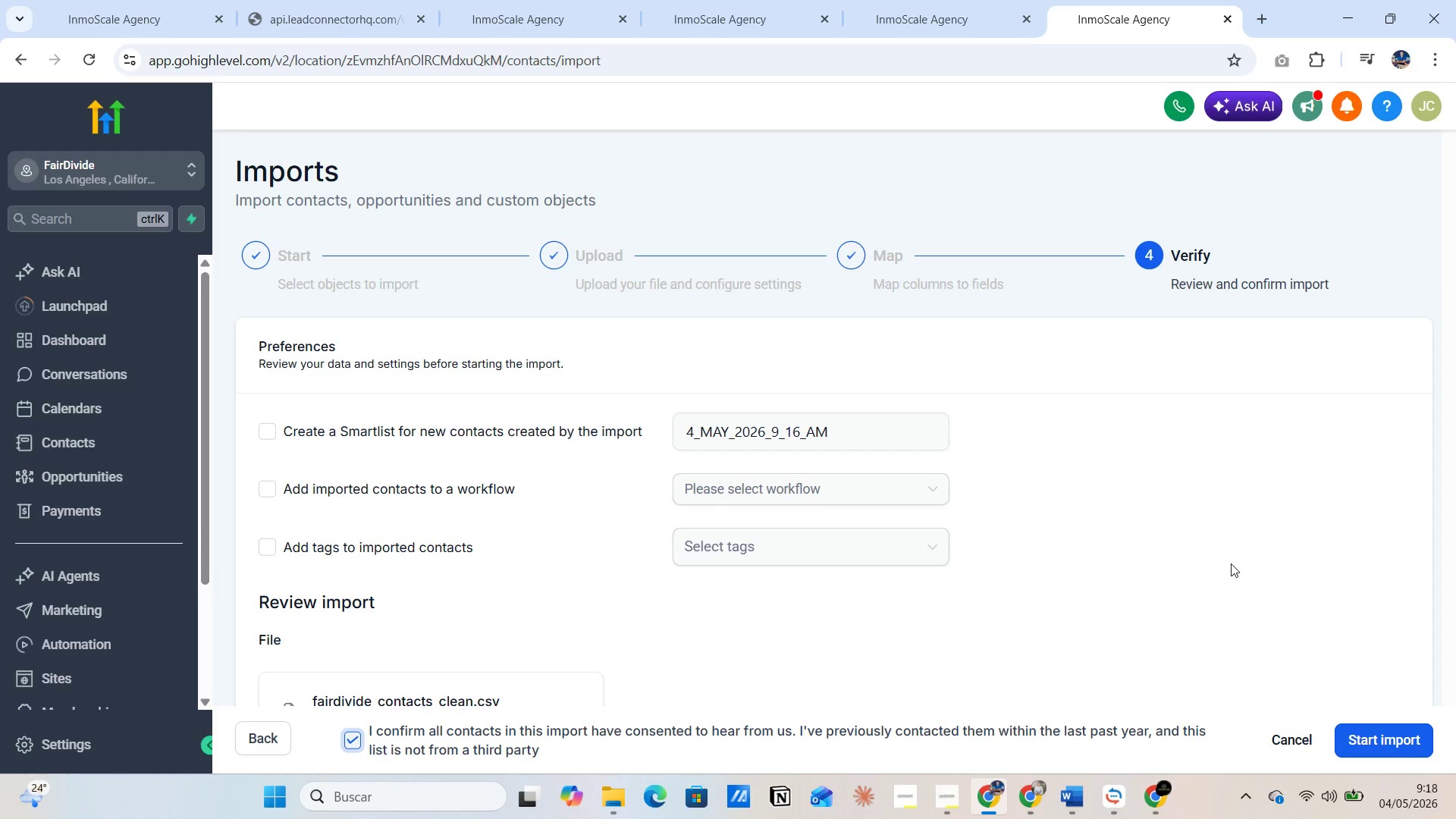 
key(PrintScreen)
 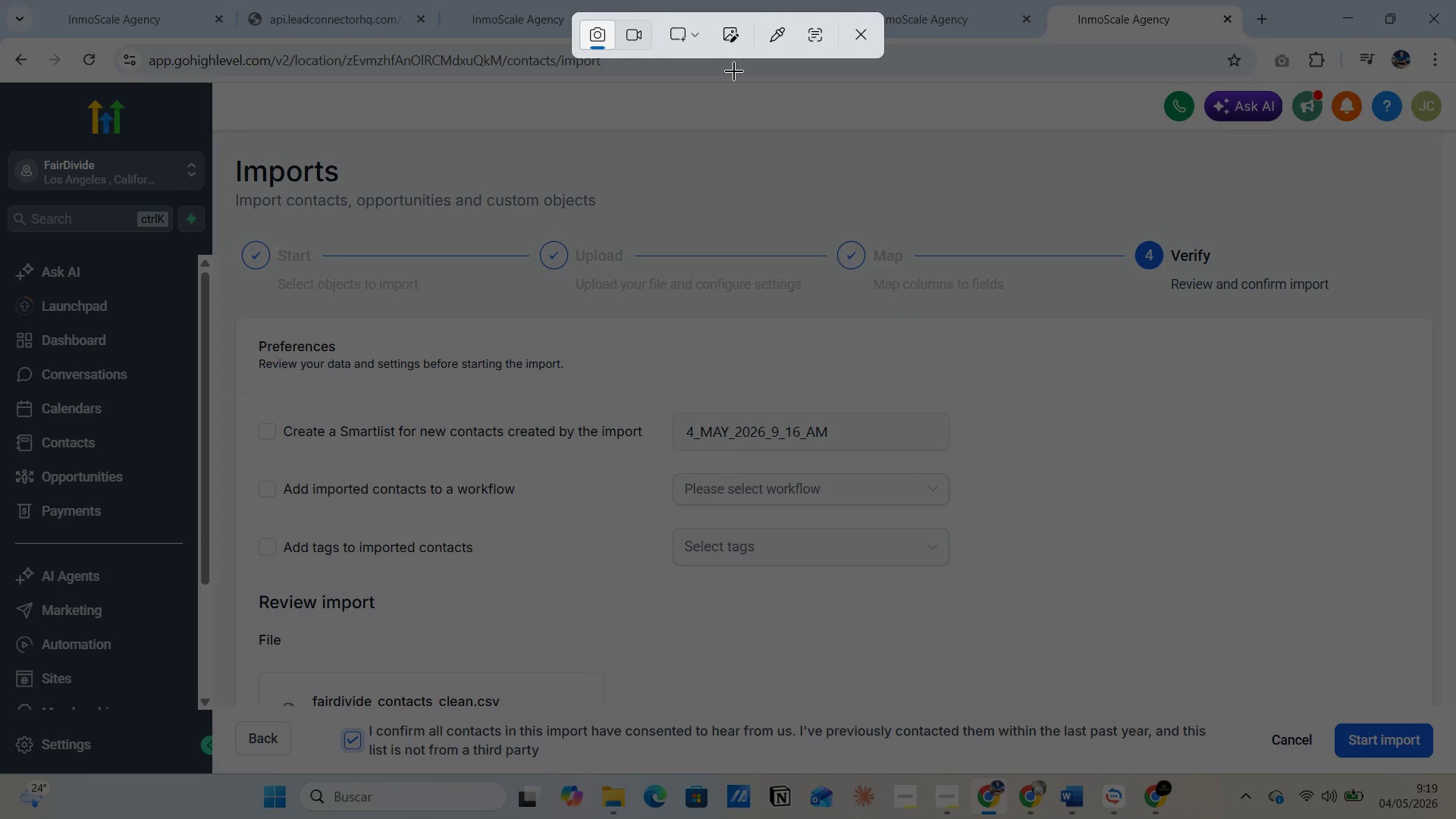 
left_click([696, 38])
 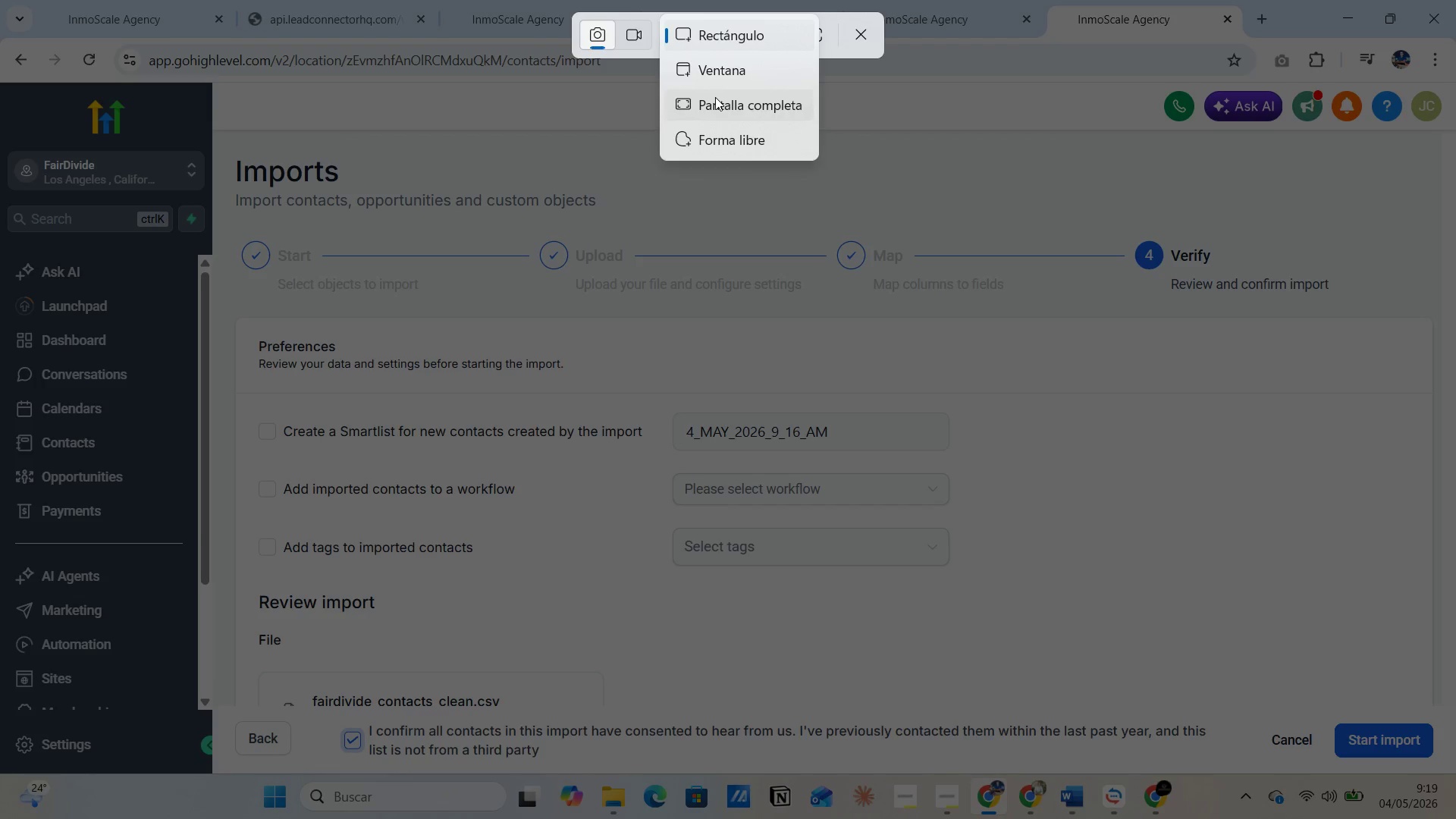 
left_click([715, 97])
 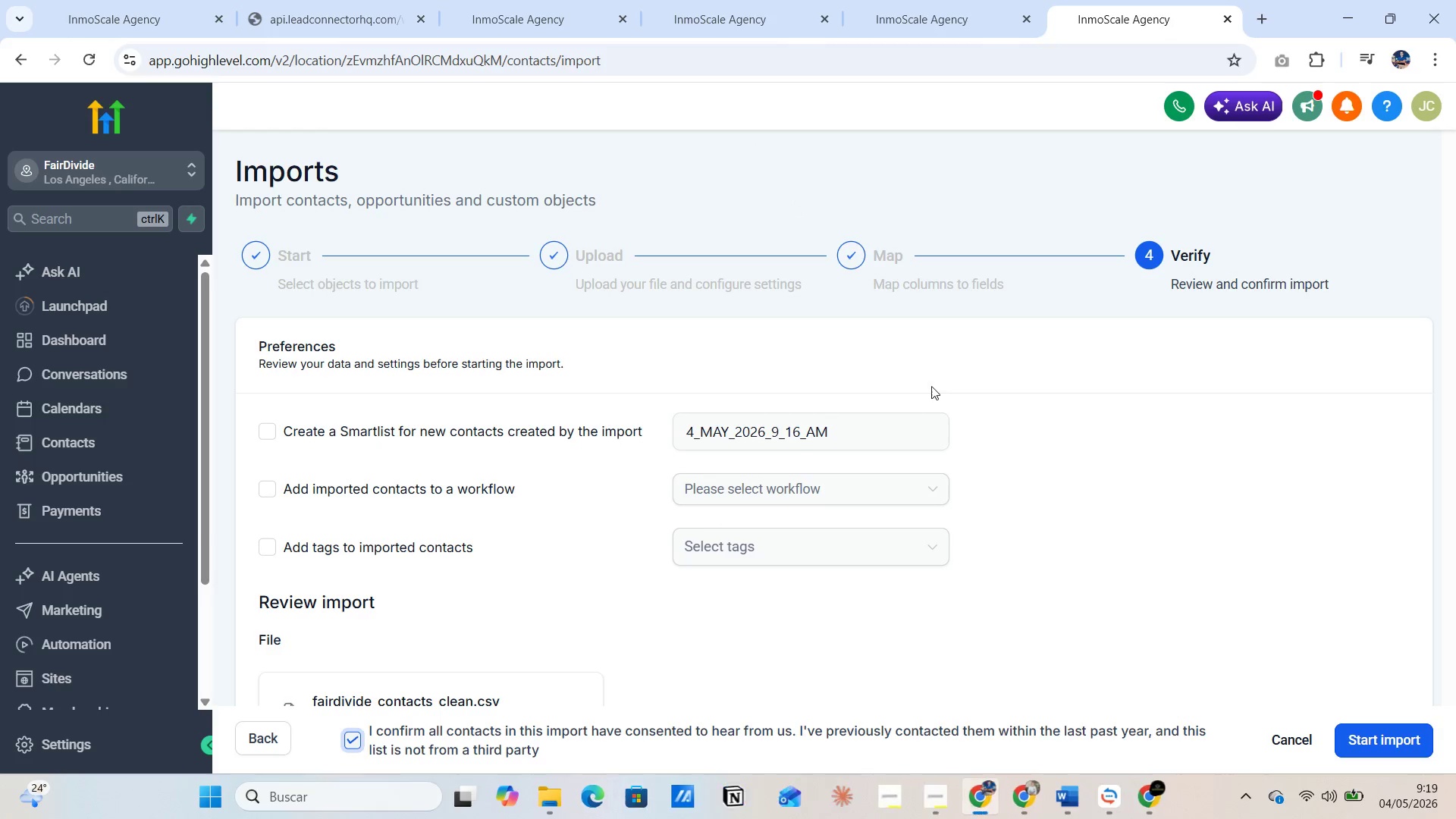 
key(Alt+AltLeft)
 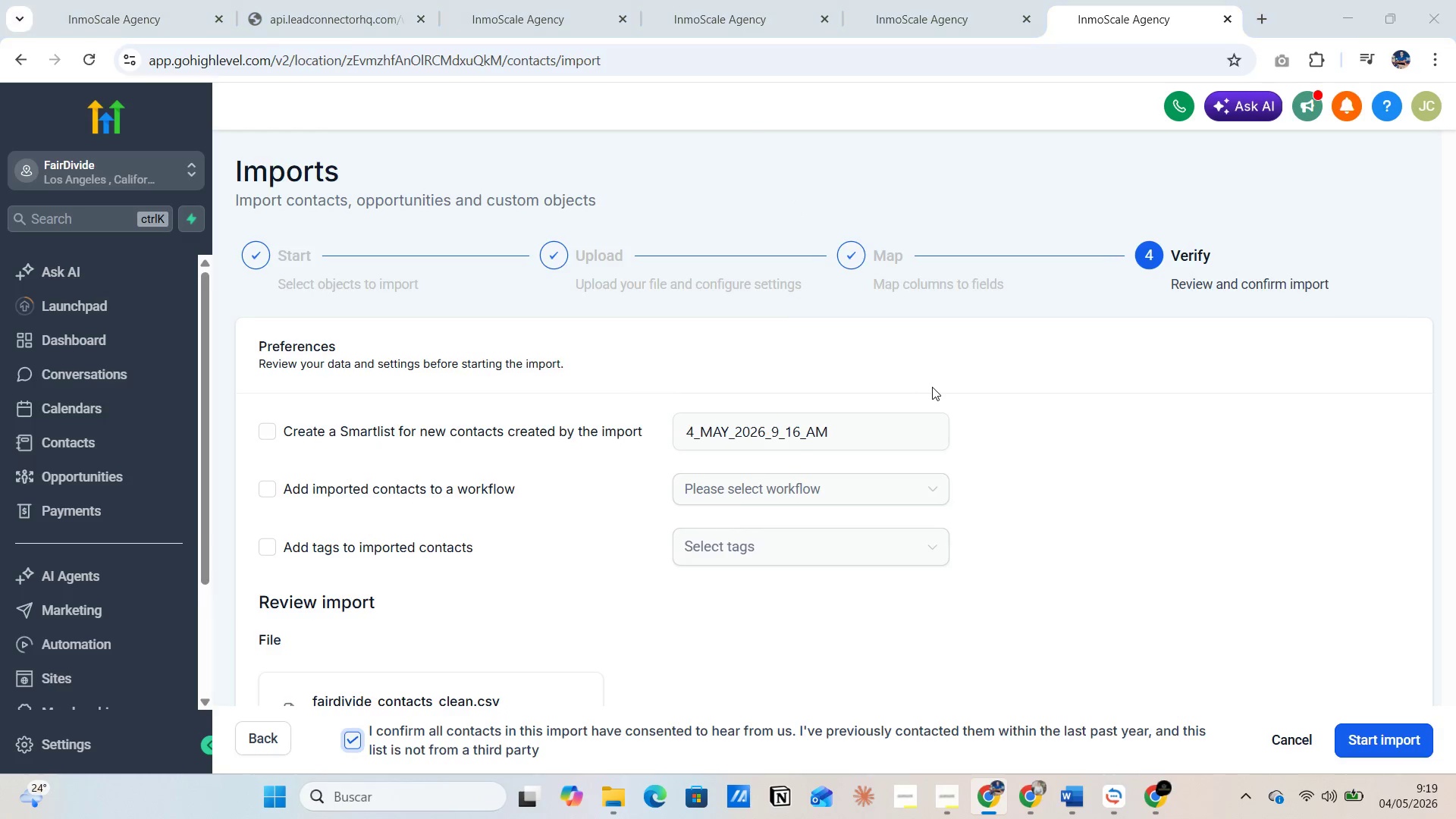 
key(Alt+Tab)
 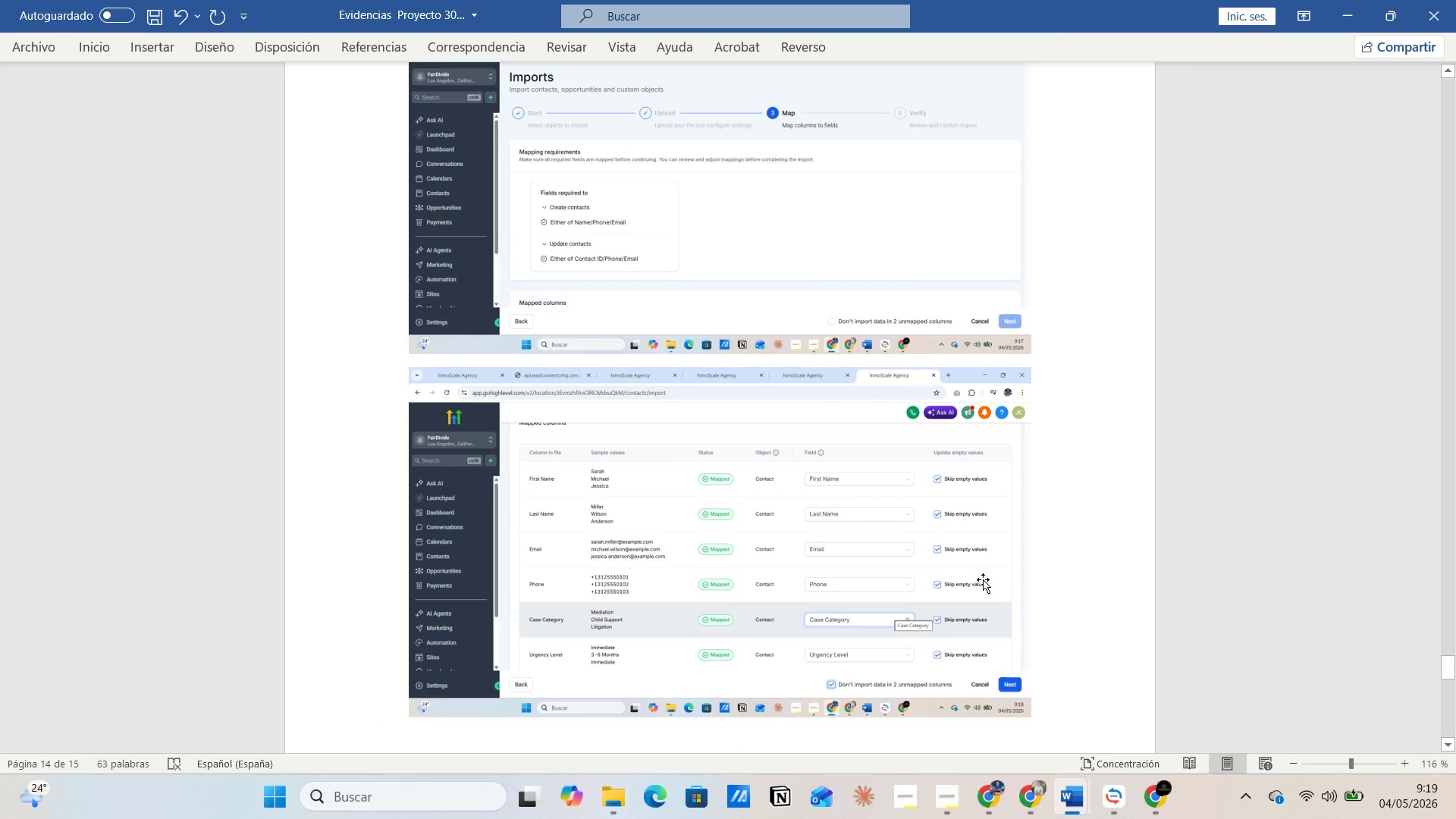 
key(Enter)
 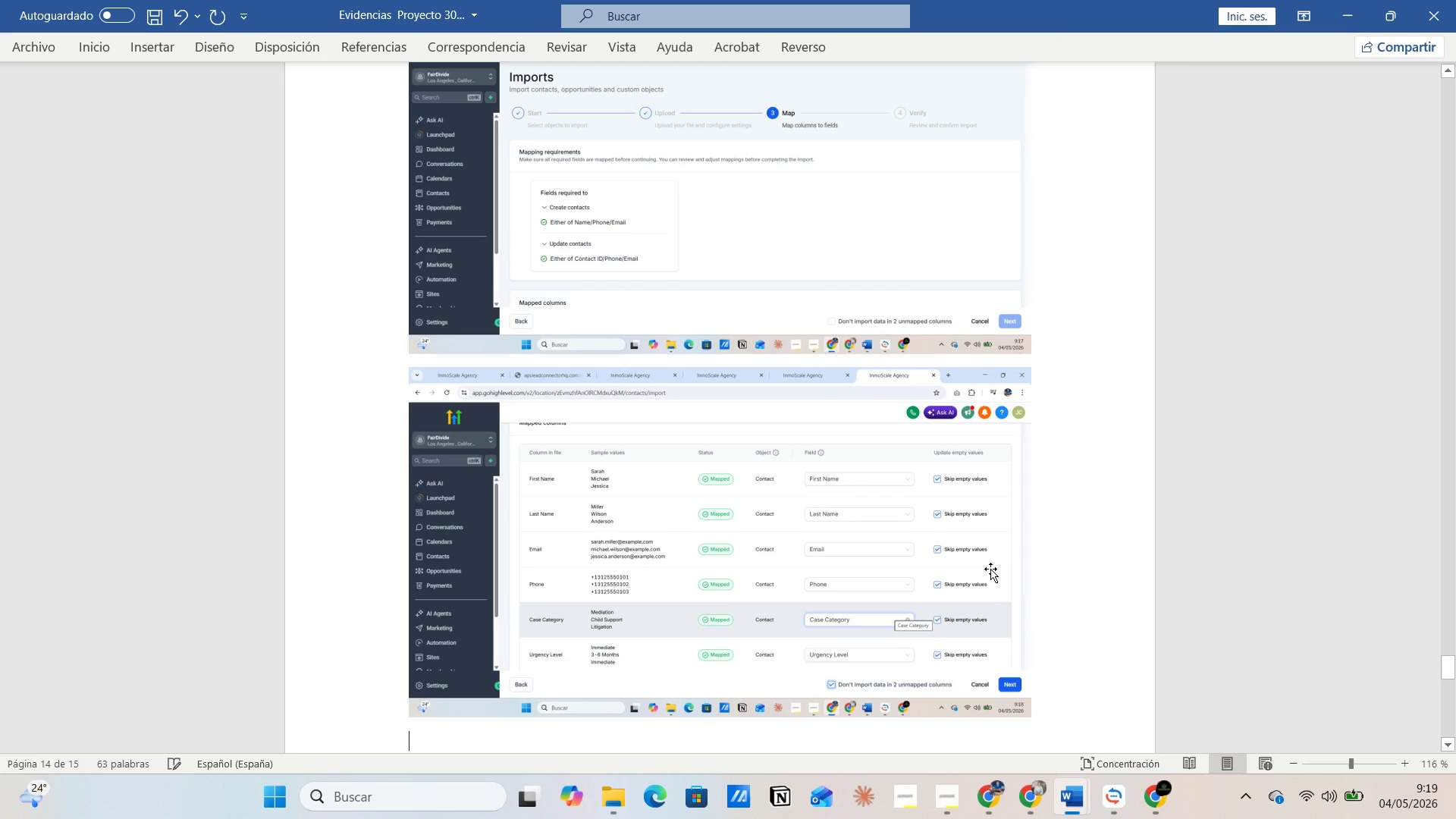 
key(Control+V)
 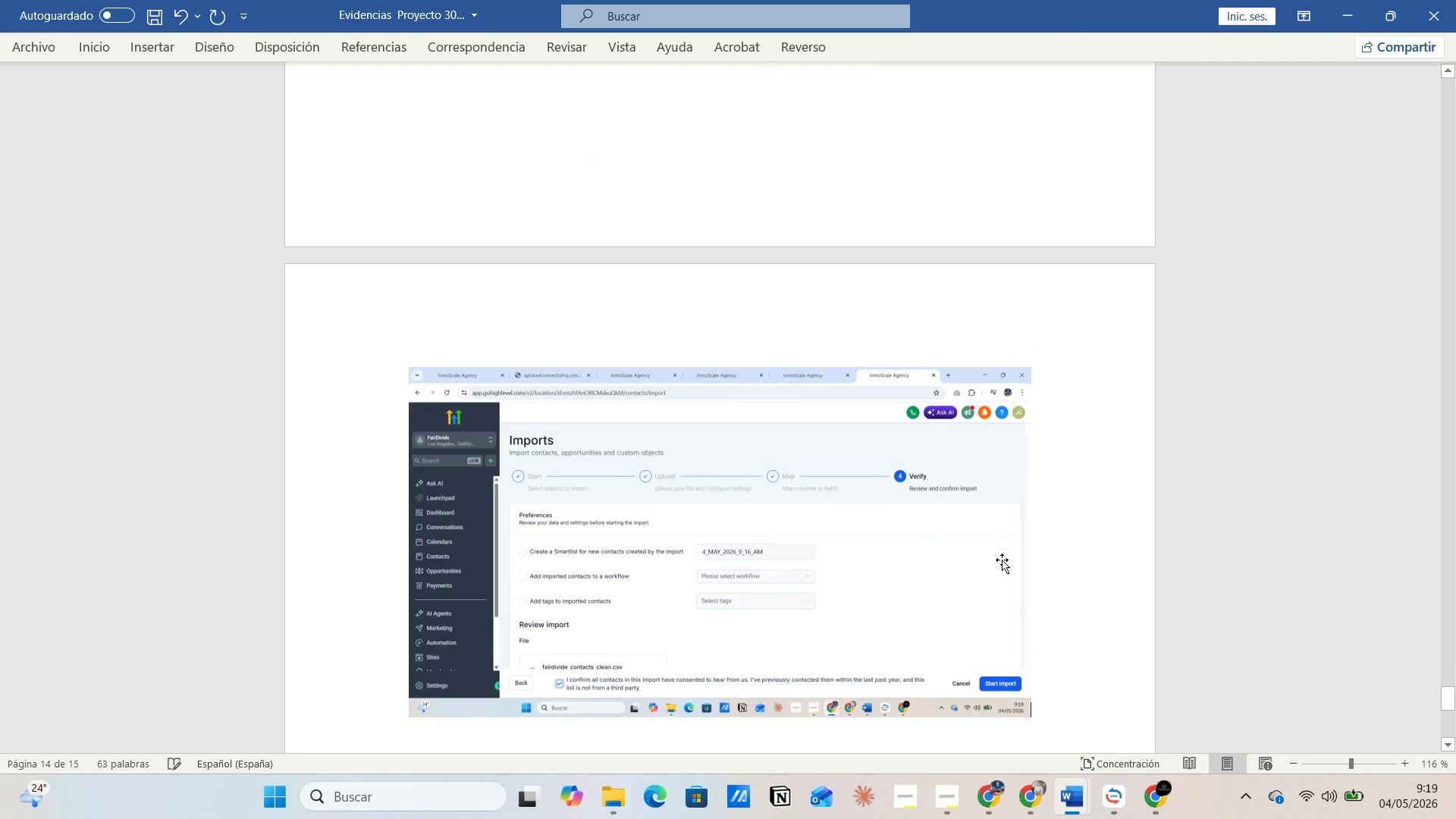 
key(Alt+Tab)
 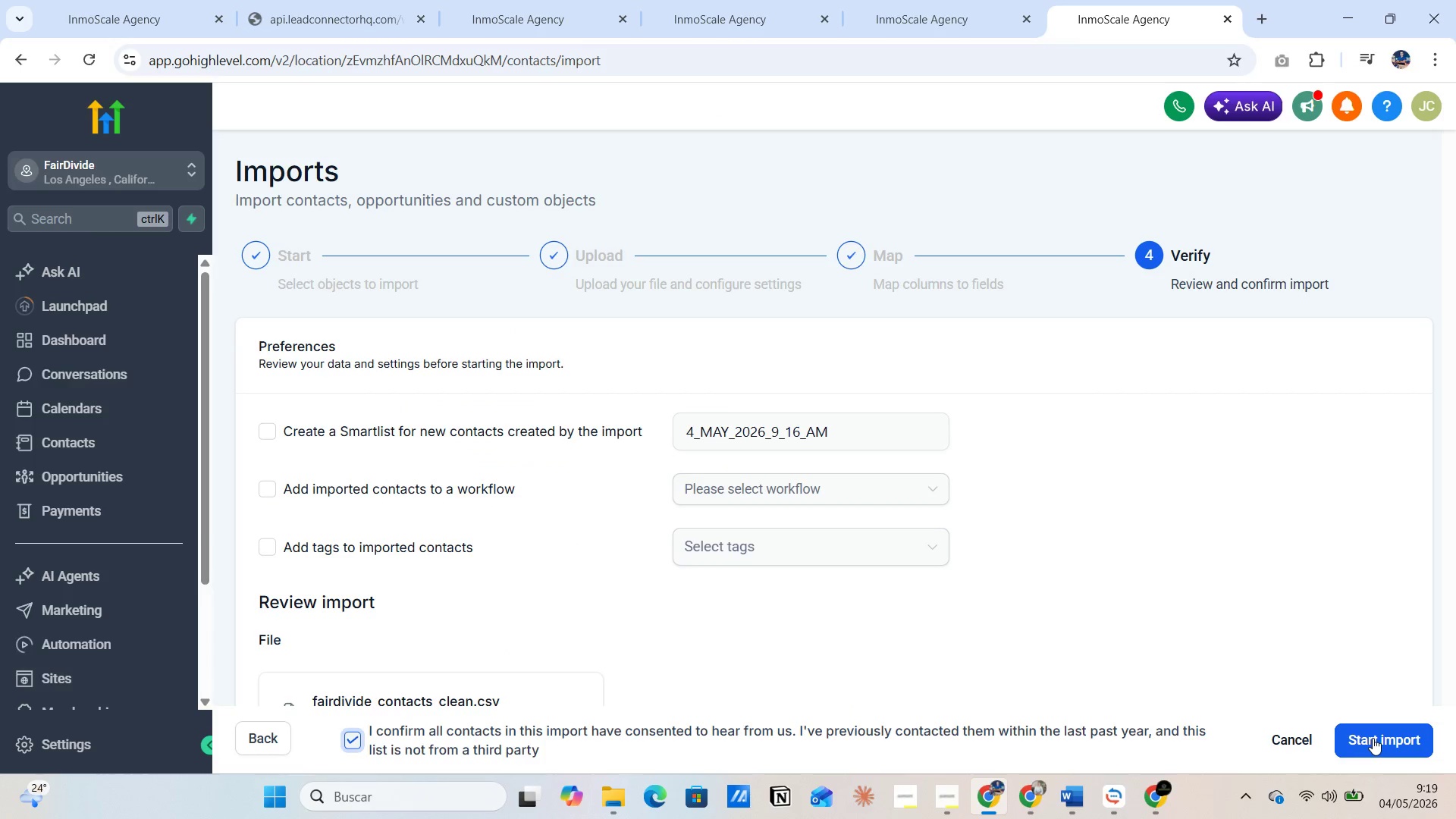 
left_click([1373, 738])
 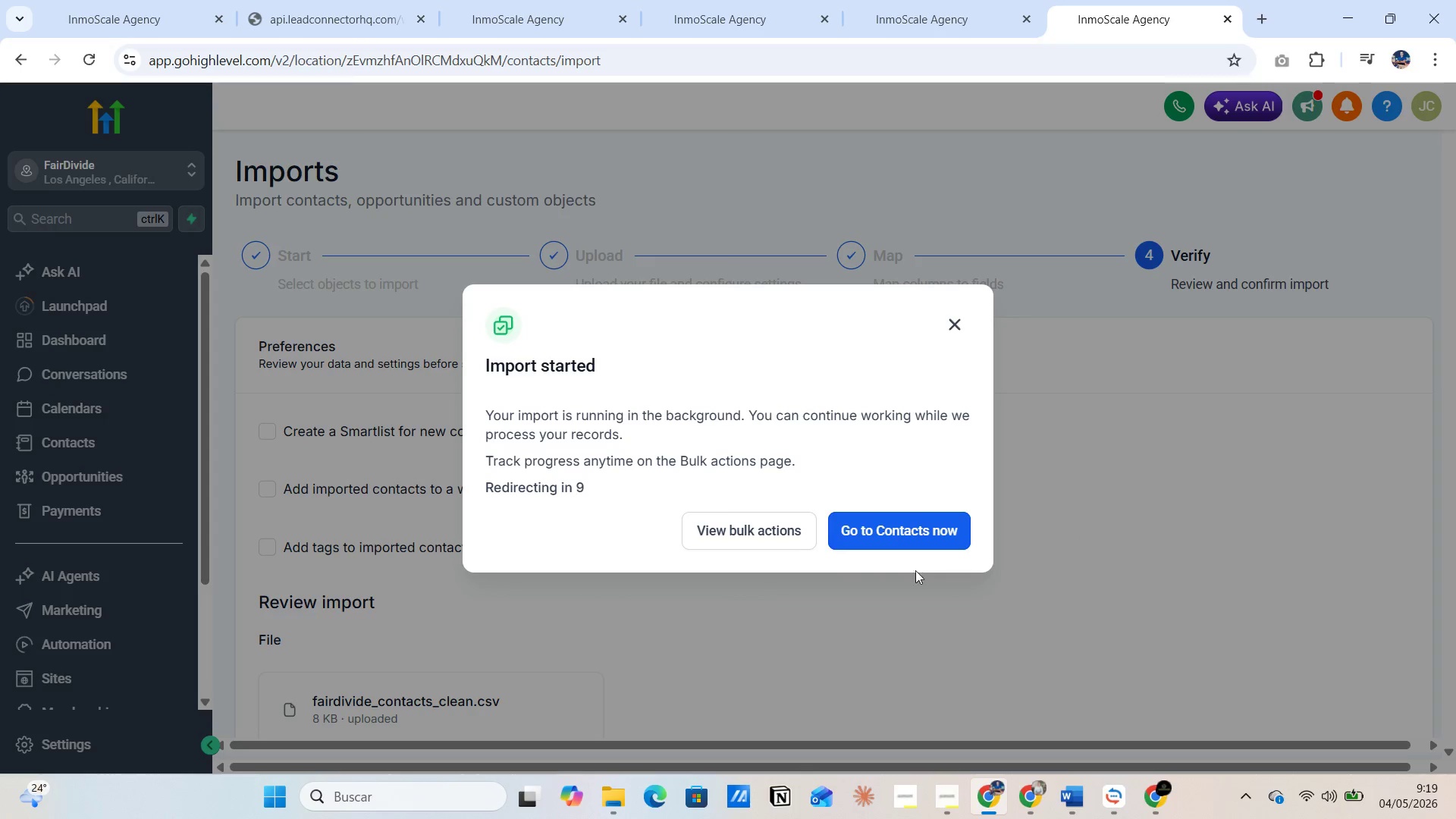 
left_click([880, 533])
 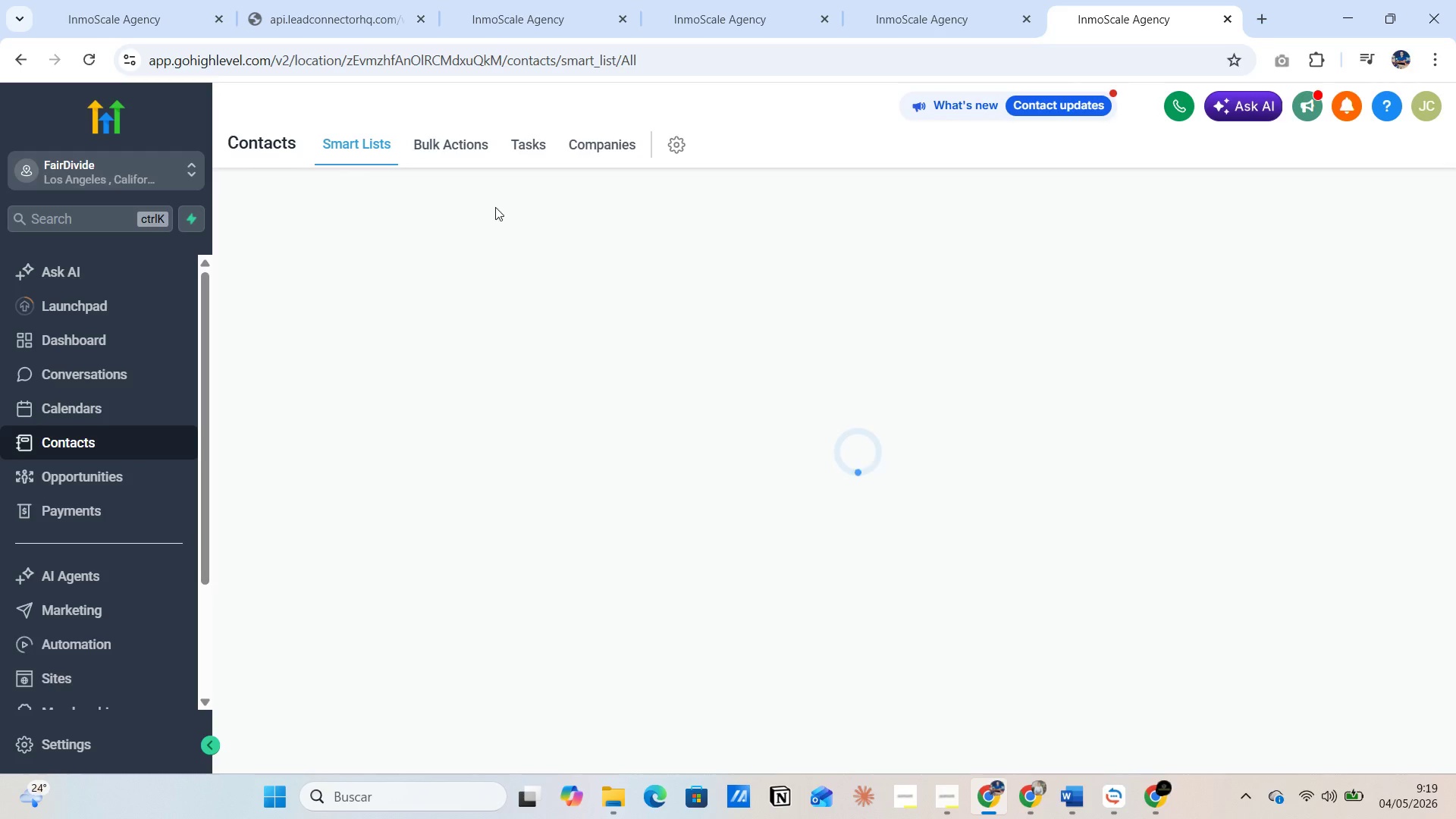 
left_click([471, 143])
 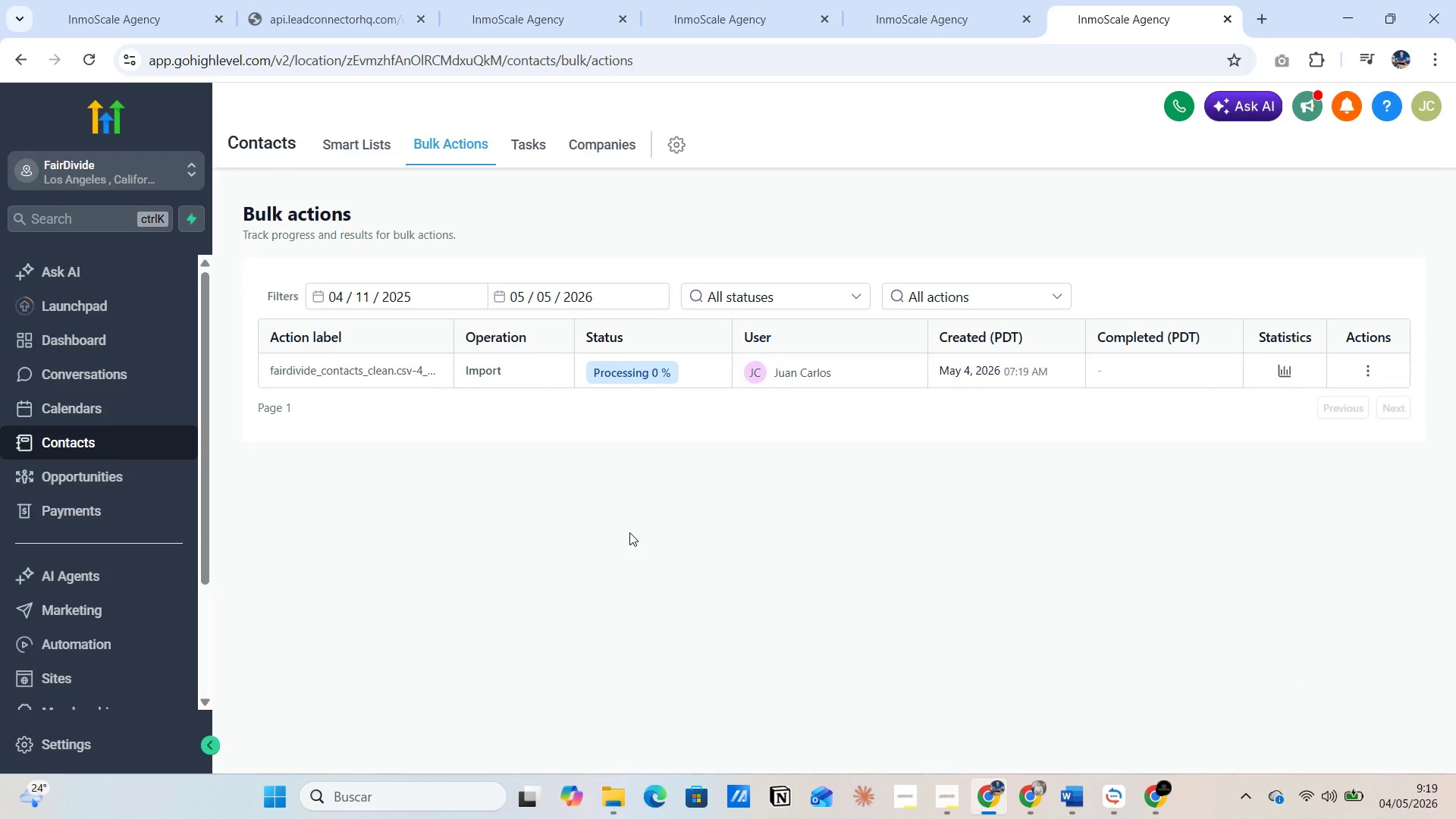 
wait(27.55)
 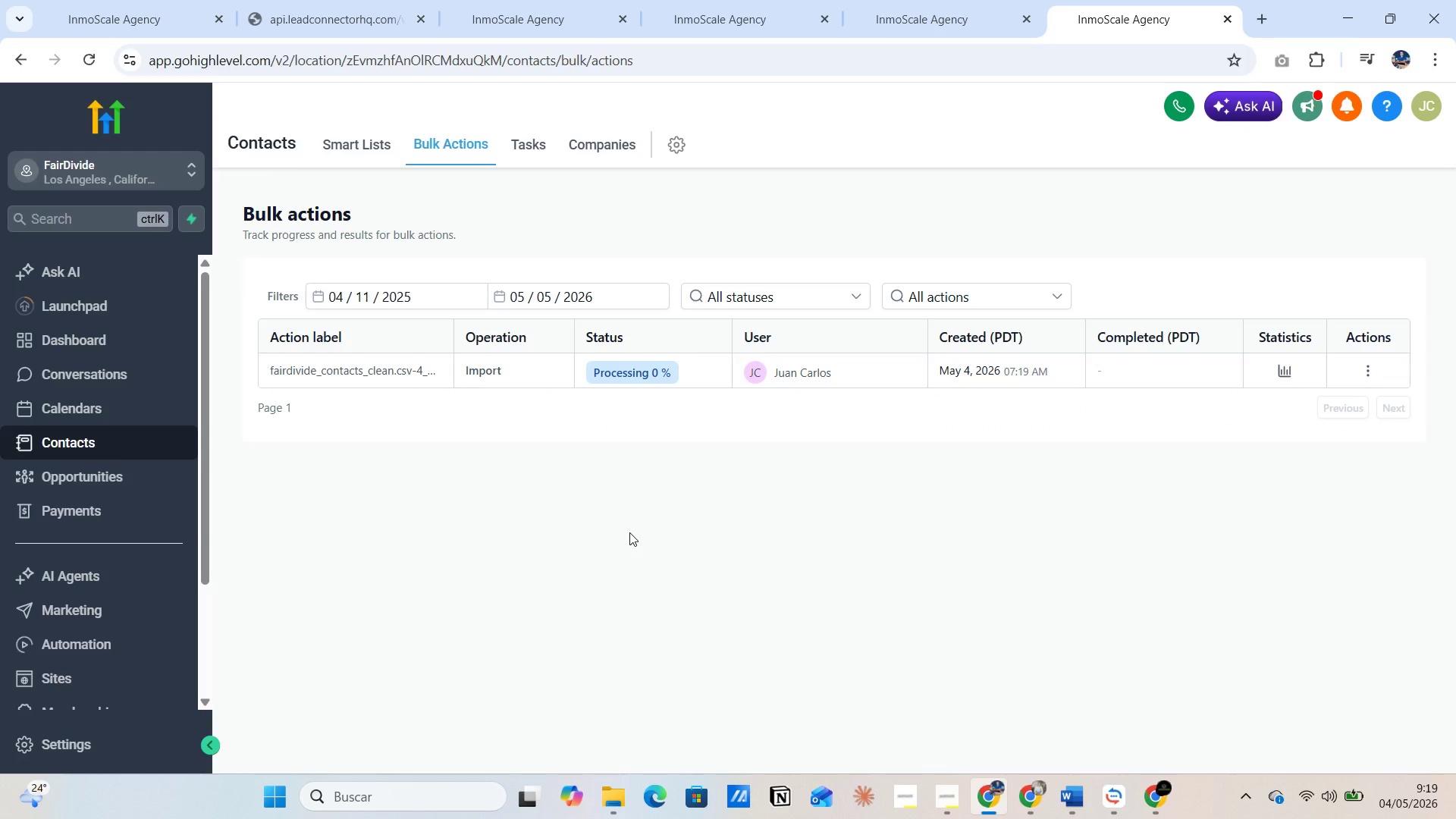 
left_click([1369, 375])
 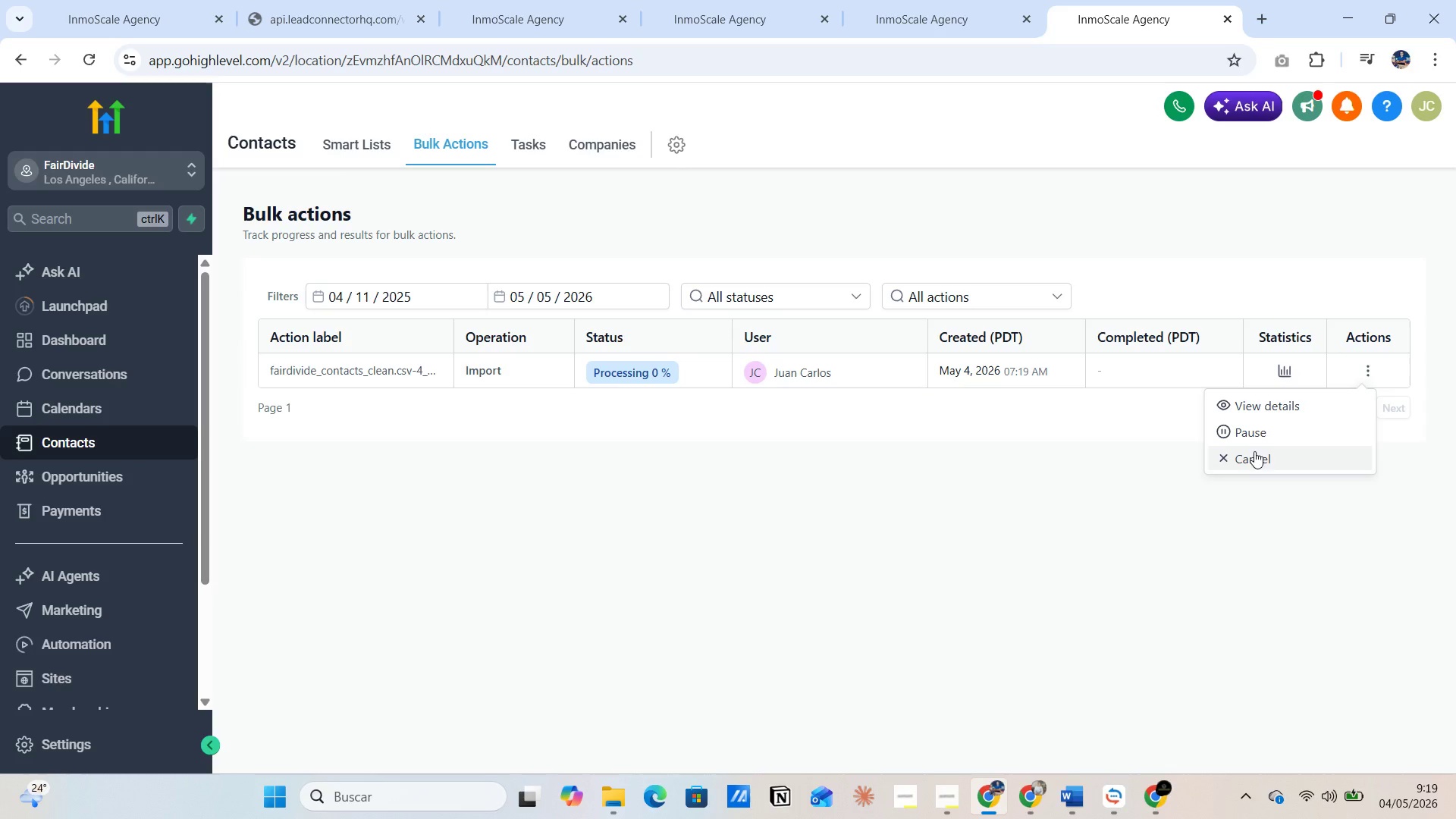 
left_click([1250, 463])
 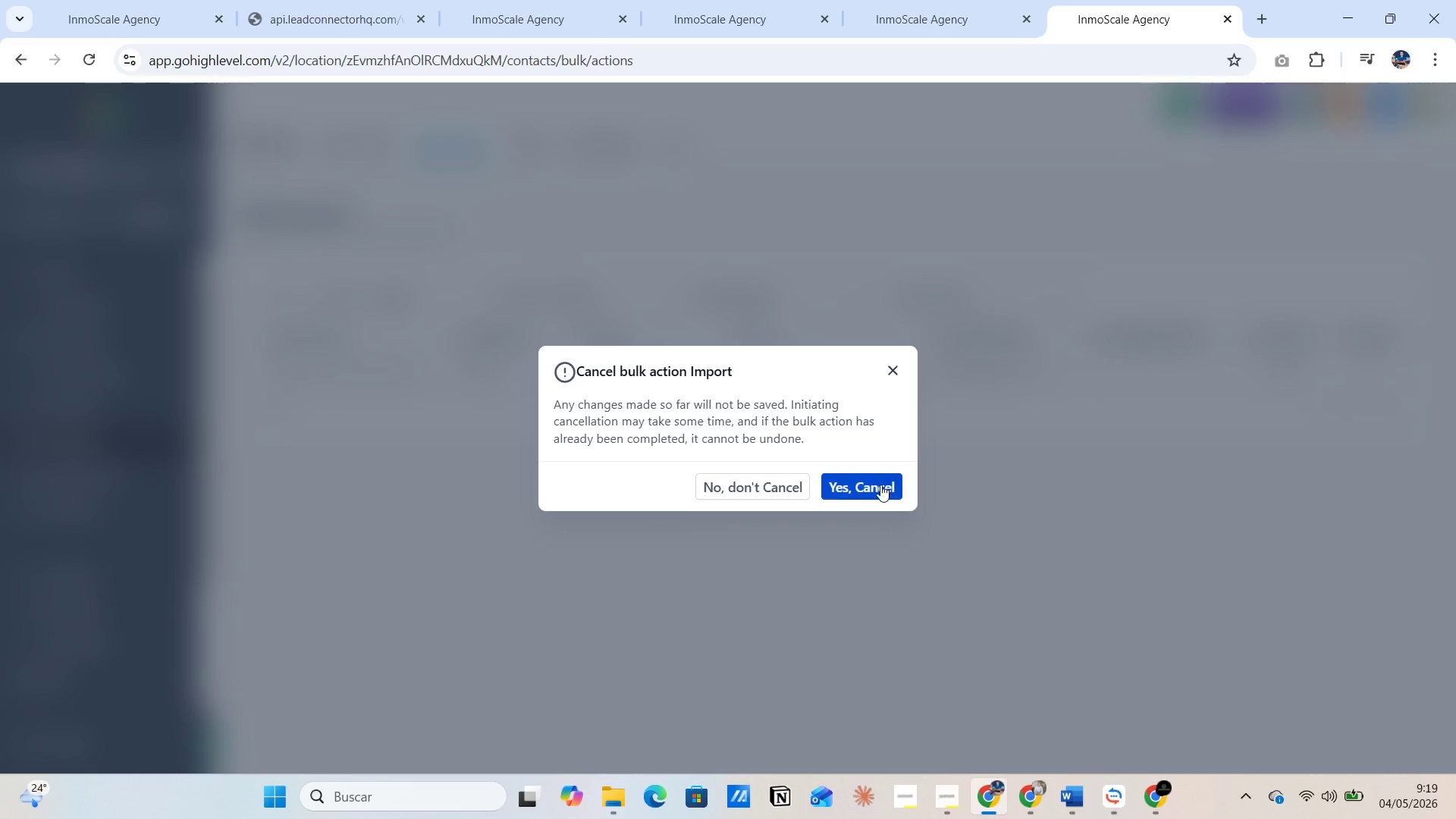 
left_click([878, 486])
 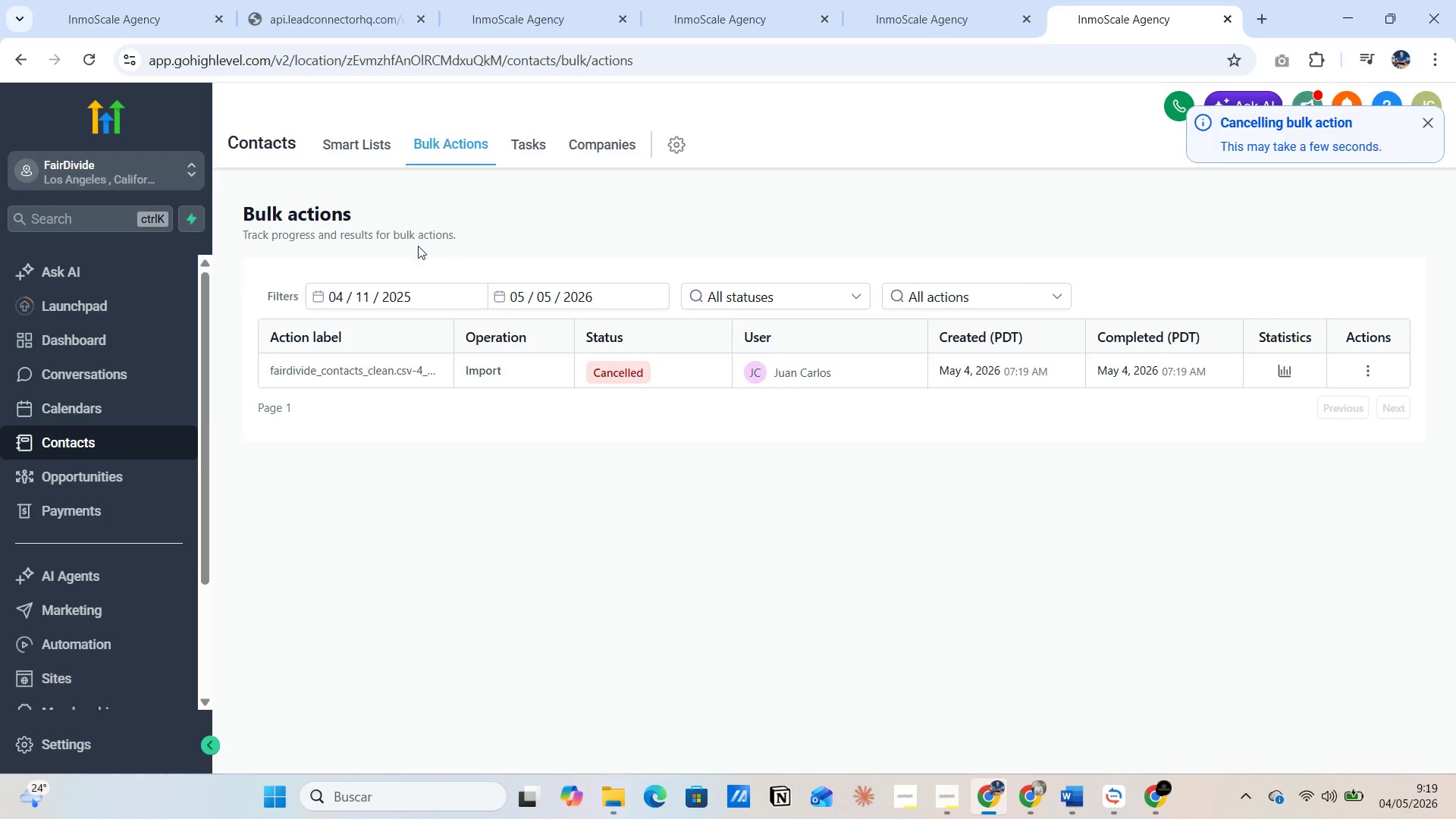 
left_click([377, 145])
 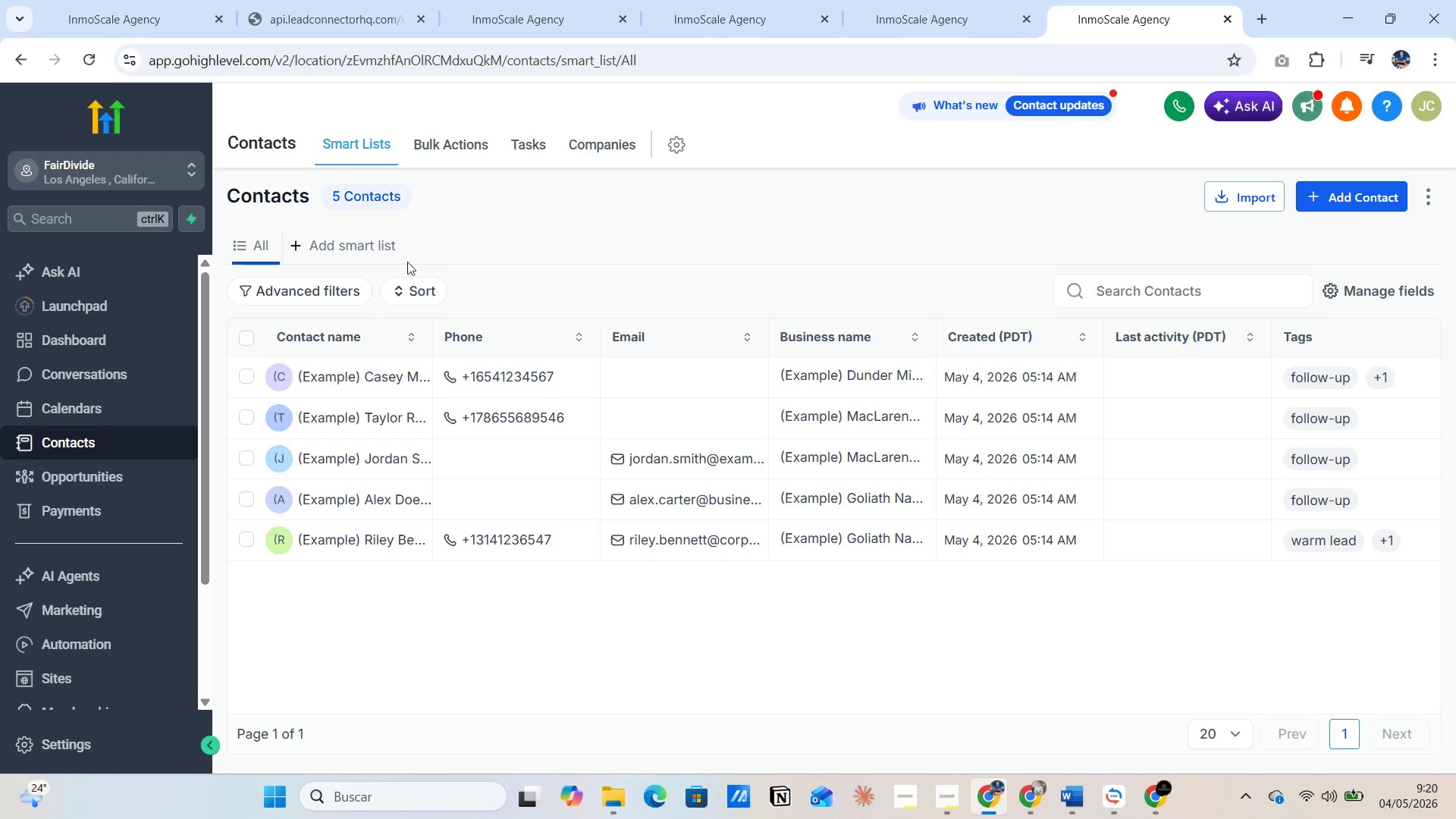 
left_click([1216, 205])
 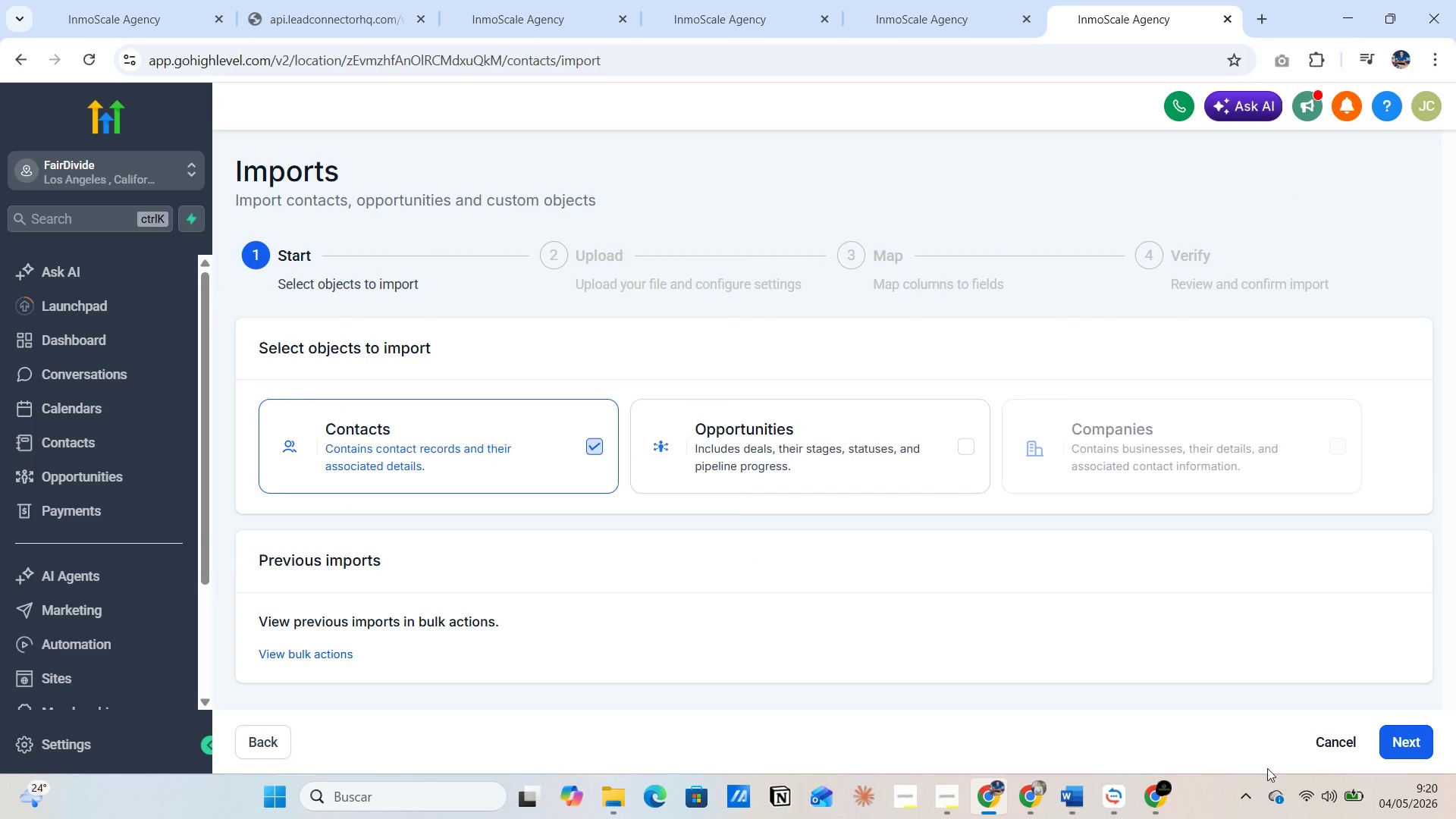 
left_click([1396, 743])
 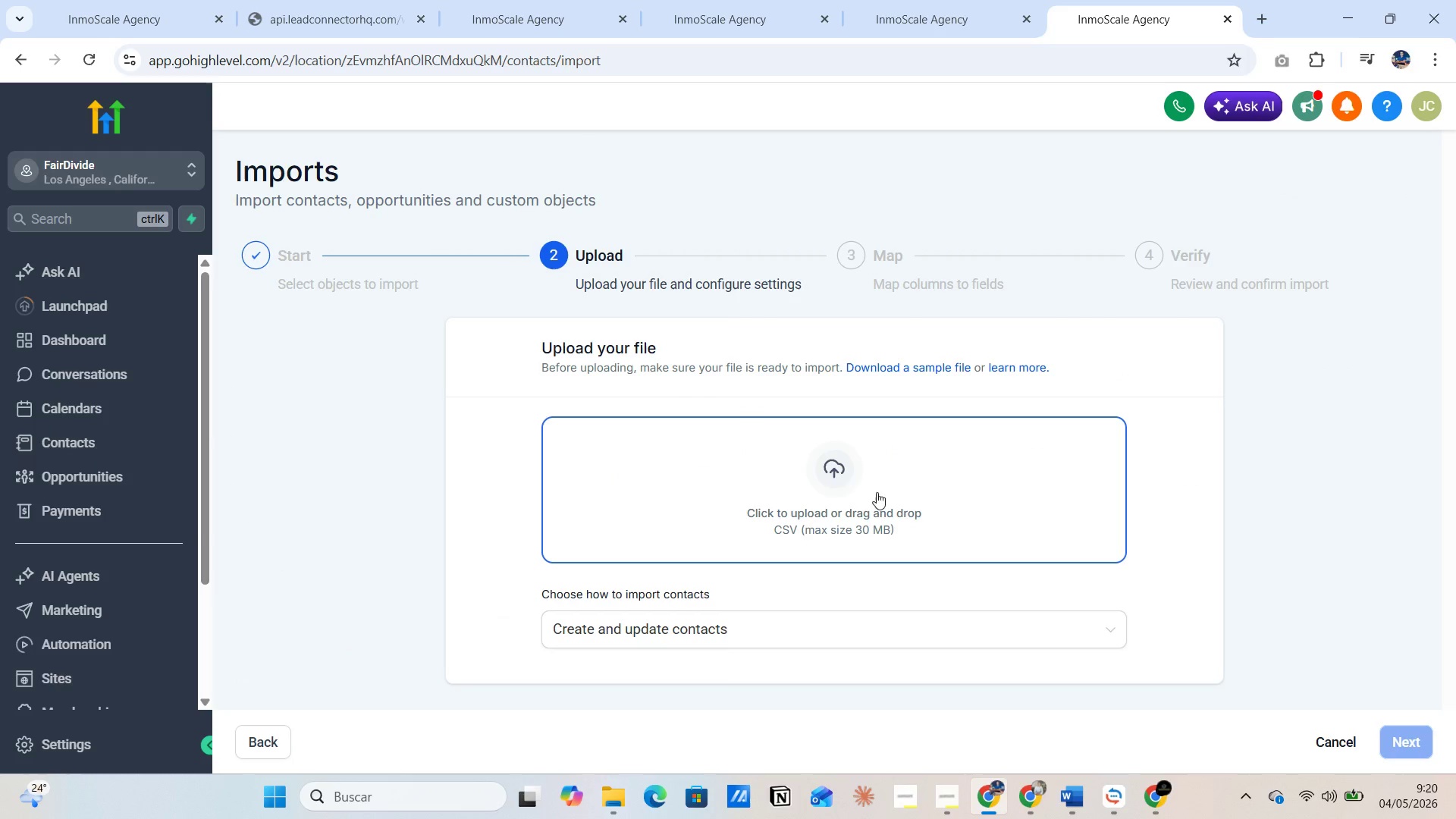 
left_click([833, 472])
 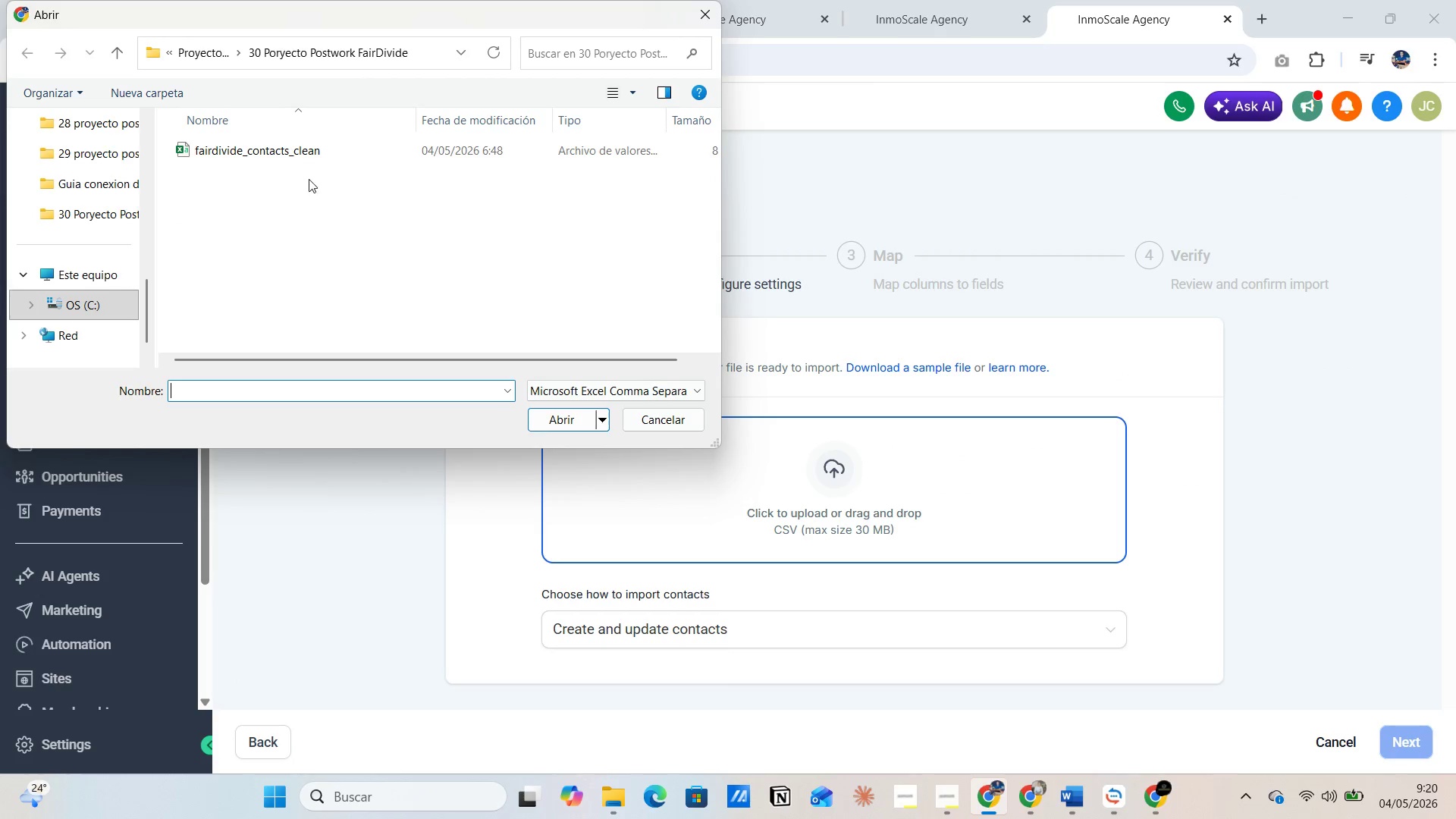 
left_click([284, 152])
 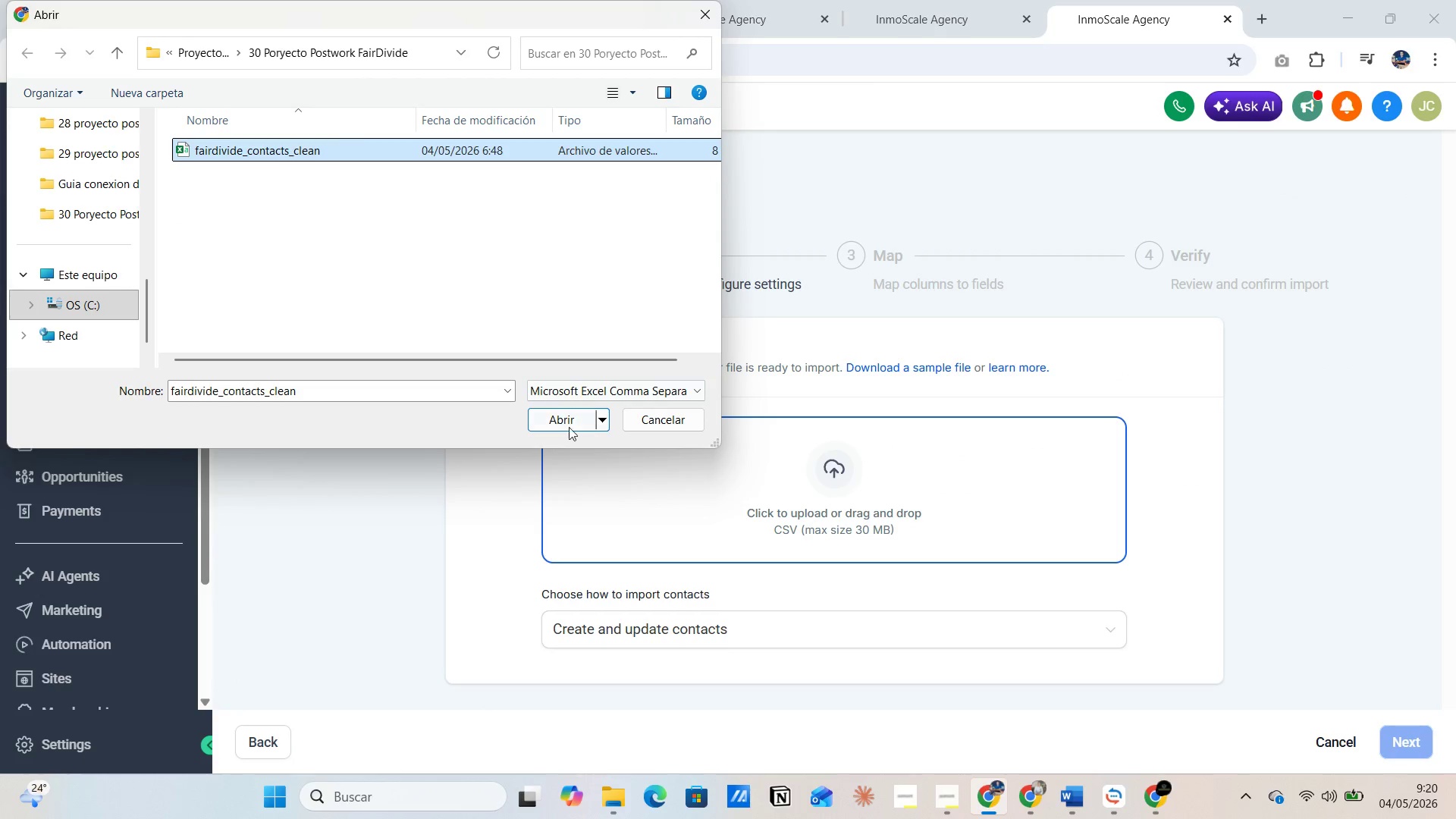 
left_click([566, 424])
 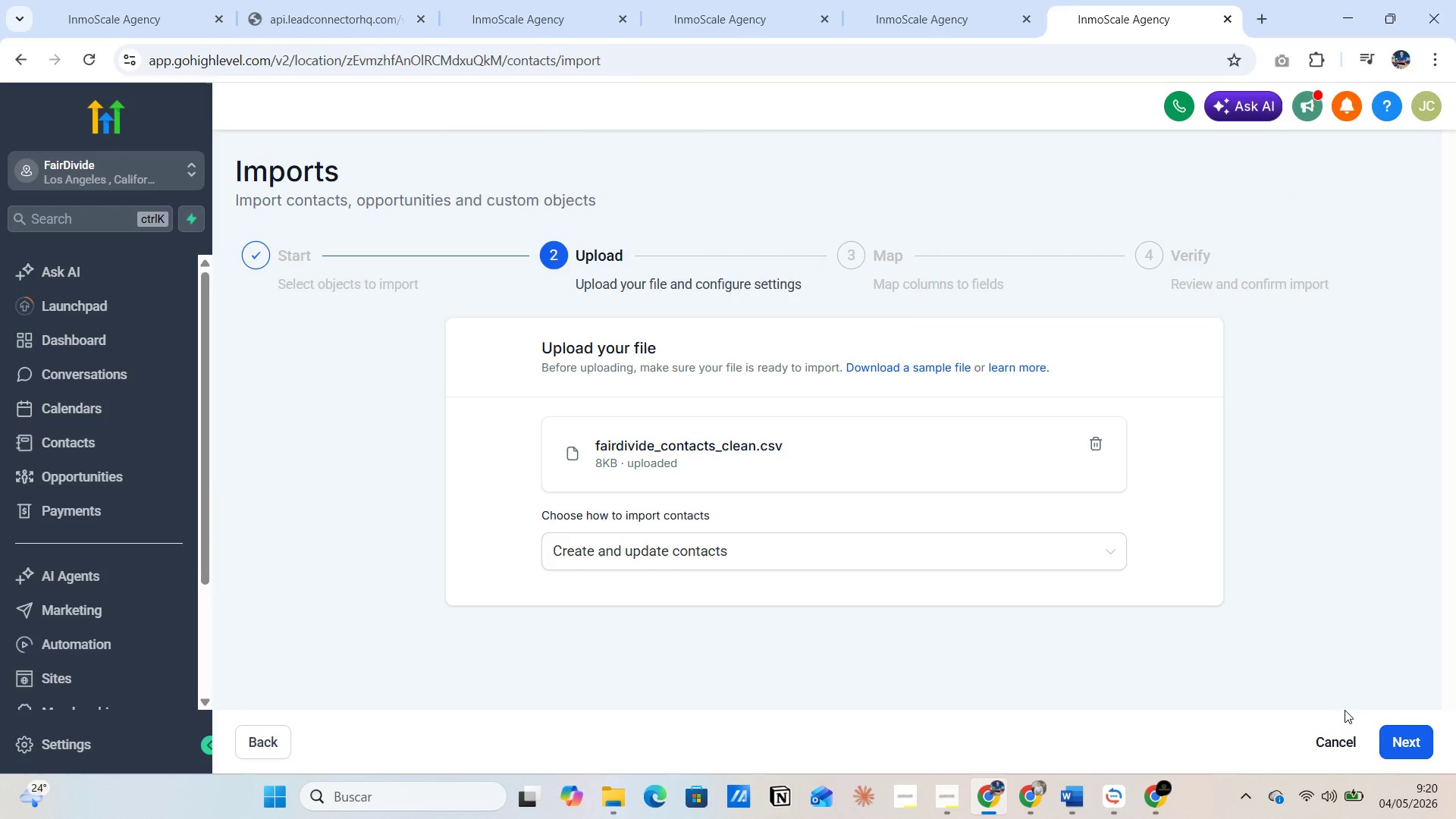 
left_click([1398, 742])
 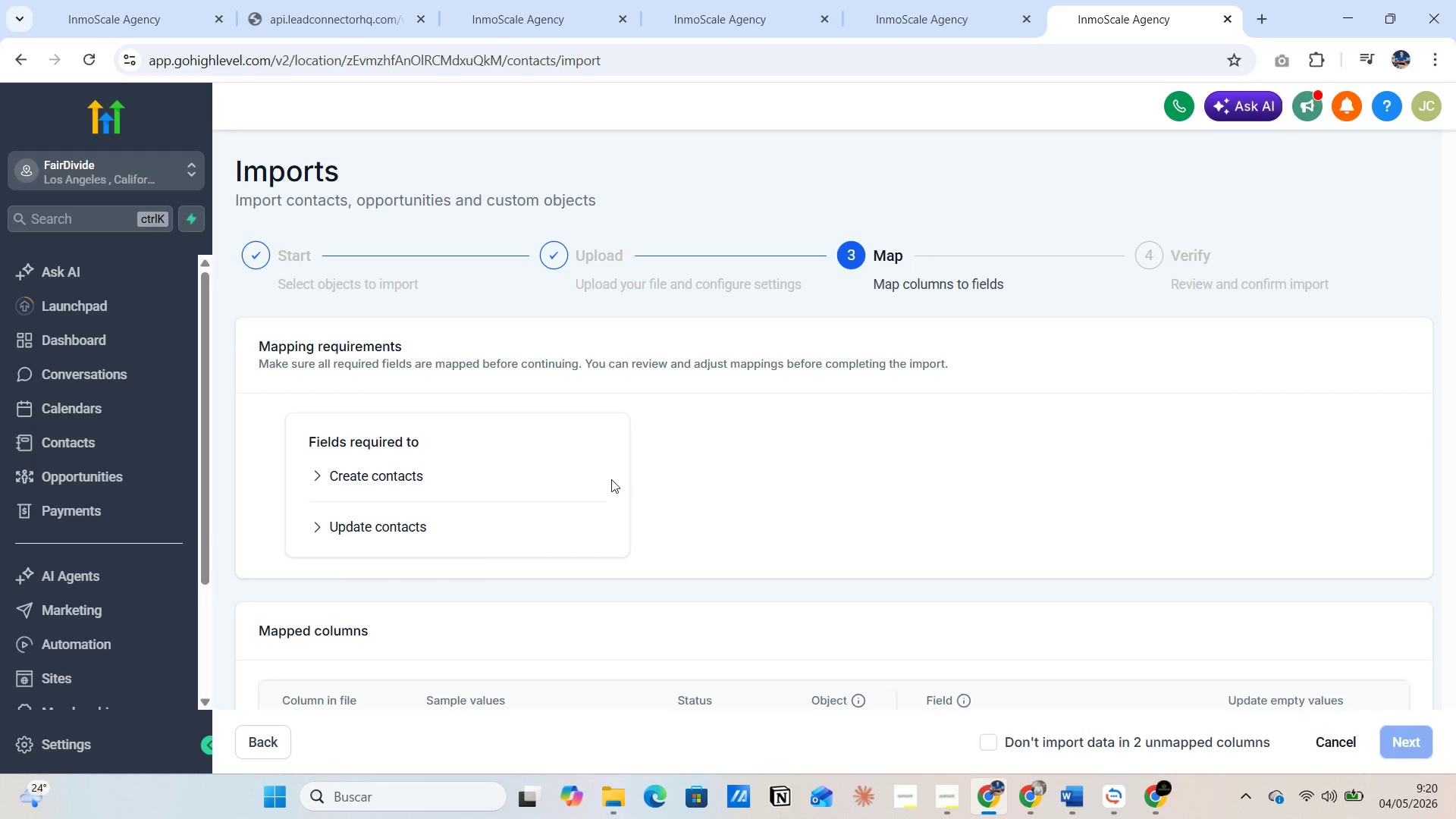 
left_click([316, 475])
 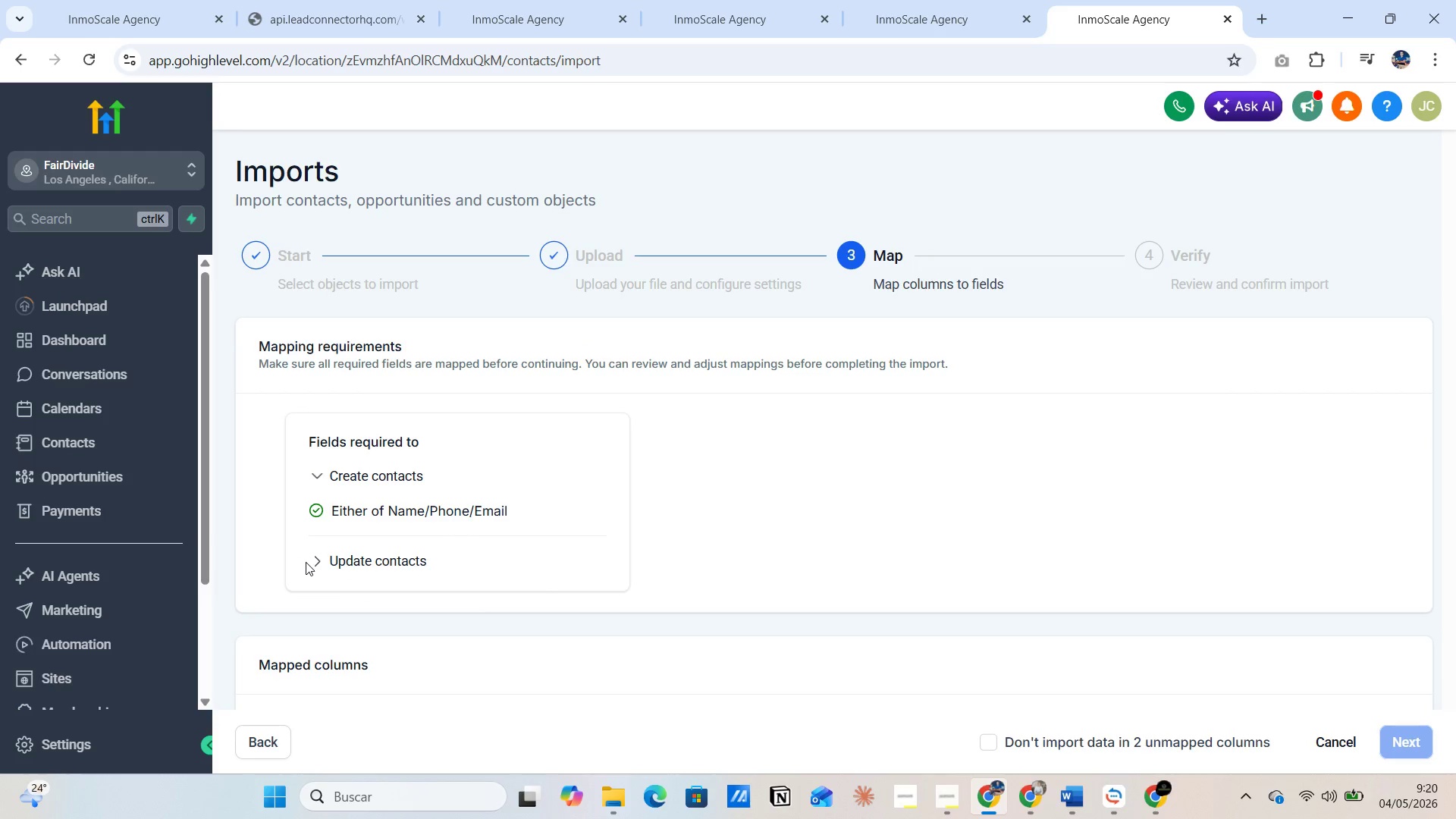 
left_click([306, 562])
 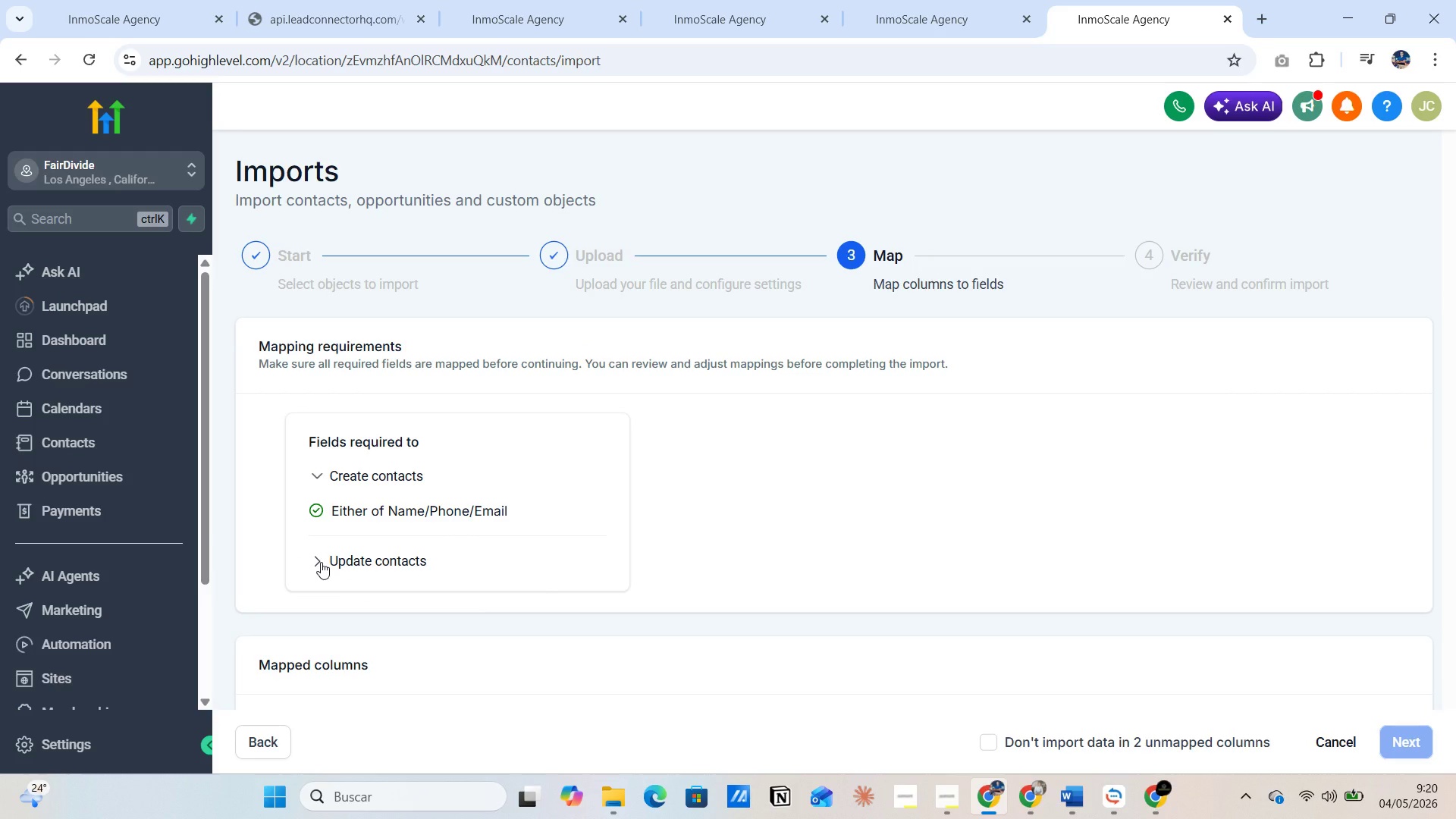 
left_click([321, 562])
 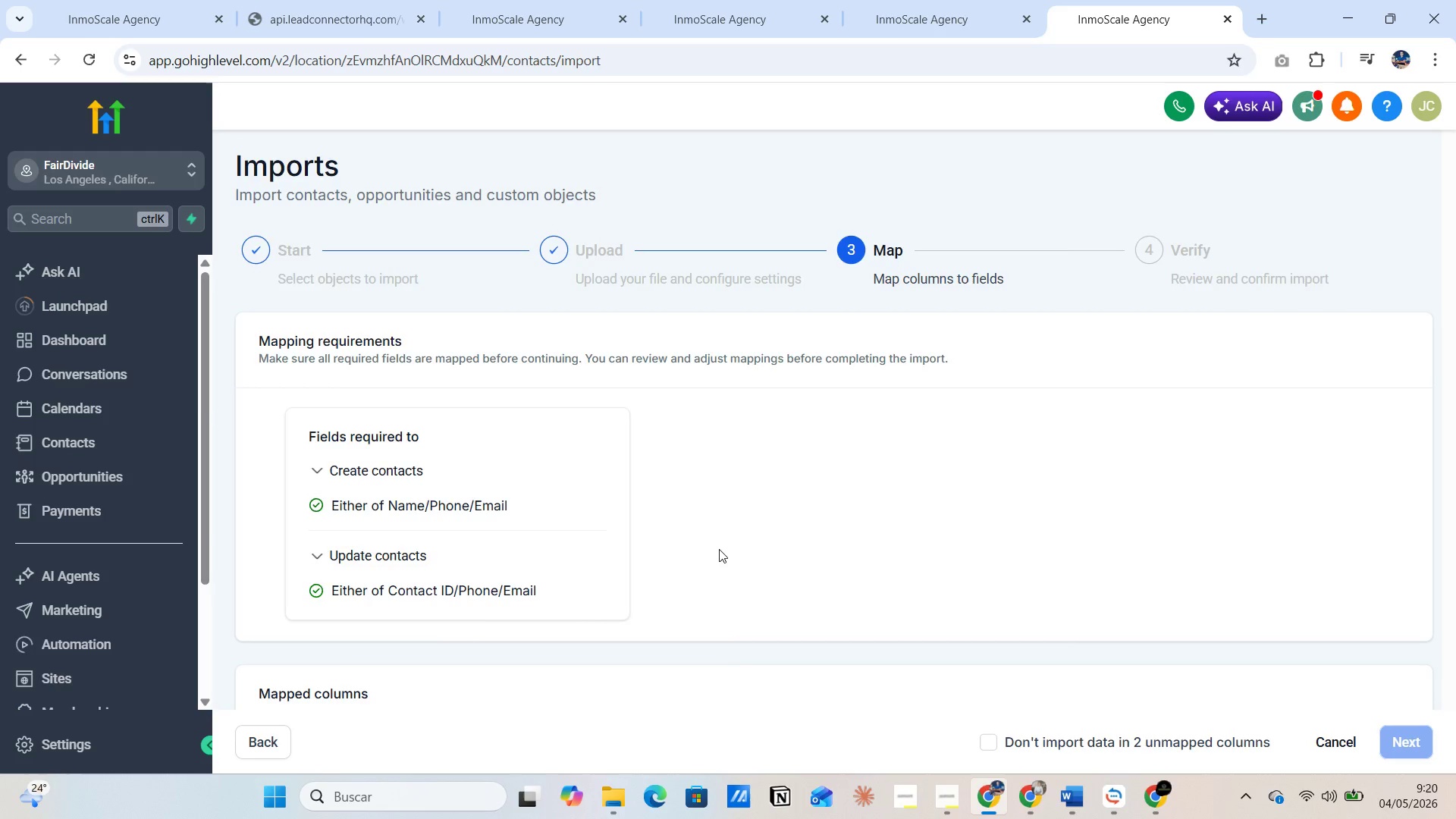 
scroll: coordinate [849, 529], scroll_direction: down, amount: 8.0
 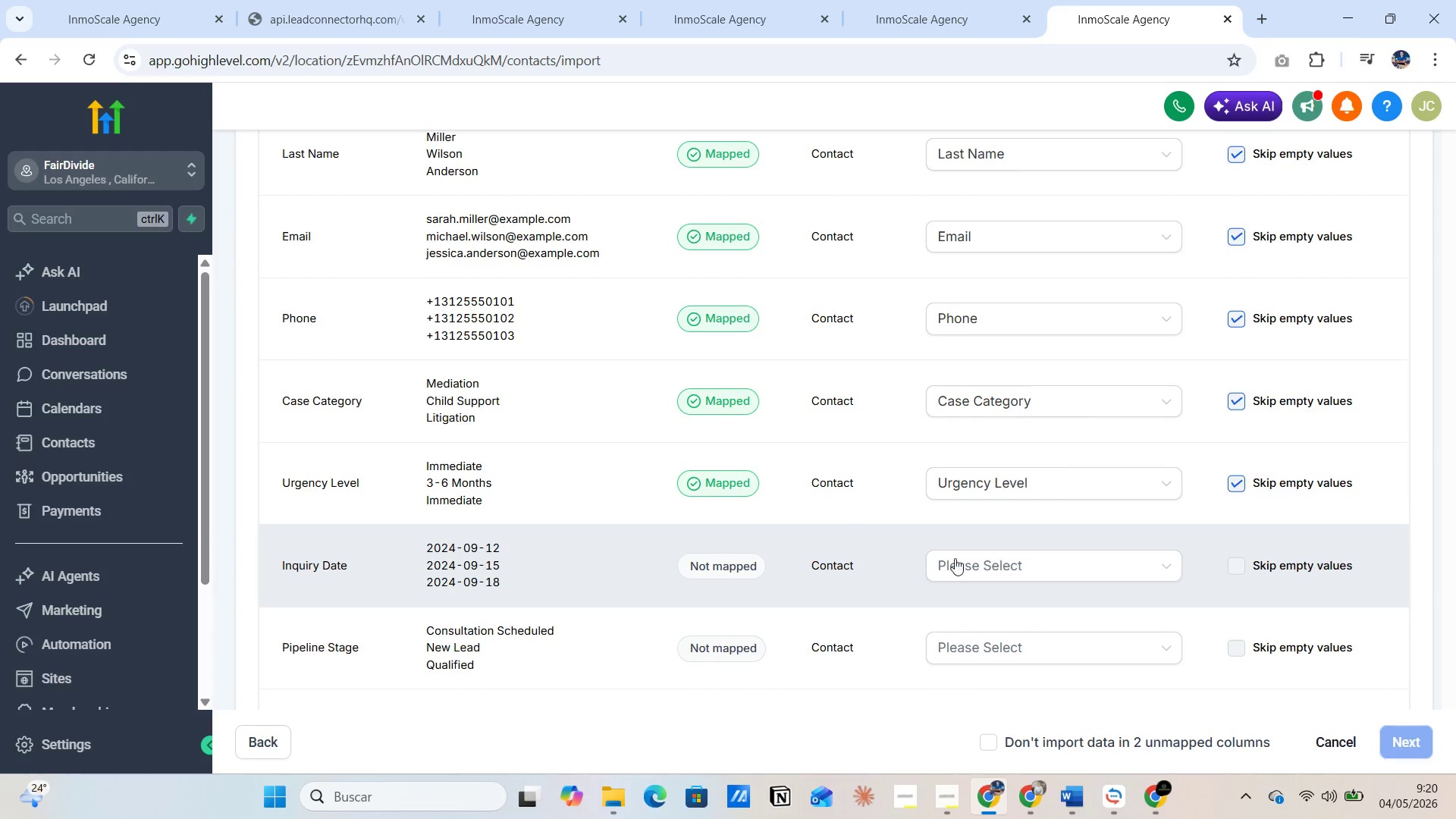 
left_click([974, 561])
 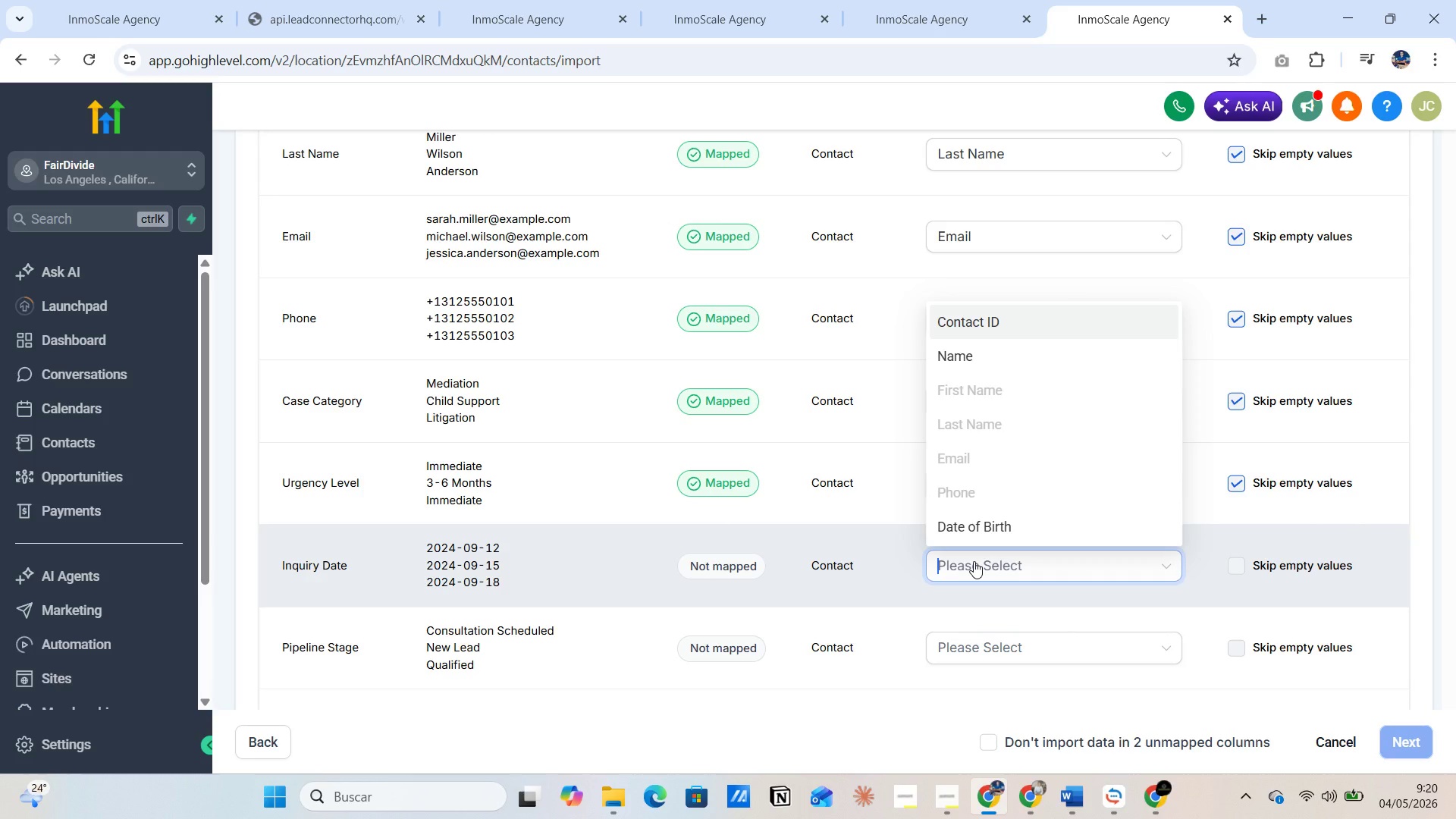 
type(date)
 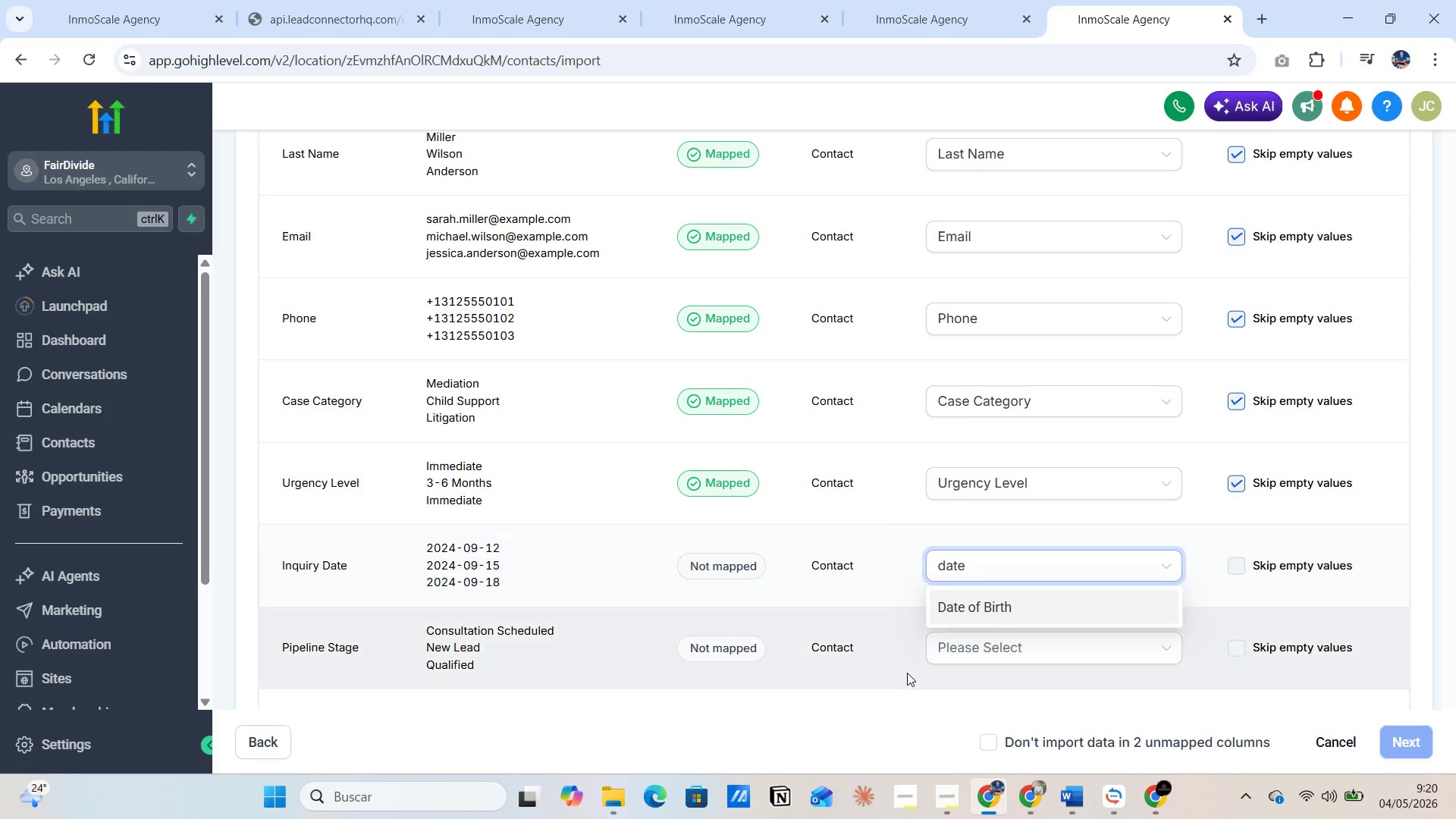 
left_click([902, 720])
 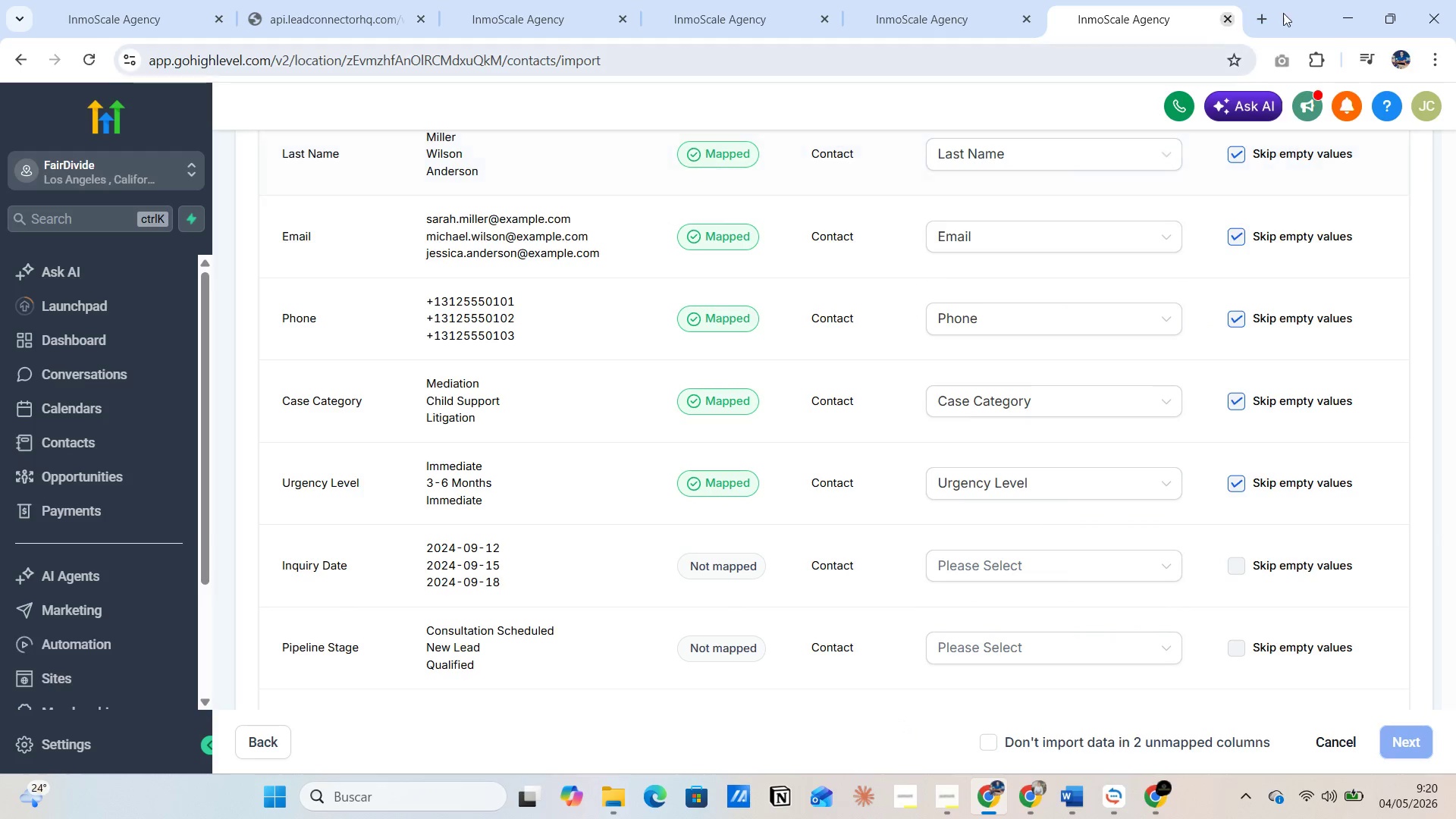 
left_click([1261, 20])
 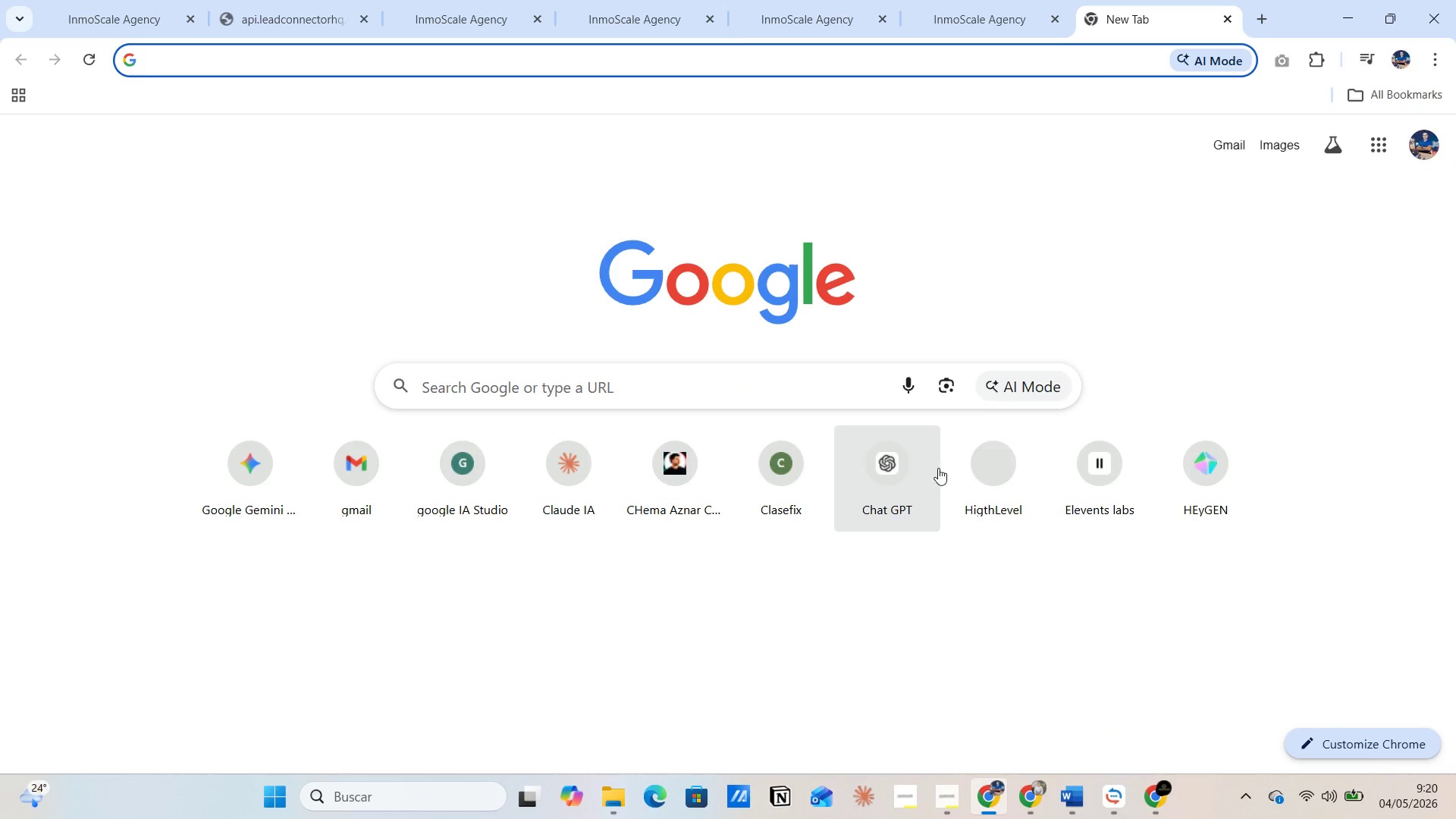 
left_click([980, 464])
 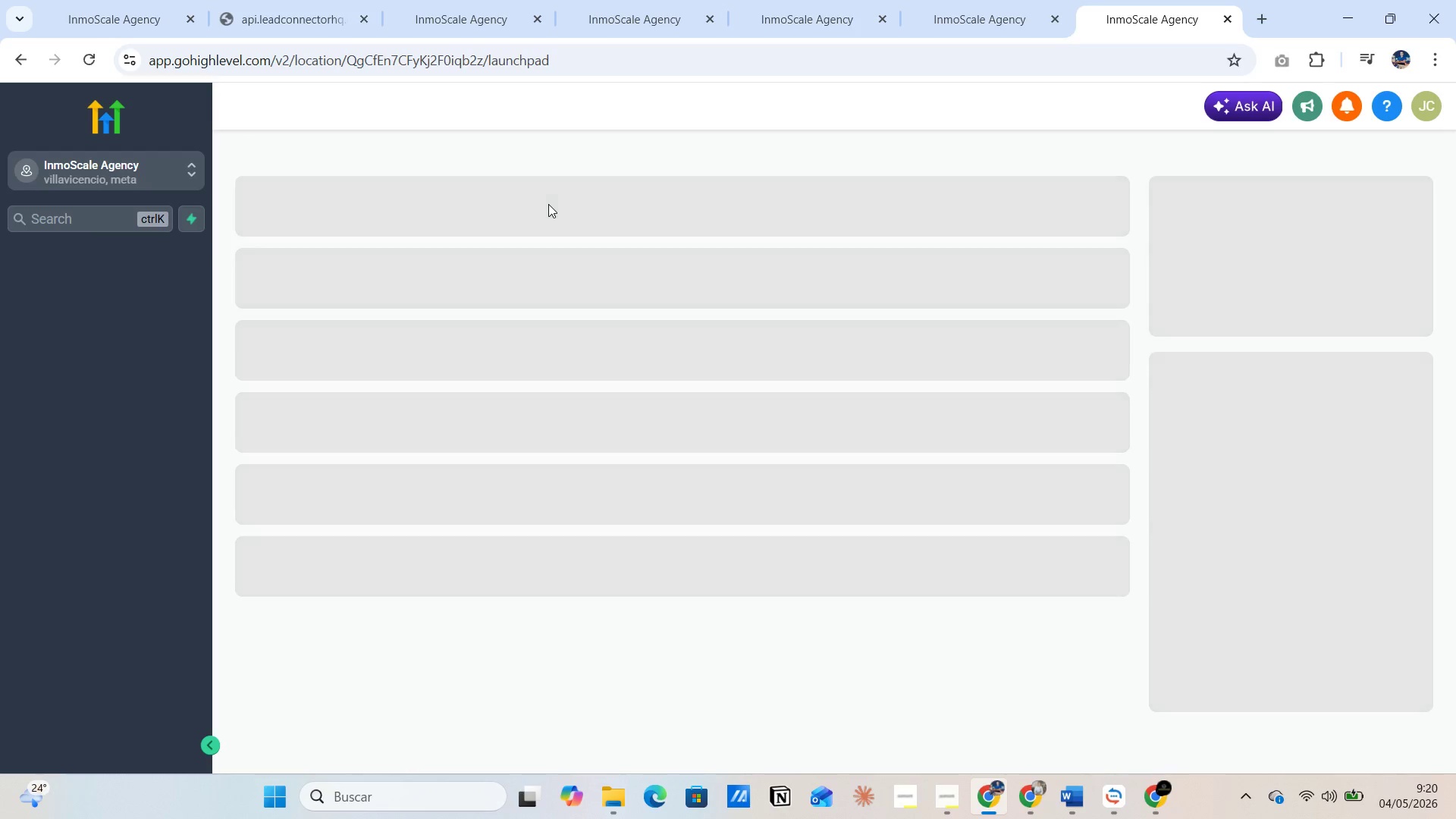 
wait(6.8)
 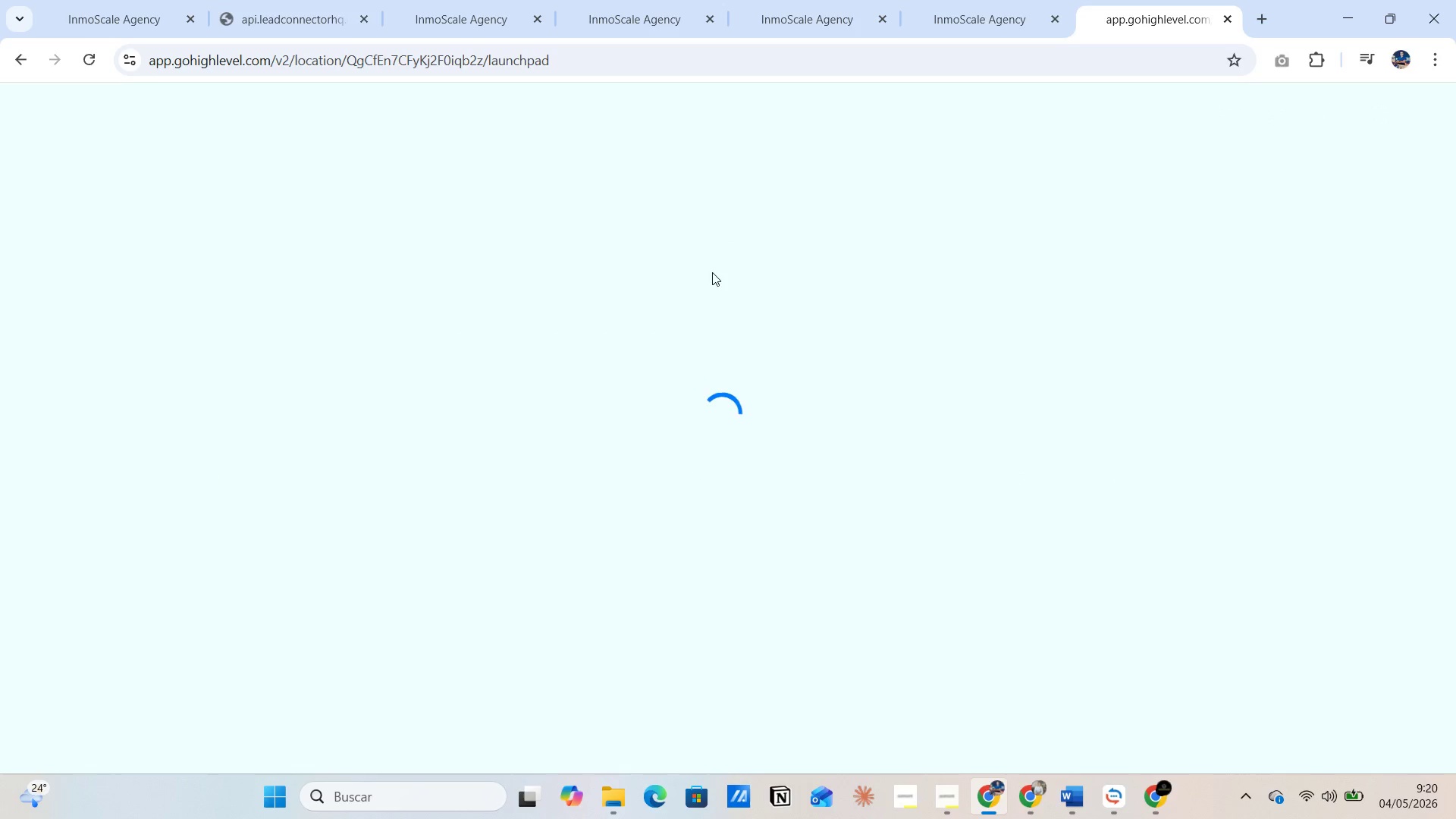 
left_click([177, 164])
 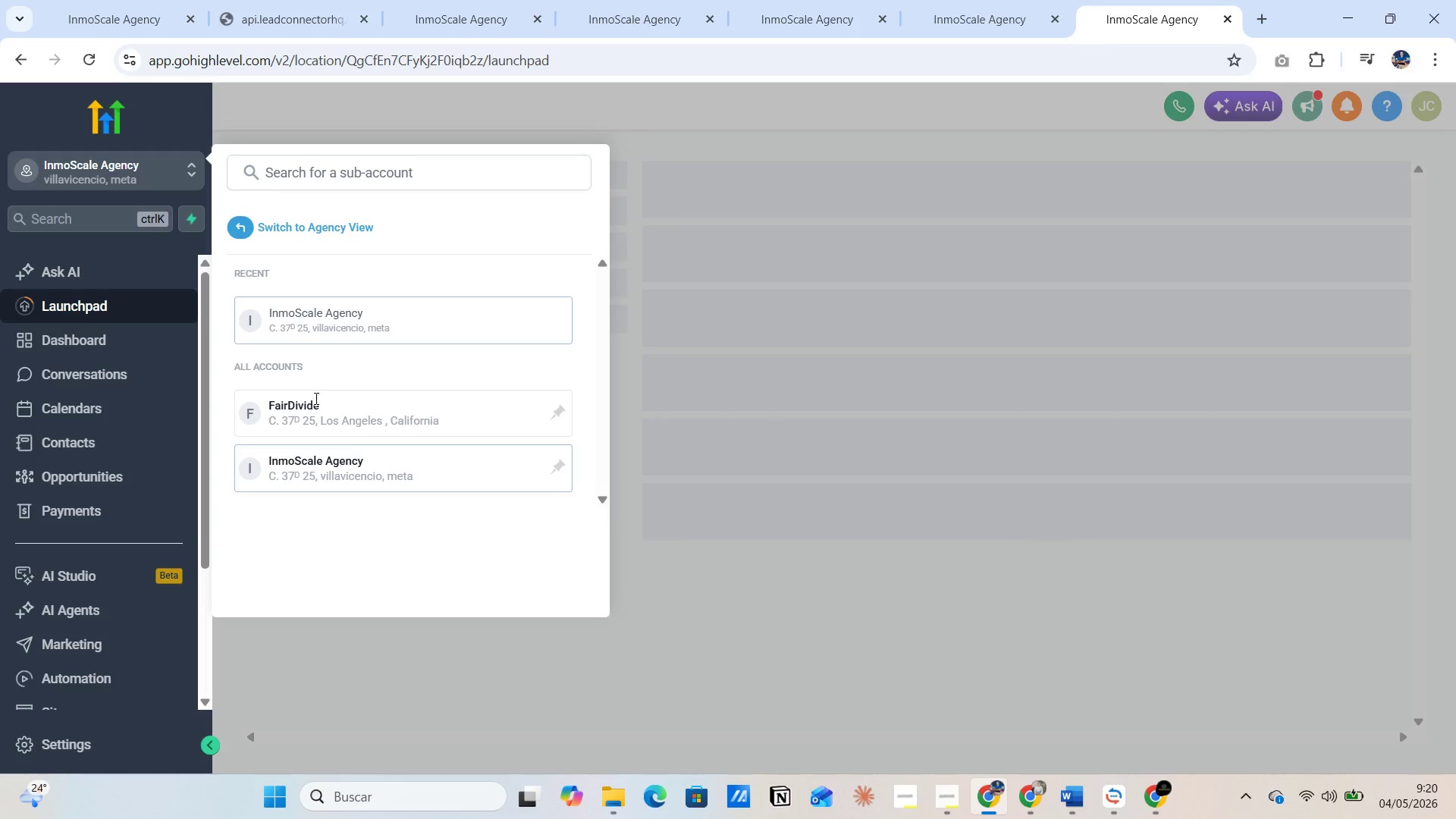 
left_click([312, 409])
 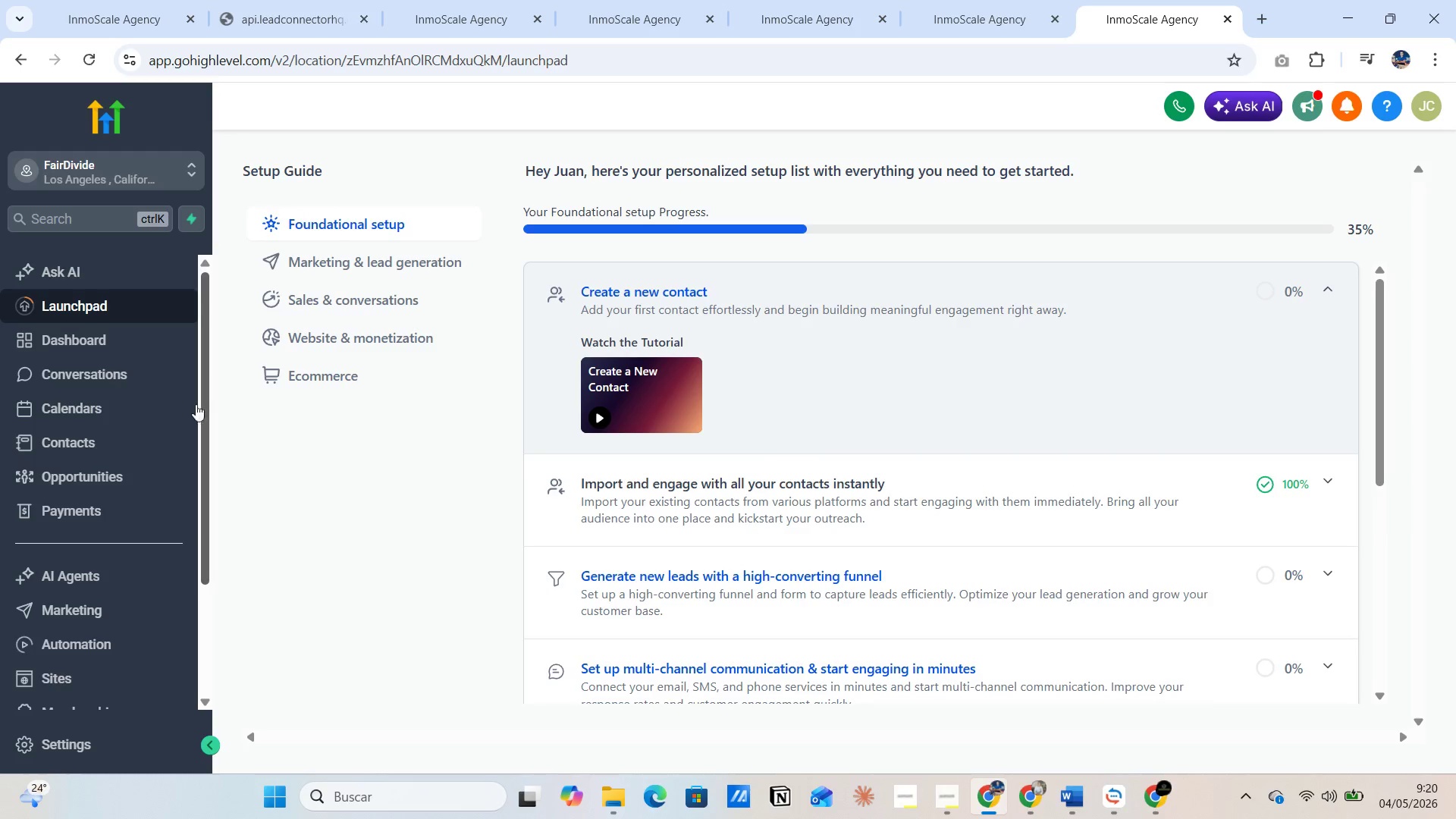 
wait(5.02)
 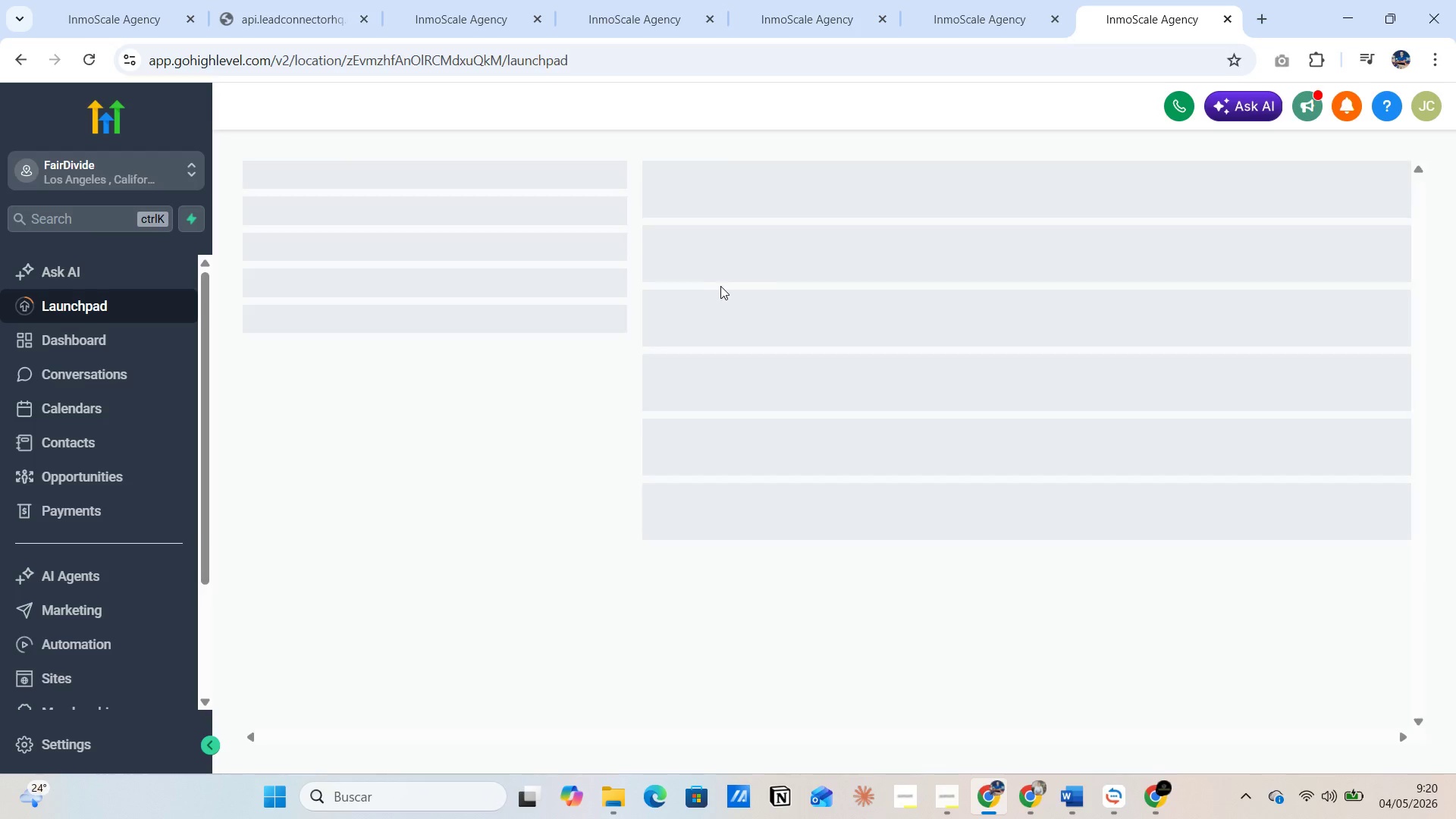 
scroll: coordinate [119, 552], scroll_direction: down, amount: 4.0
 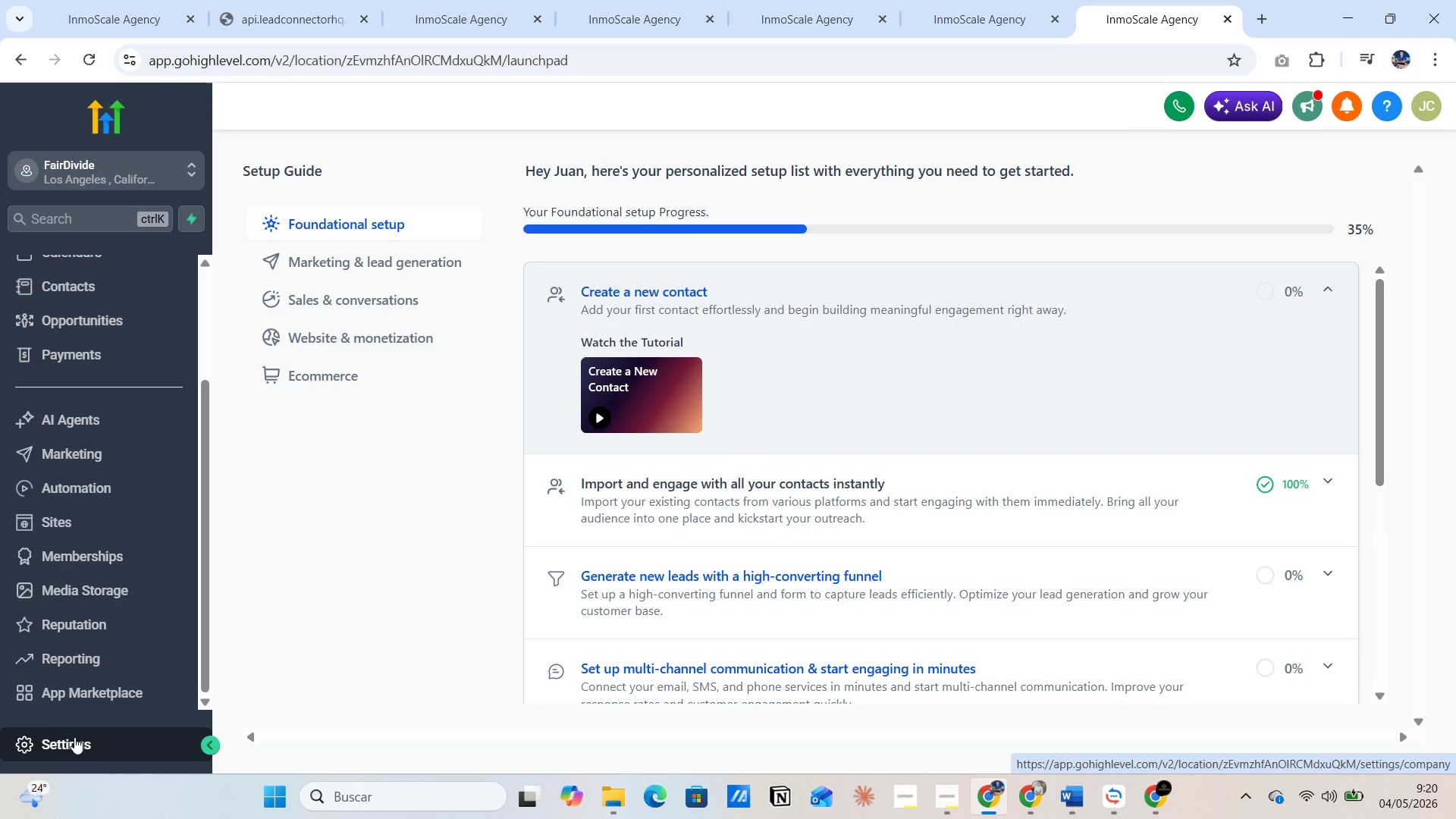 
left_click([74, 737])
 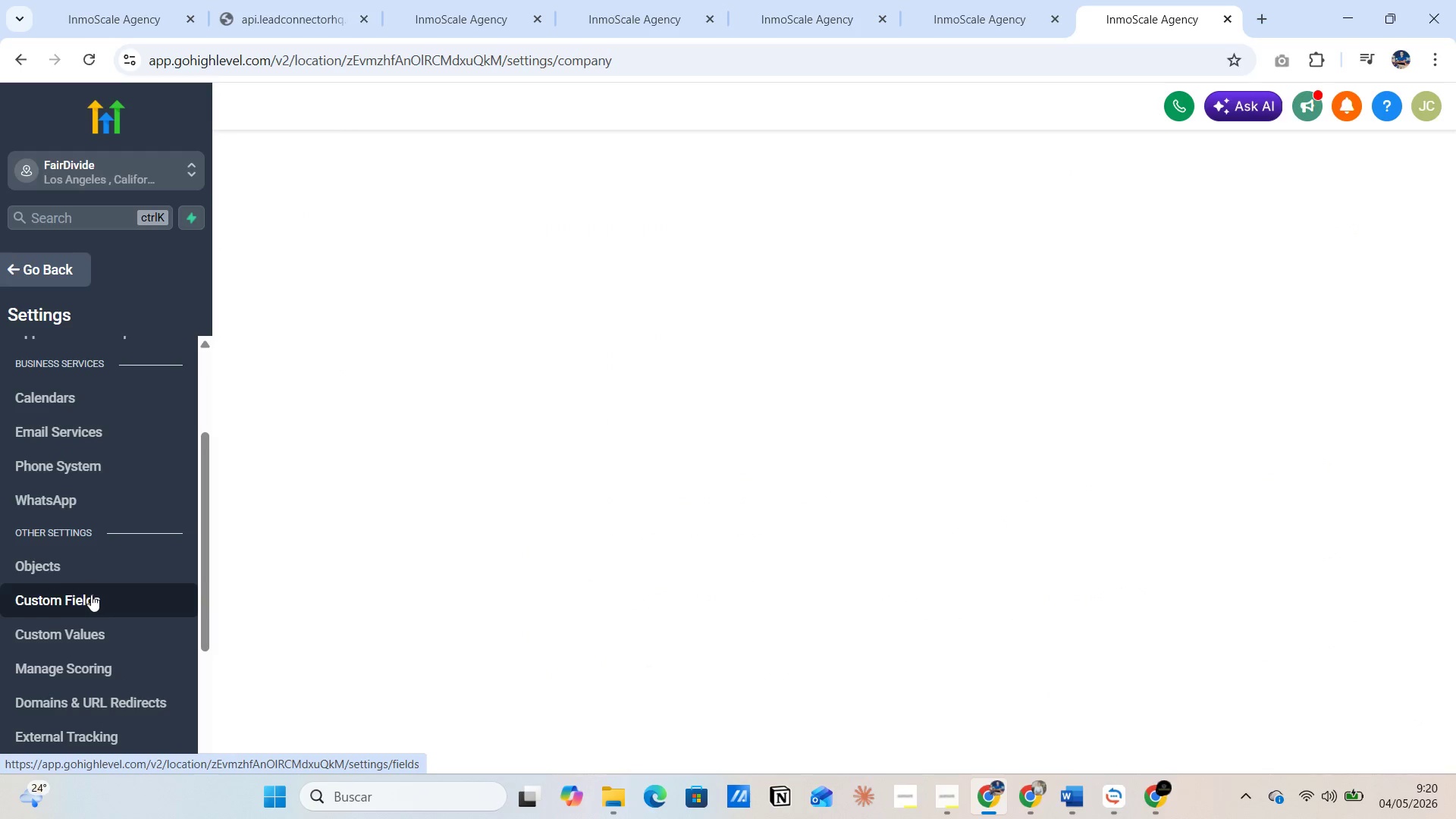 
left_click([90, 594])
 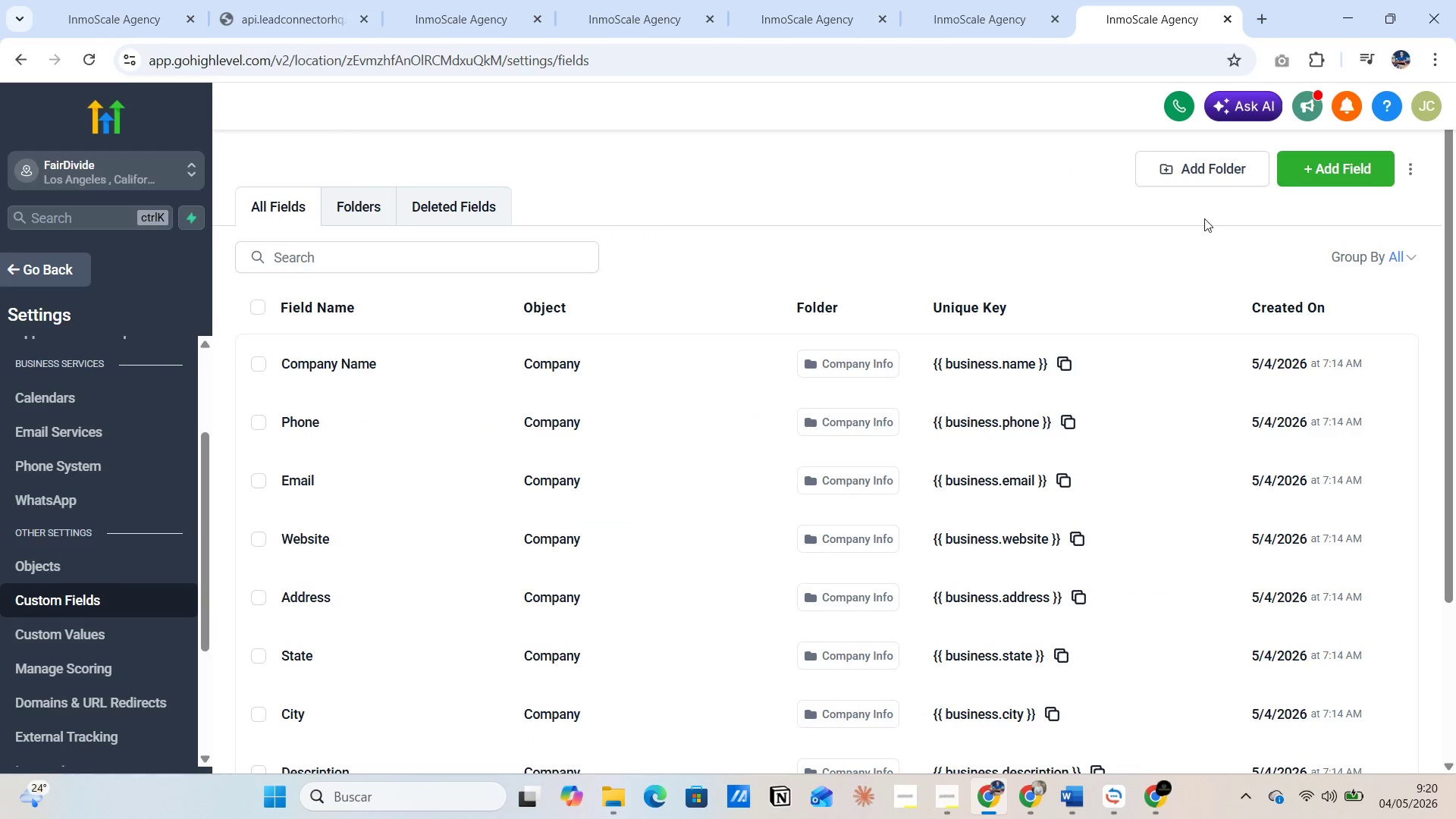 
left_click([1329, 164])
 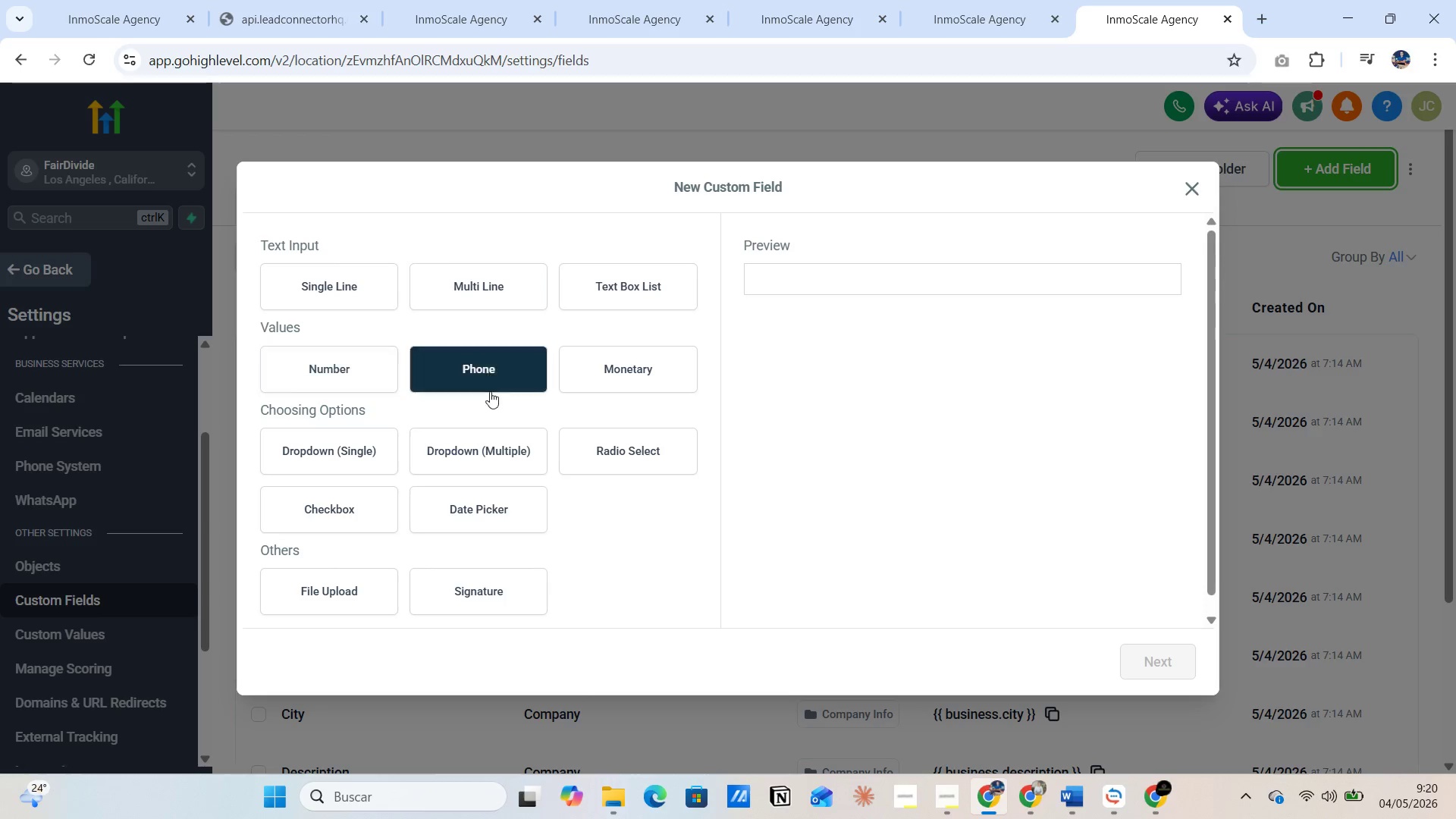 
left_click([479, 522])
 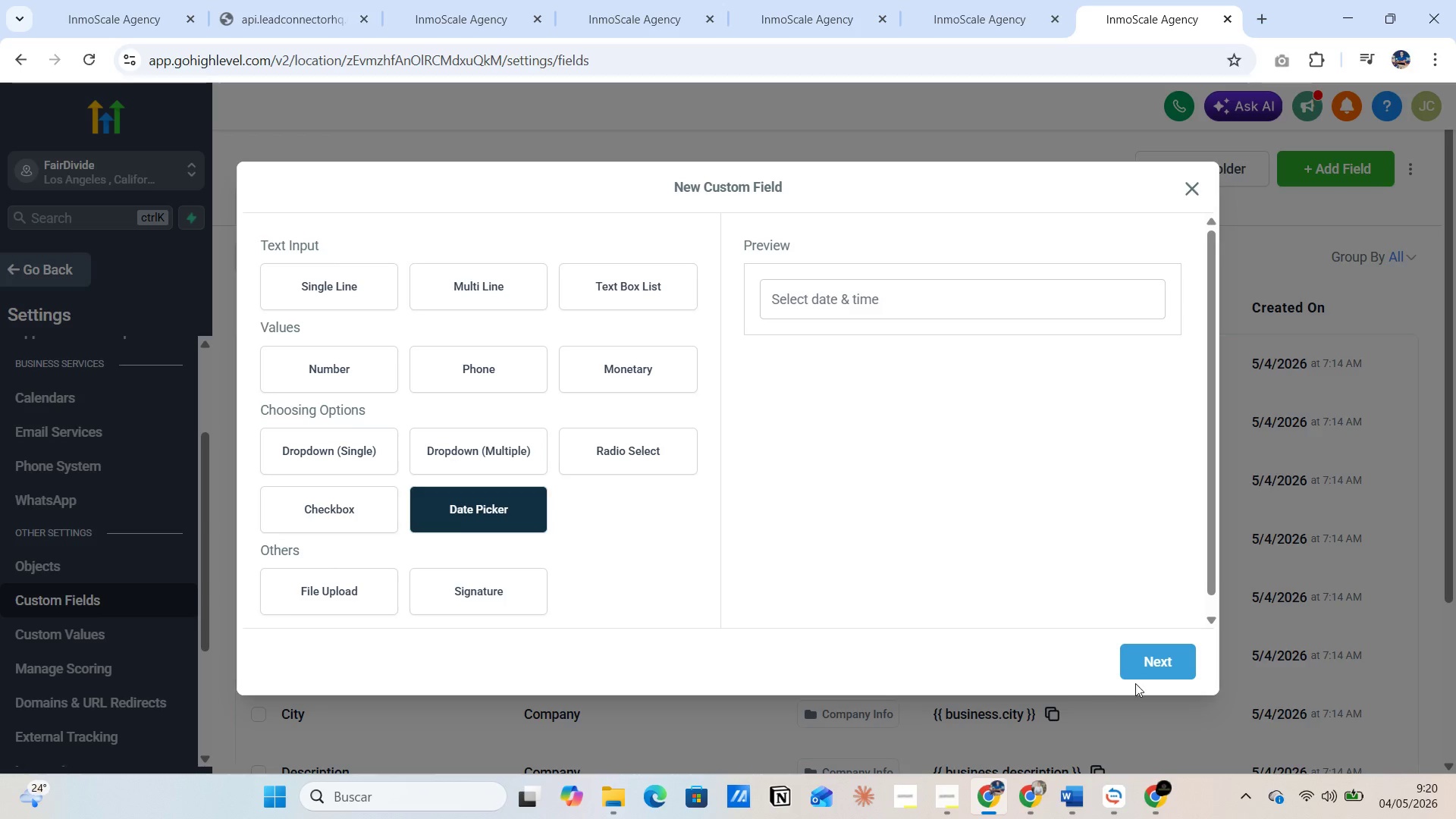 
left_click([1152, 668])
 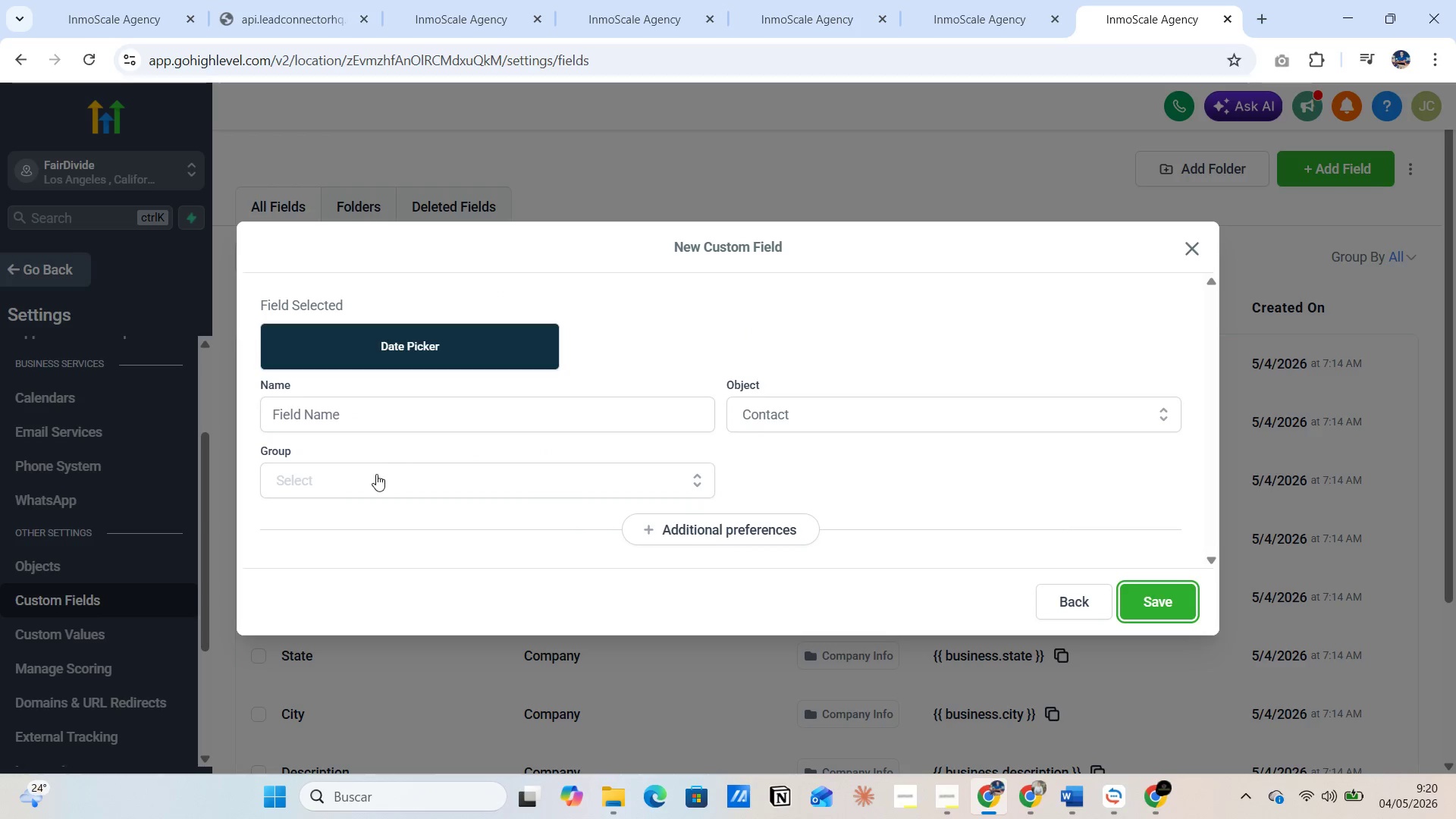 
left_click([373, 476])
 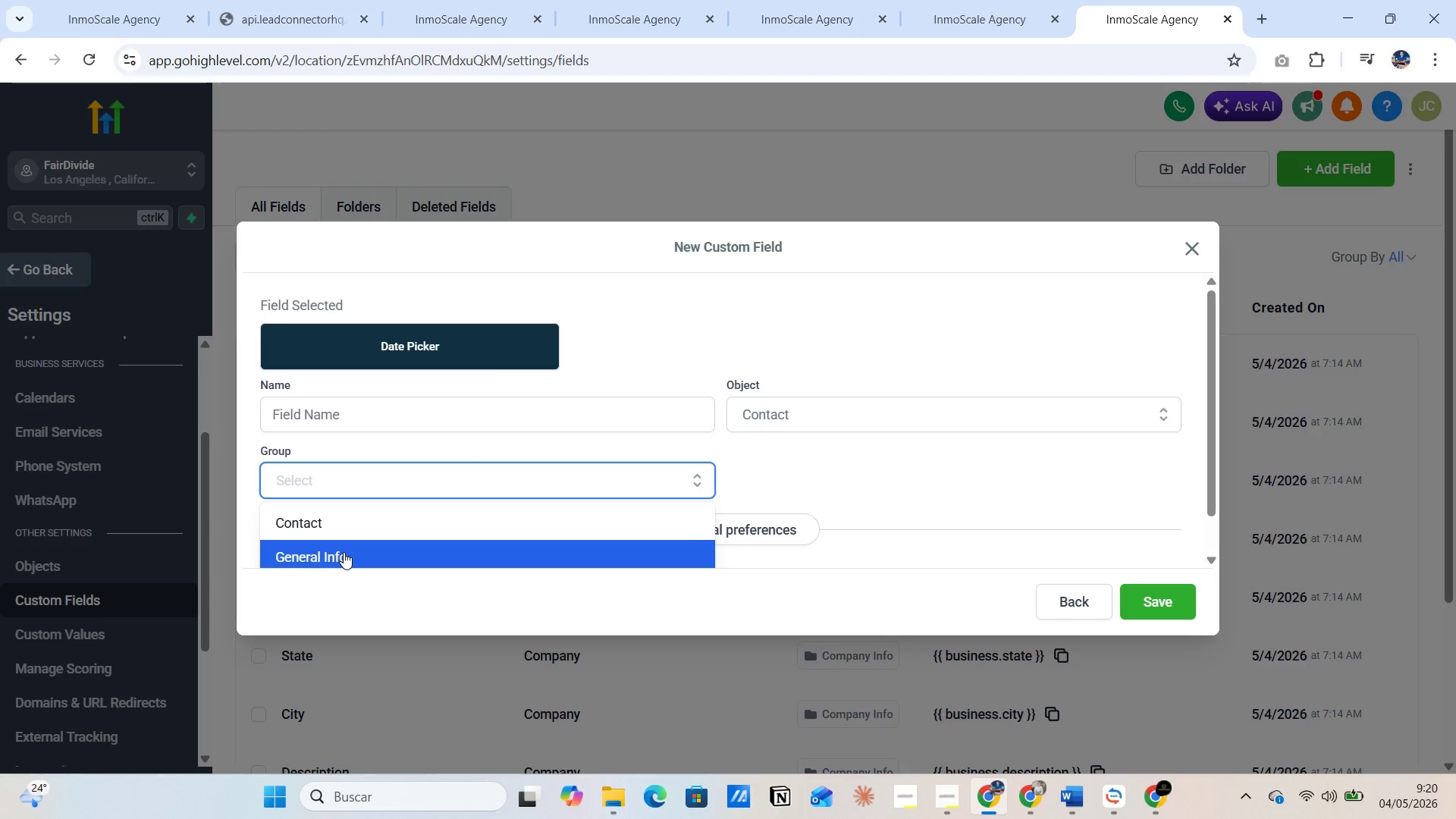 
left_click([344, 552])
 